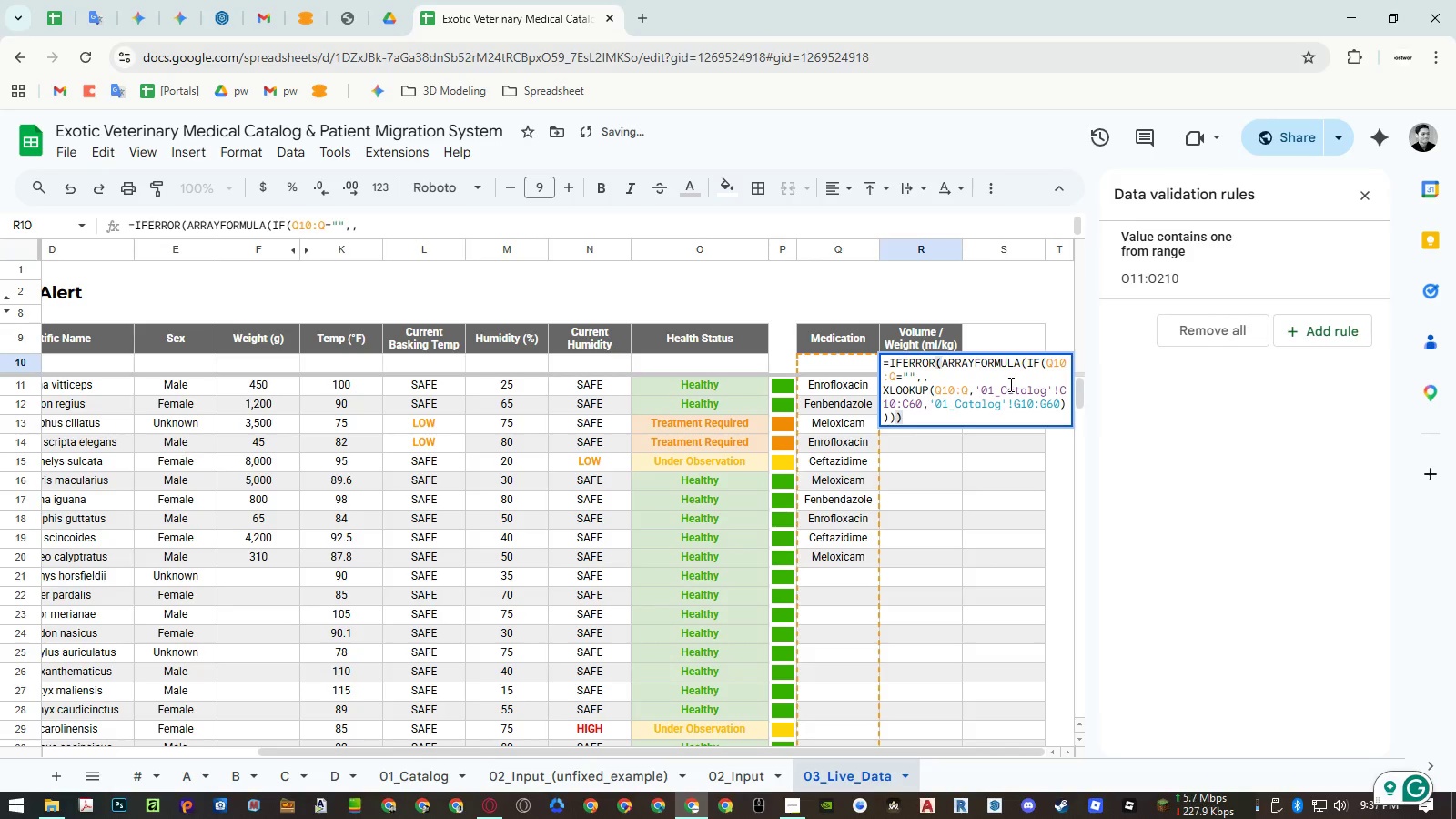 
double_click([1009, 384])
 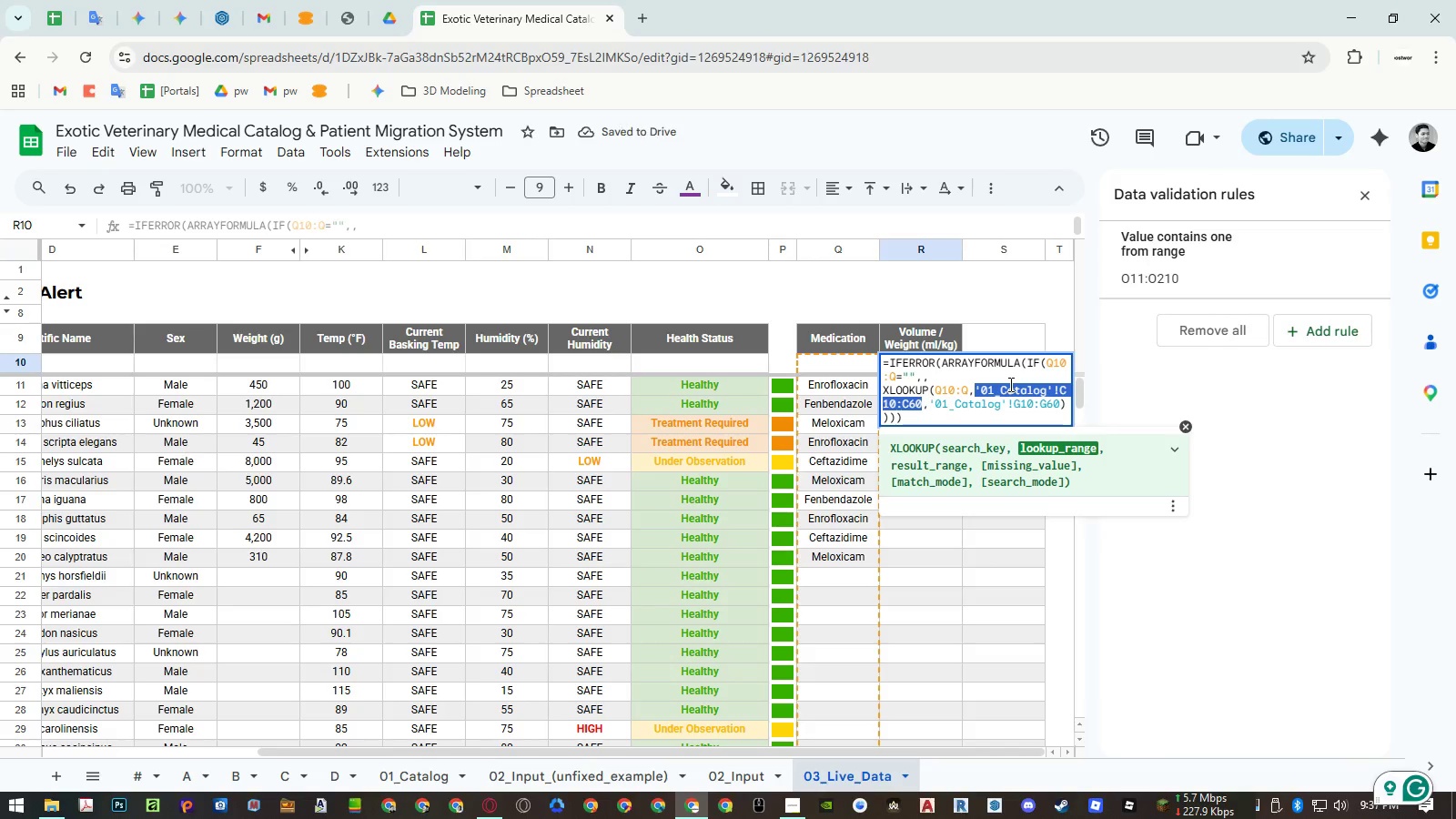 
key(Backspace)
 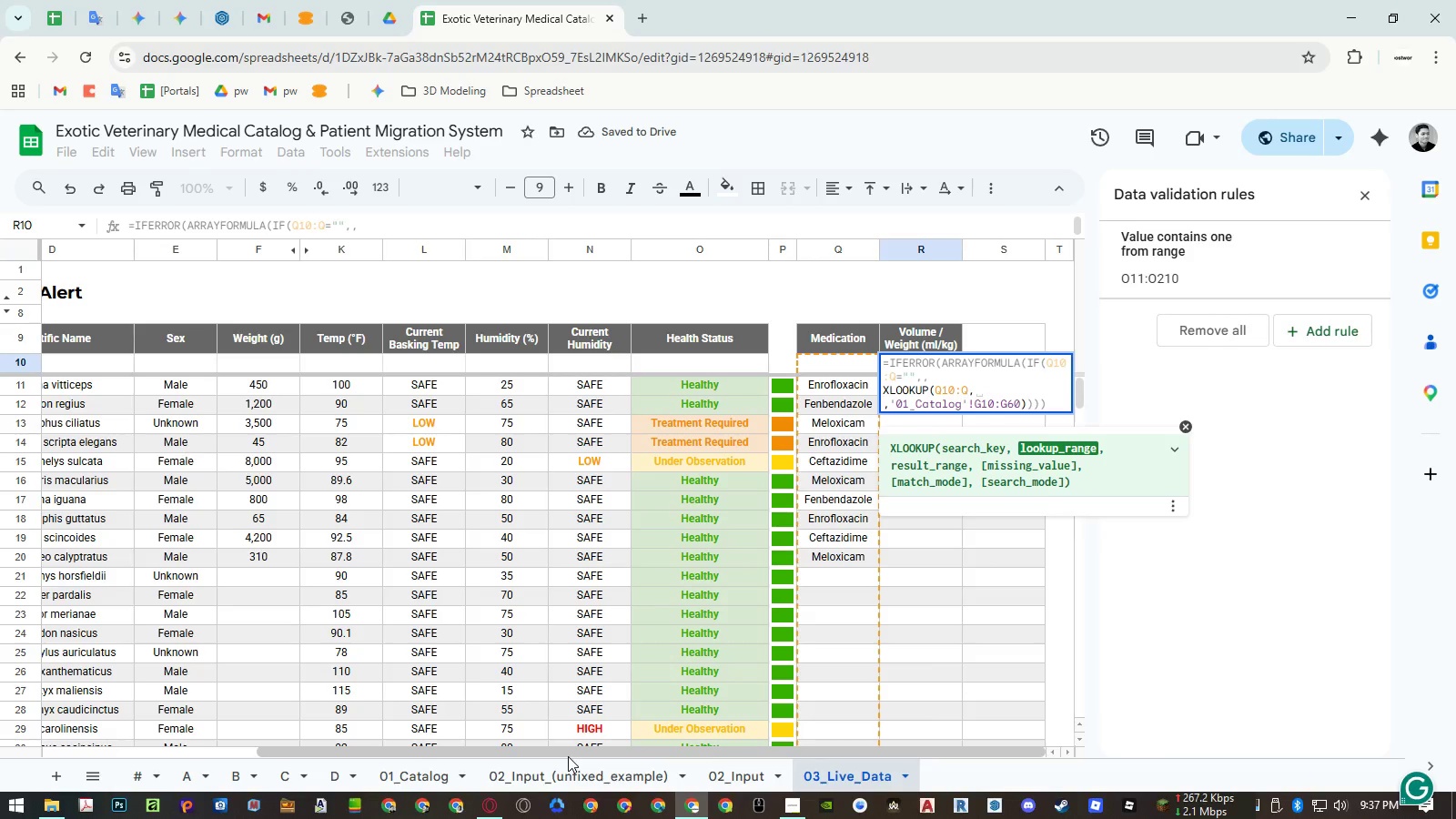 
mouse_move([441, 774])
 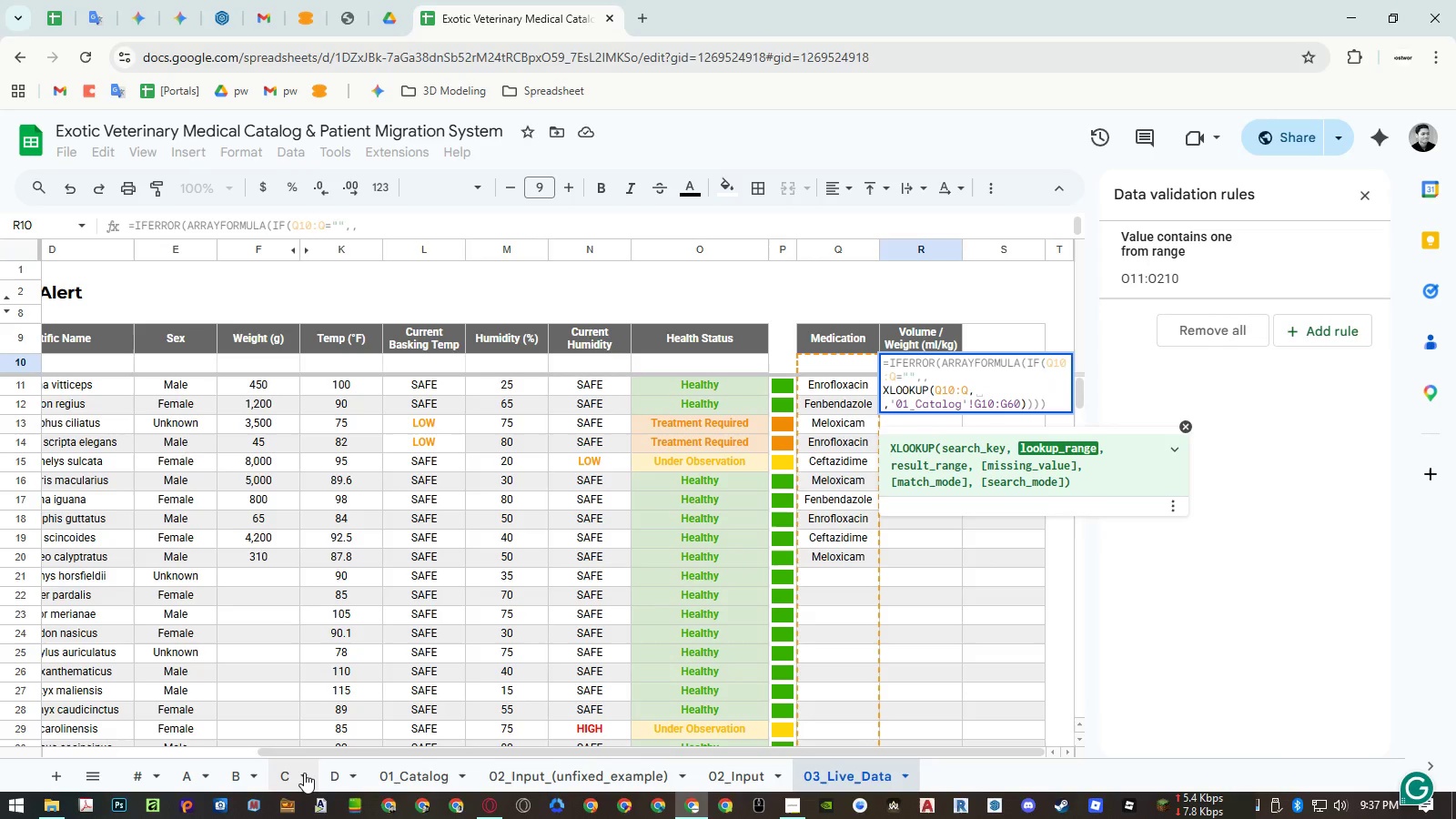 
left_click([304, 773])
 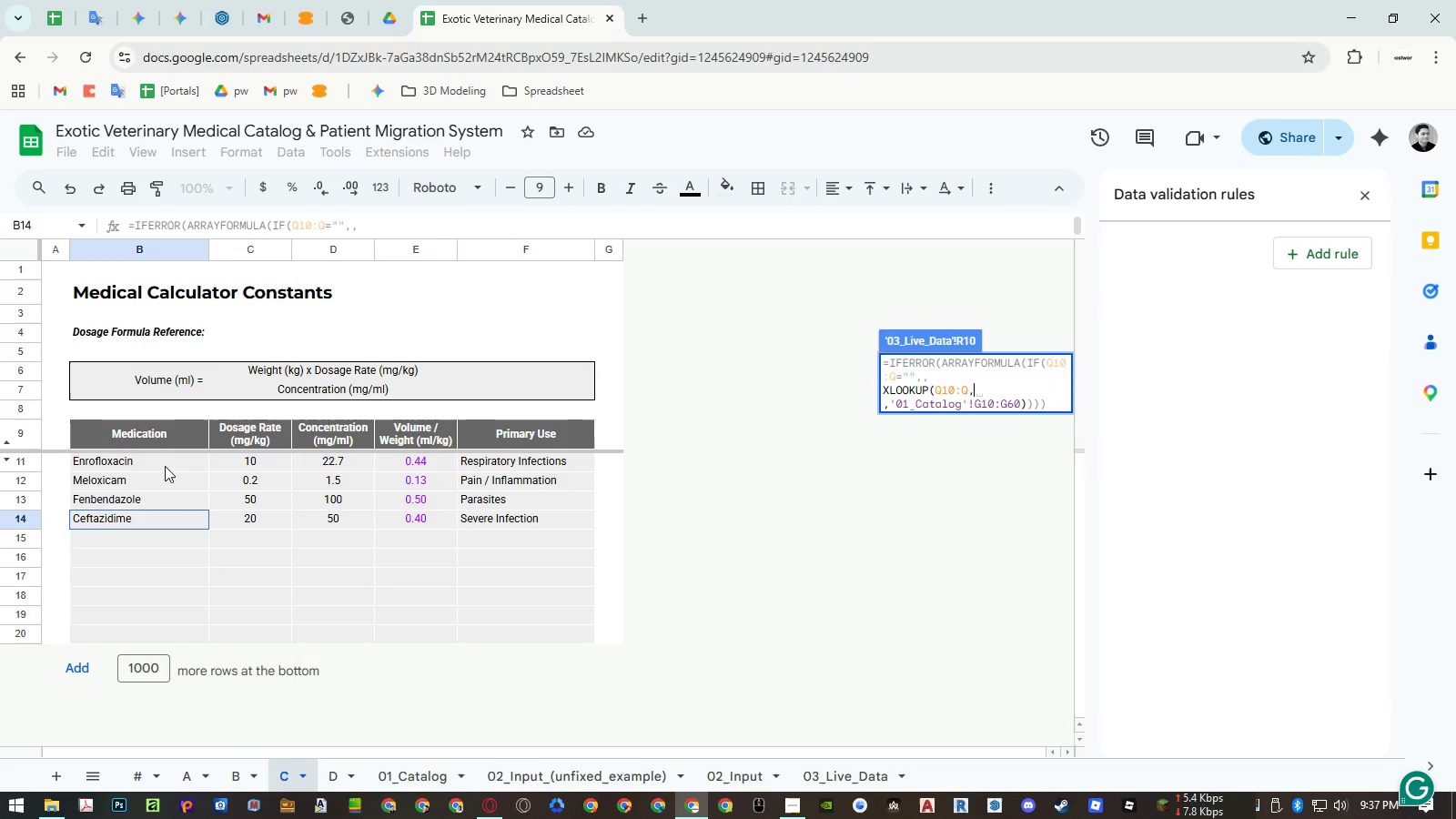 
left_click_drag(start_coordinate=[165, 463], to_coordinate=[147, 641])
 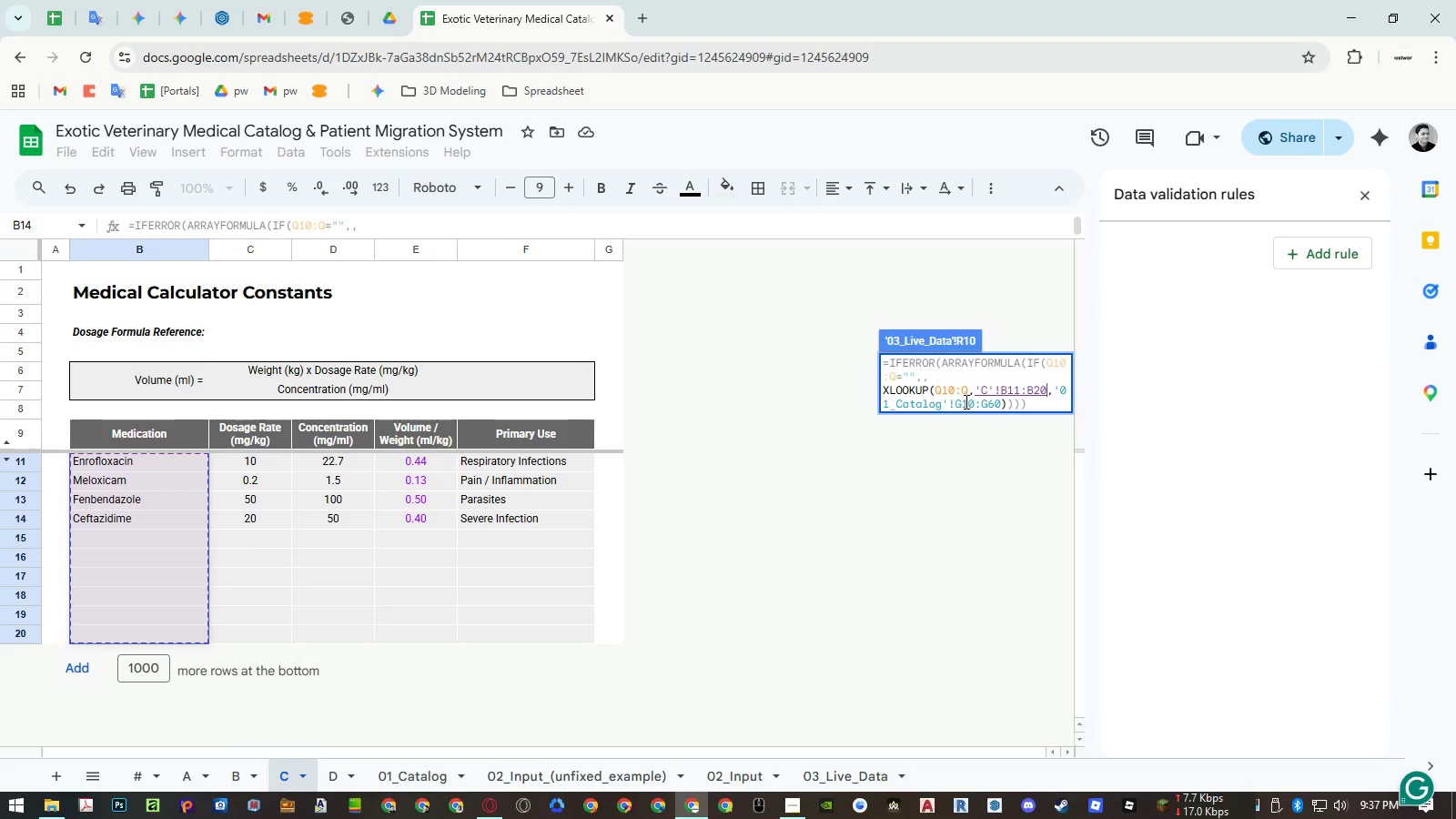 
double_click([965, 401])
 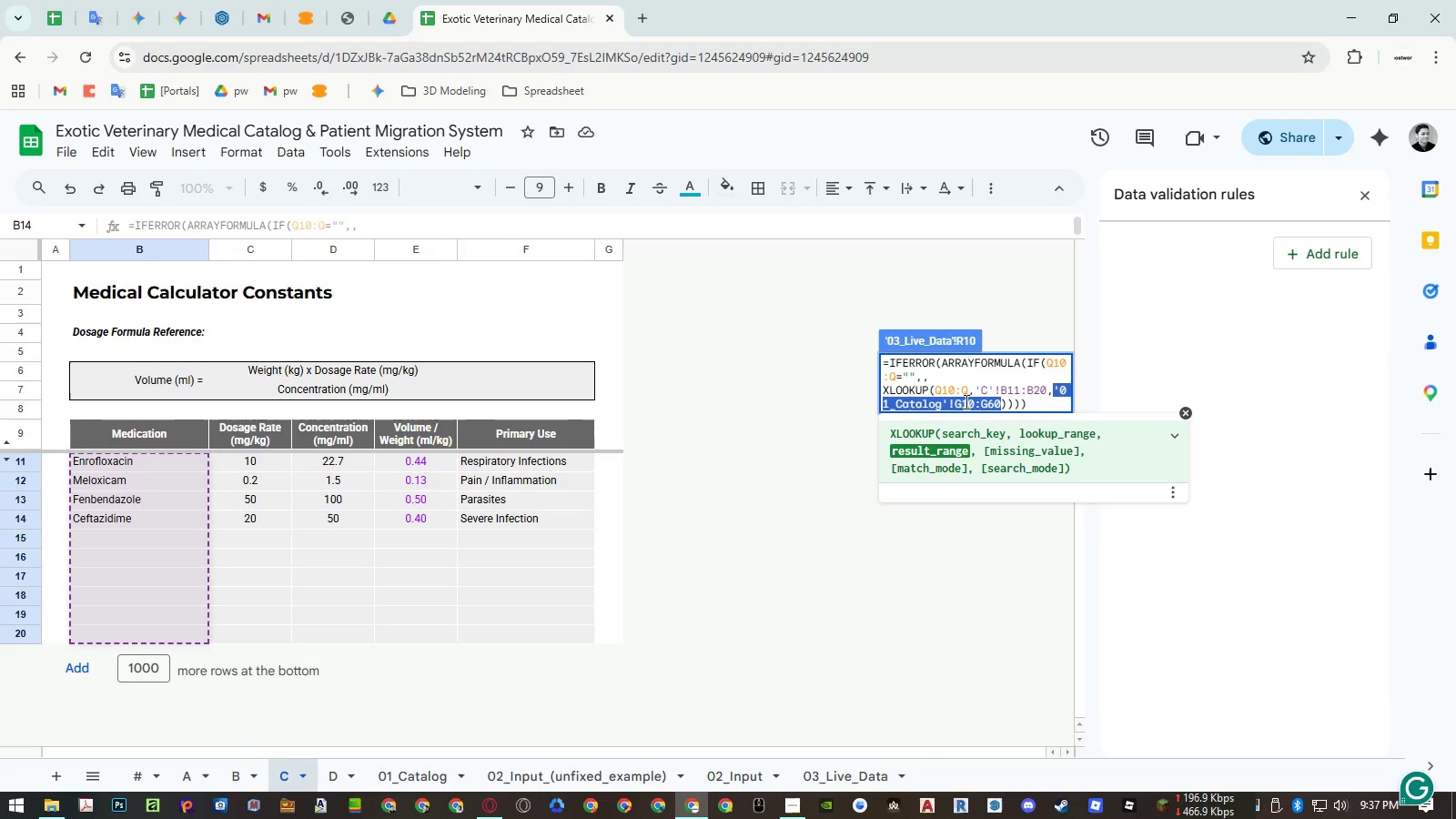 
key(Backspace)
 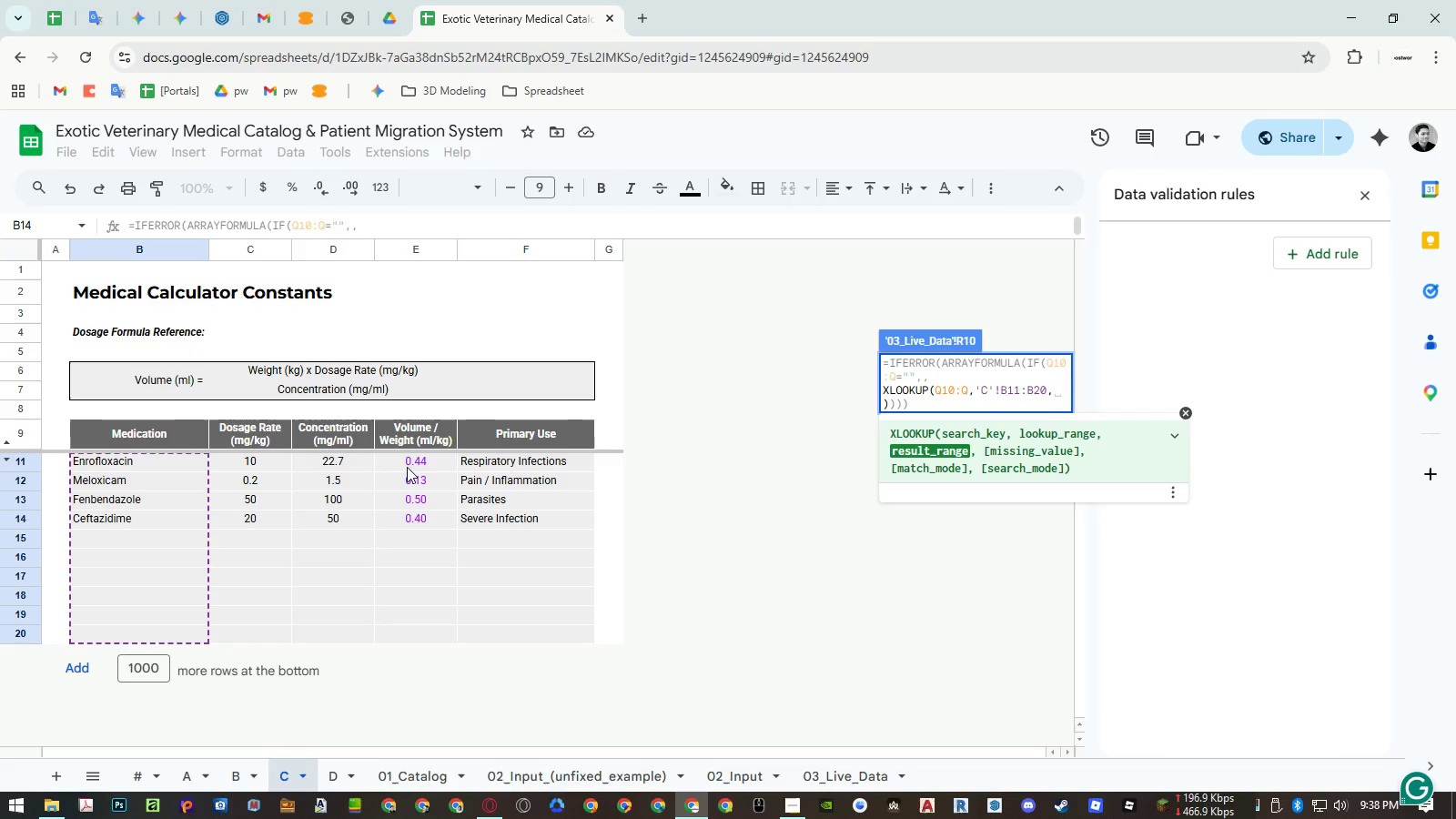 
left_click_drag(start_coordinate=[407, 465], to_coordinate=[397, 710])
 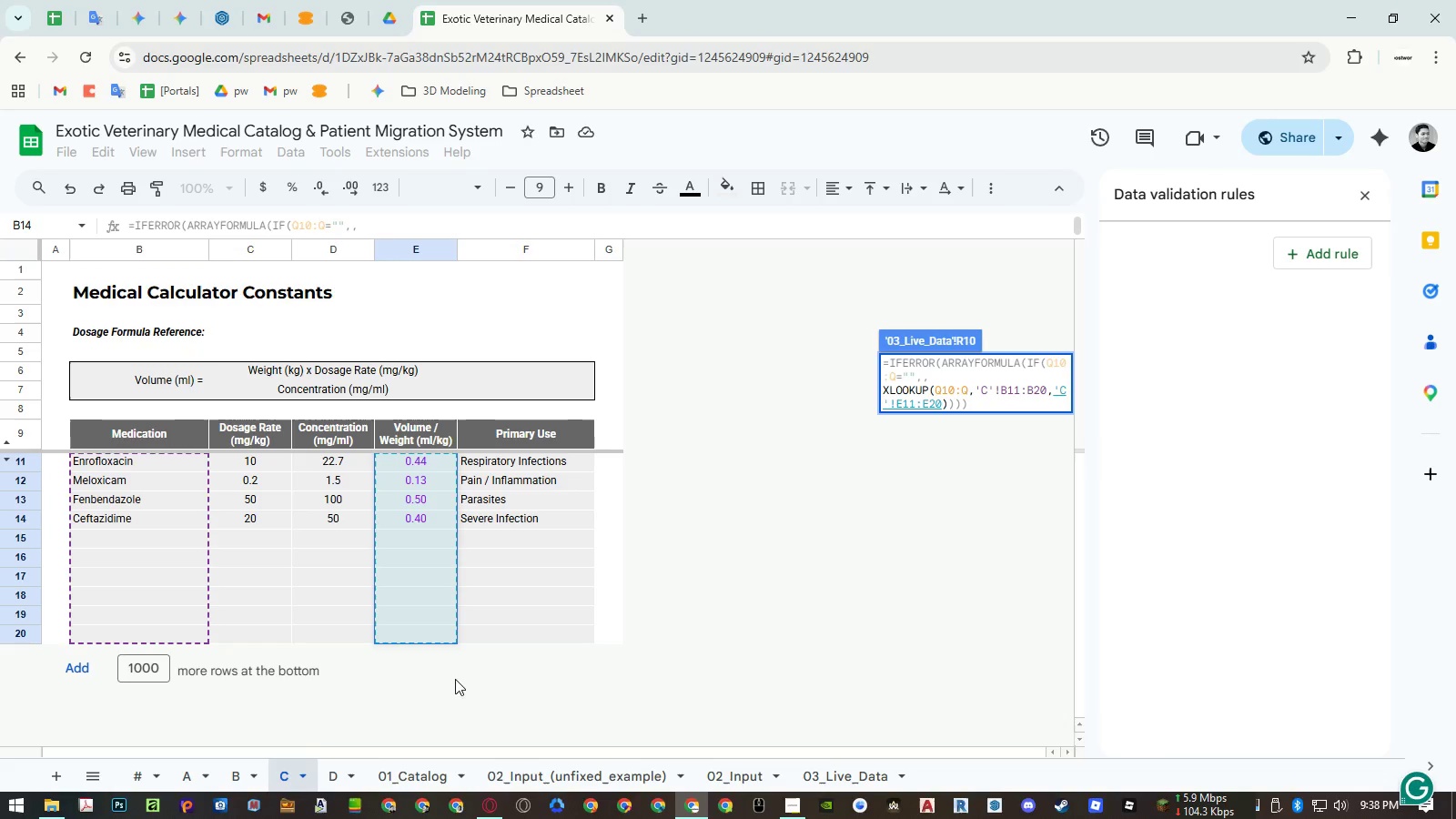 
key(Enter)
 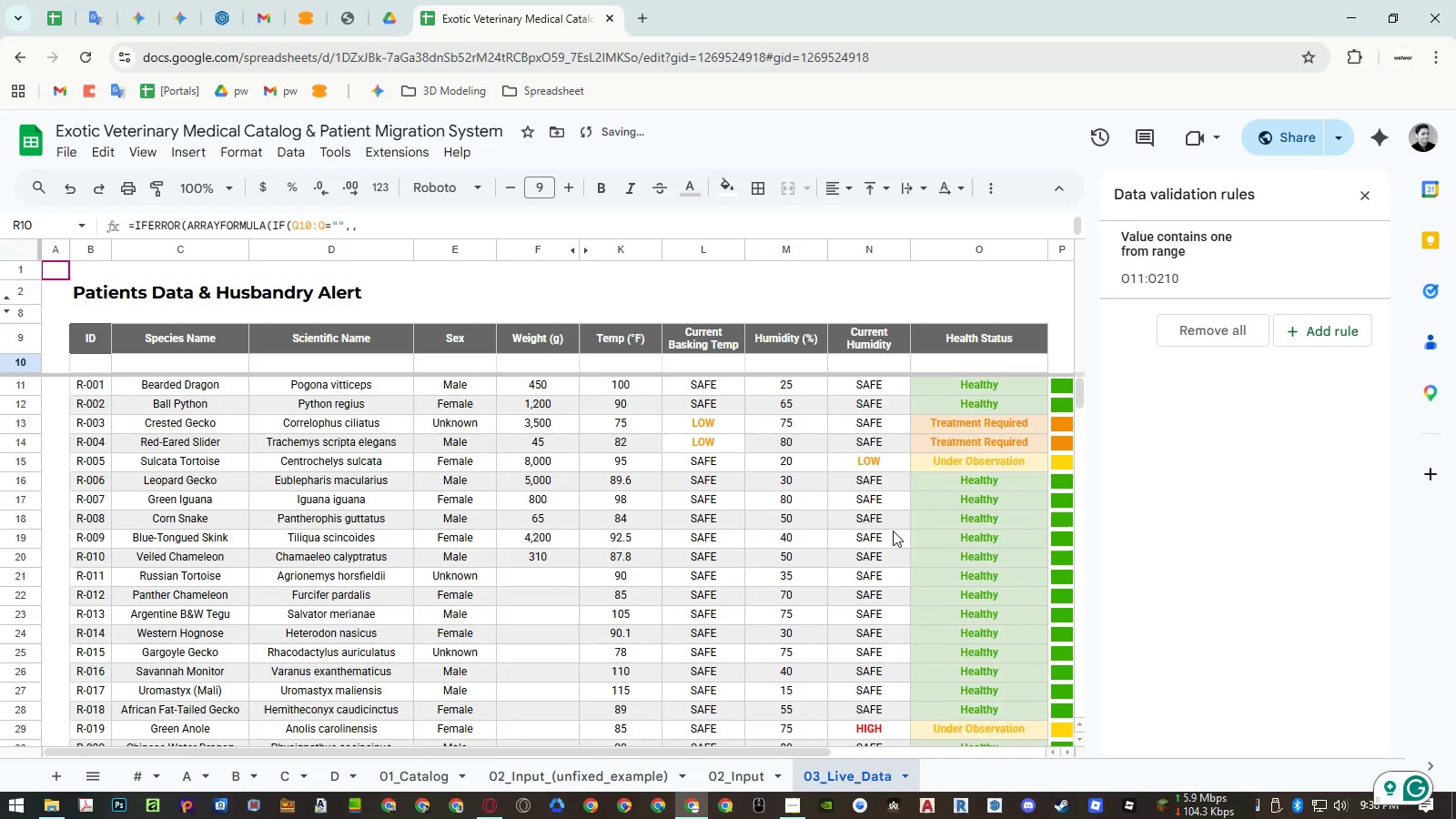 
hold_key(key=ShiftRight, duration=1.06)
scroll: coordinate [752, 512], scroll_direction: down, amount: 15.0
 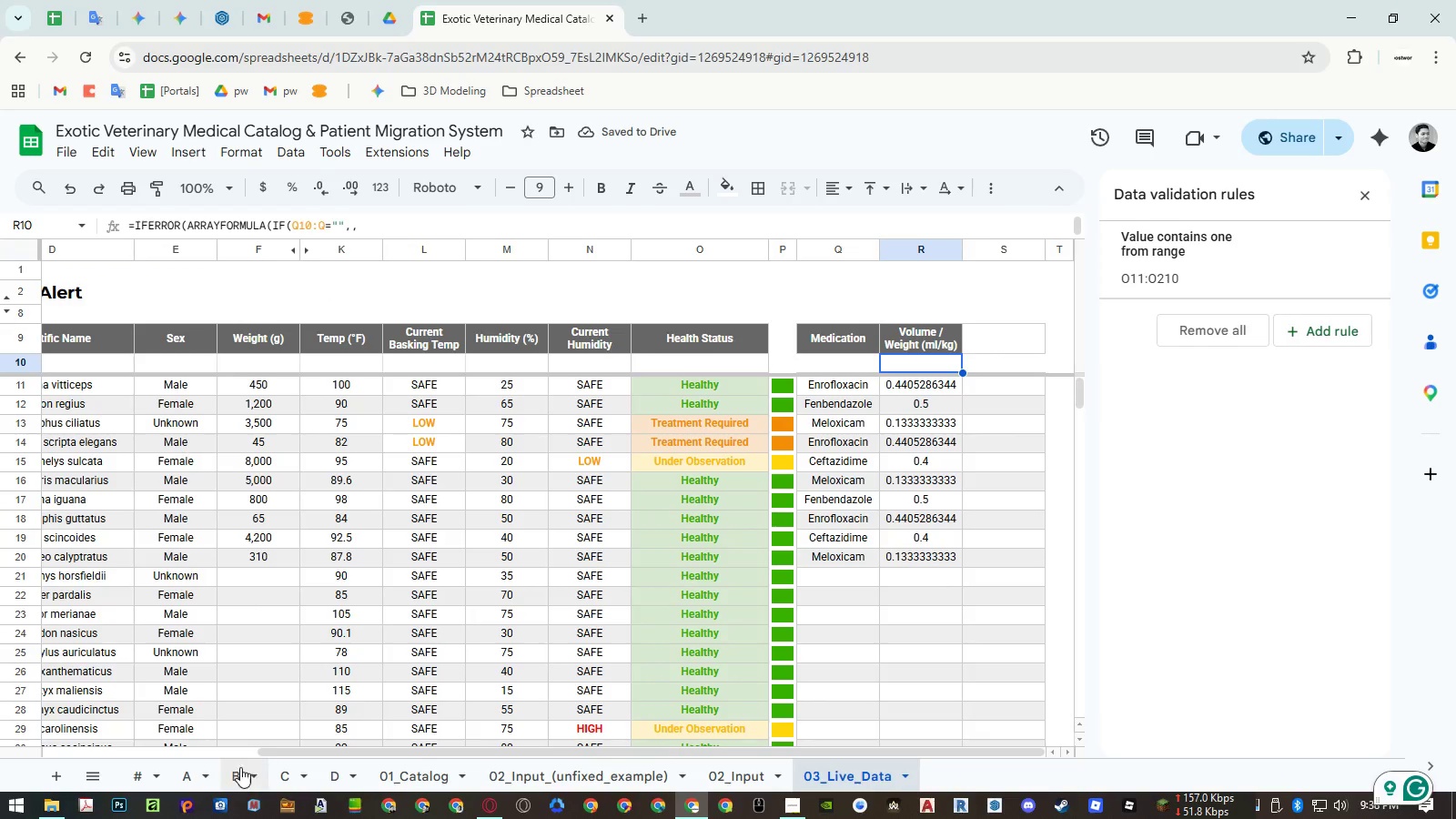 
left_click([301, 771])
 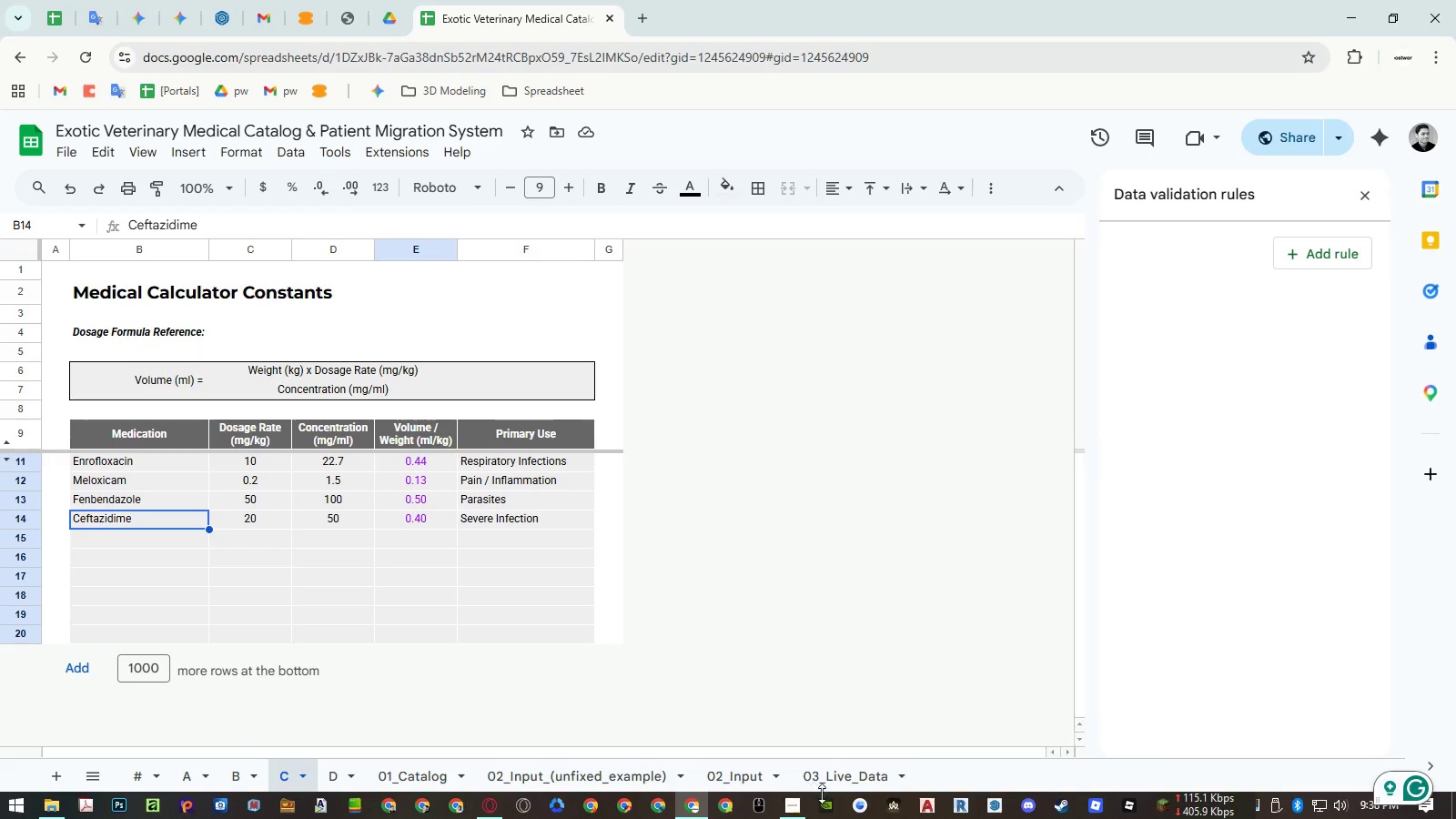 
left_click([838, 782])
 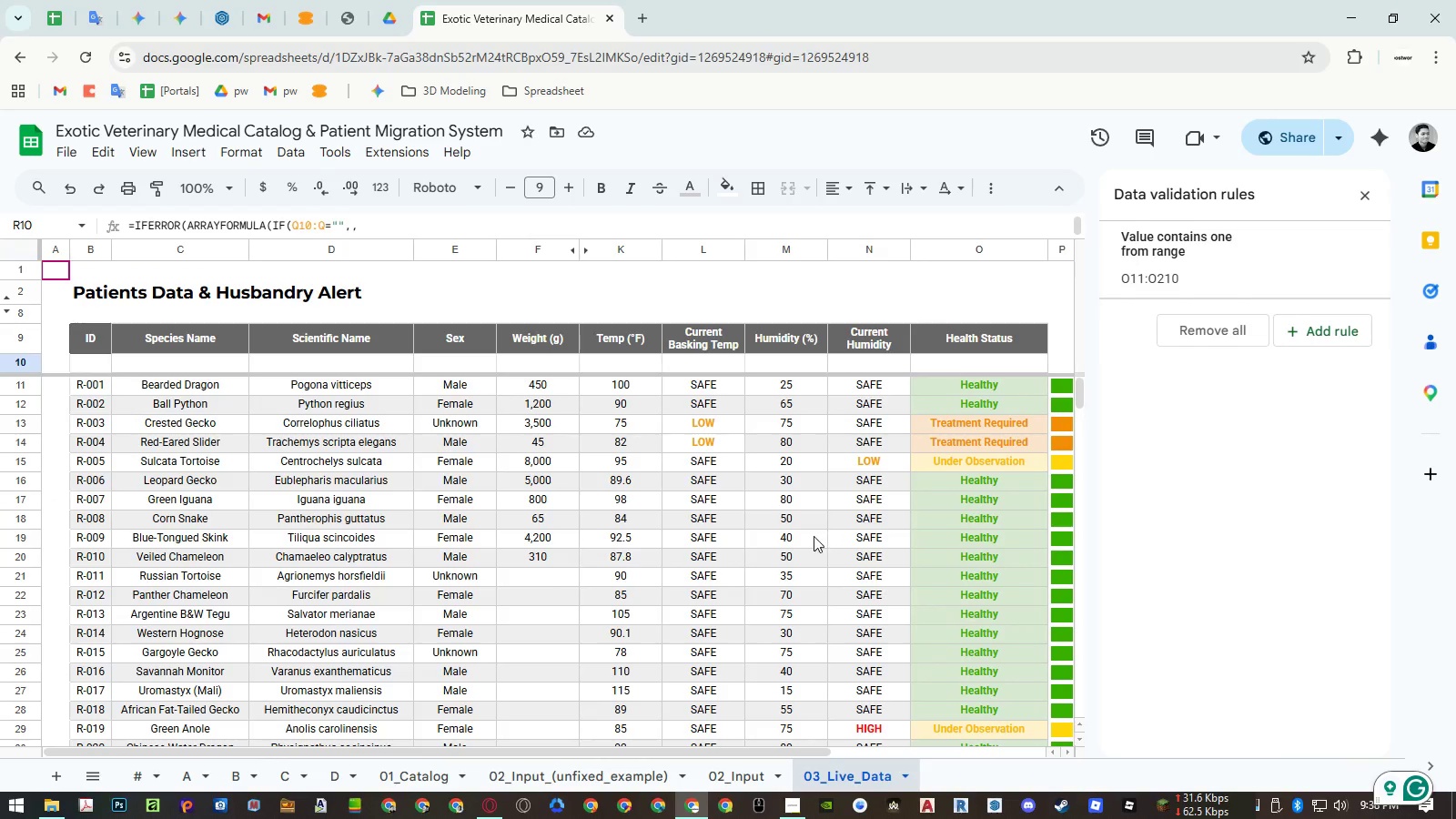 
hold_key(key=ShiftLeft, duration=0.64)
scroll: coordinate [767, 532], scroll_direction: down, amount: 15.0
 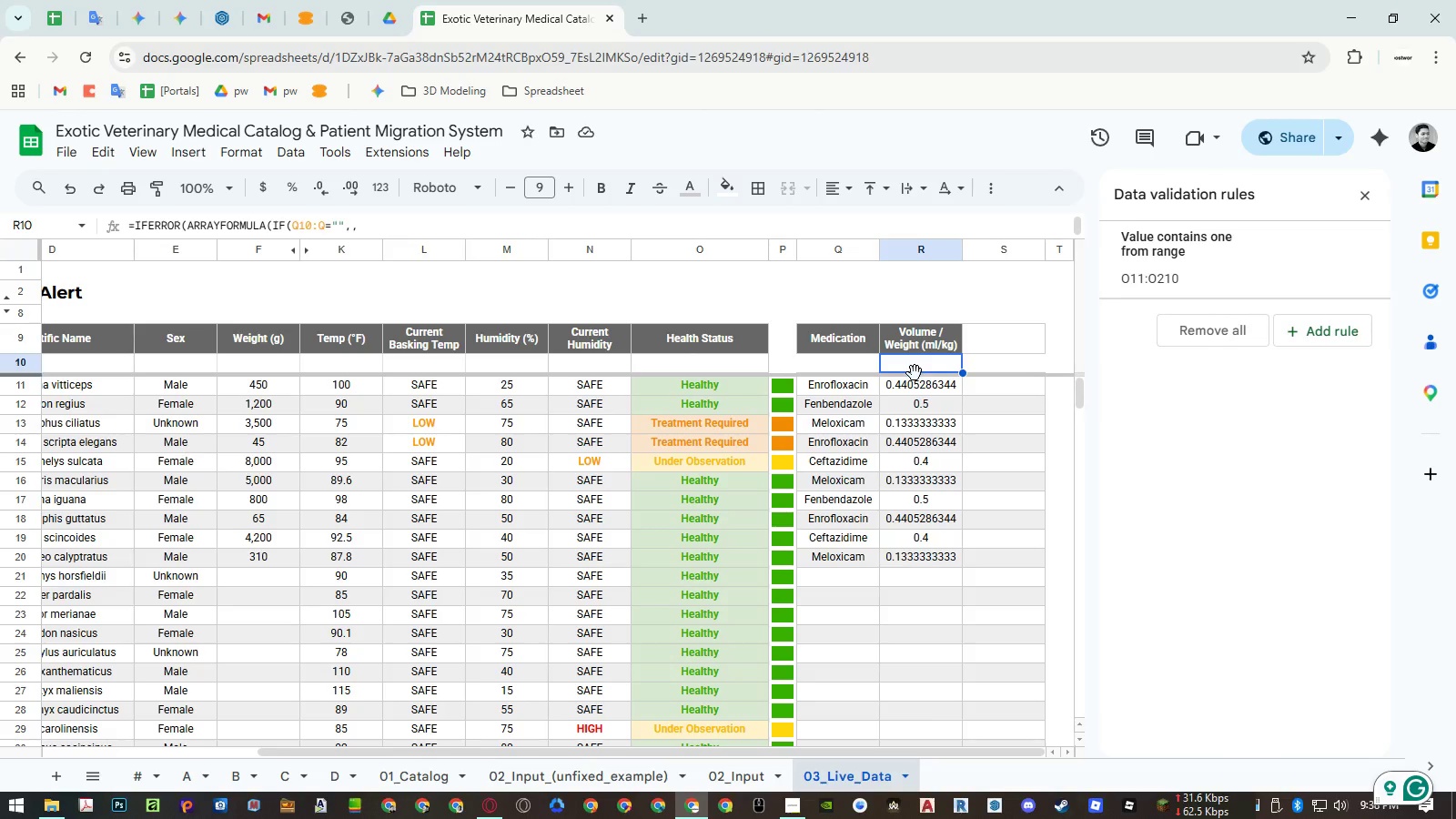 
left_click([916, 358])
 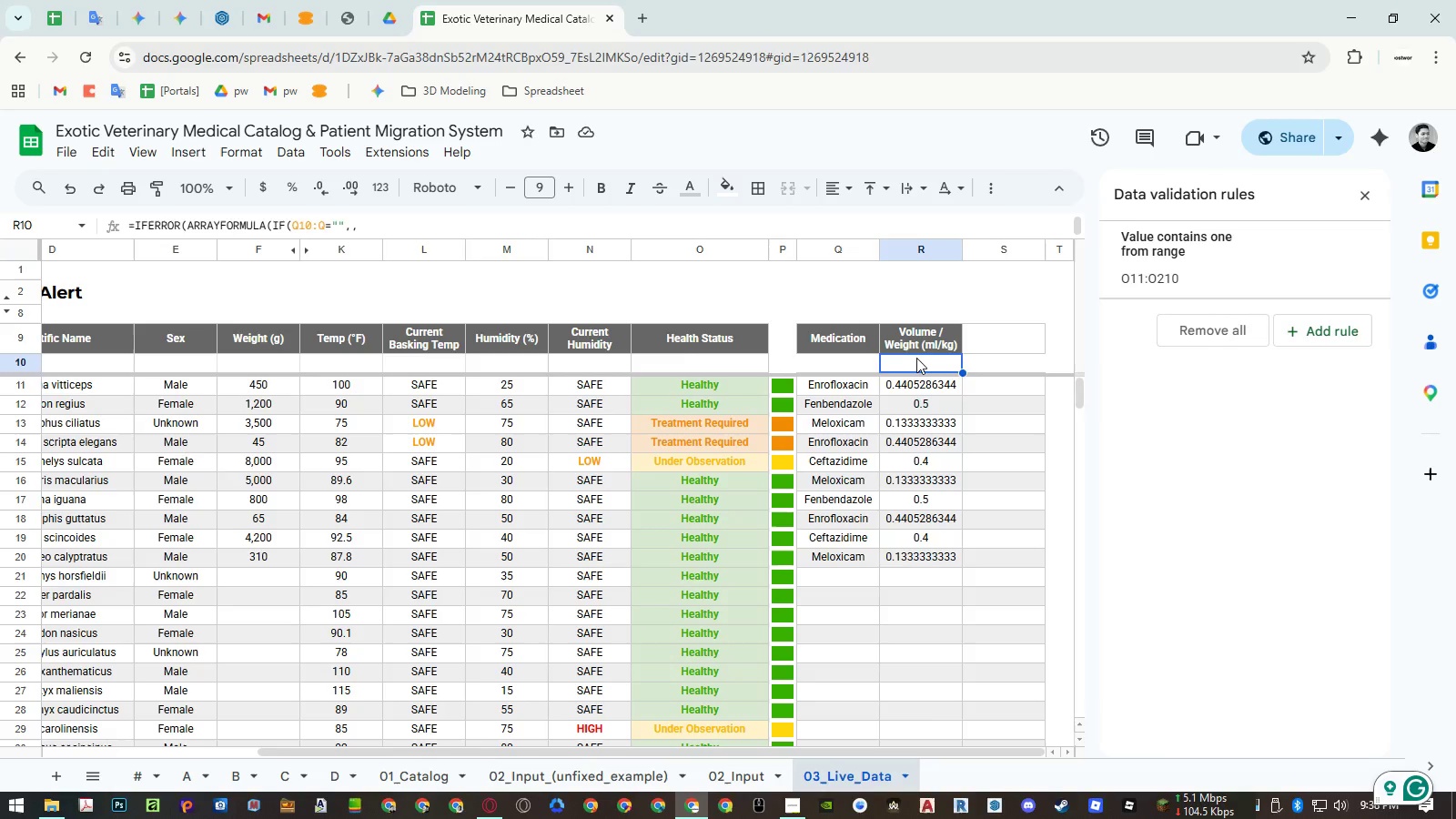 
key(ArrowDown)
 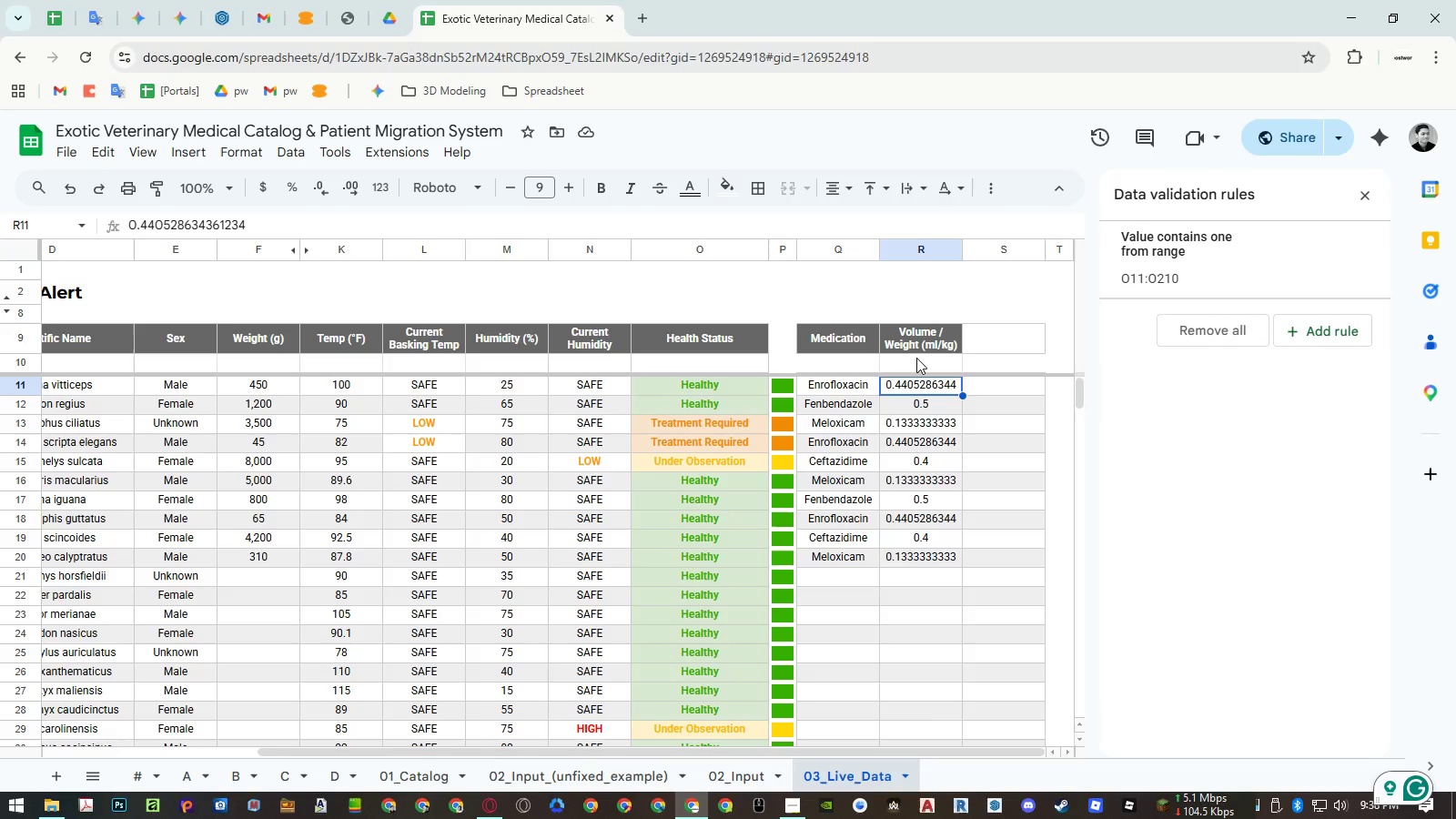 
key(Control+Shift+ArrowDown)
 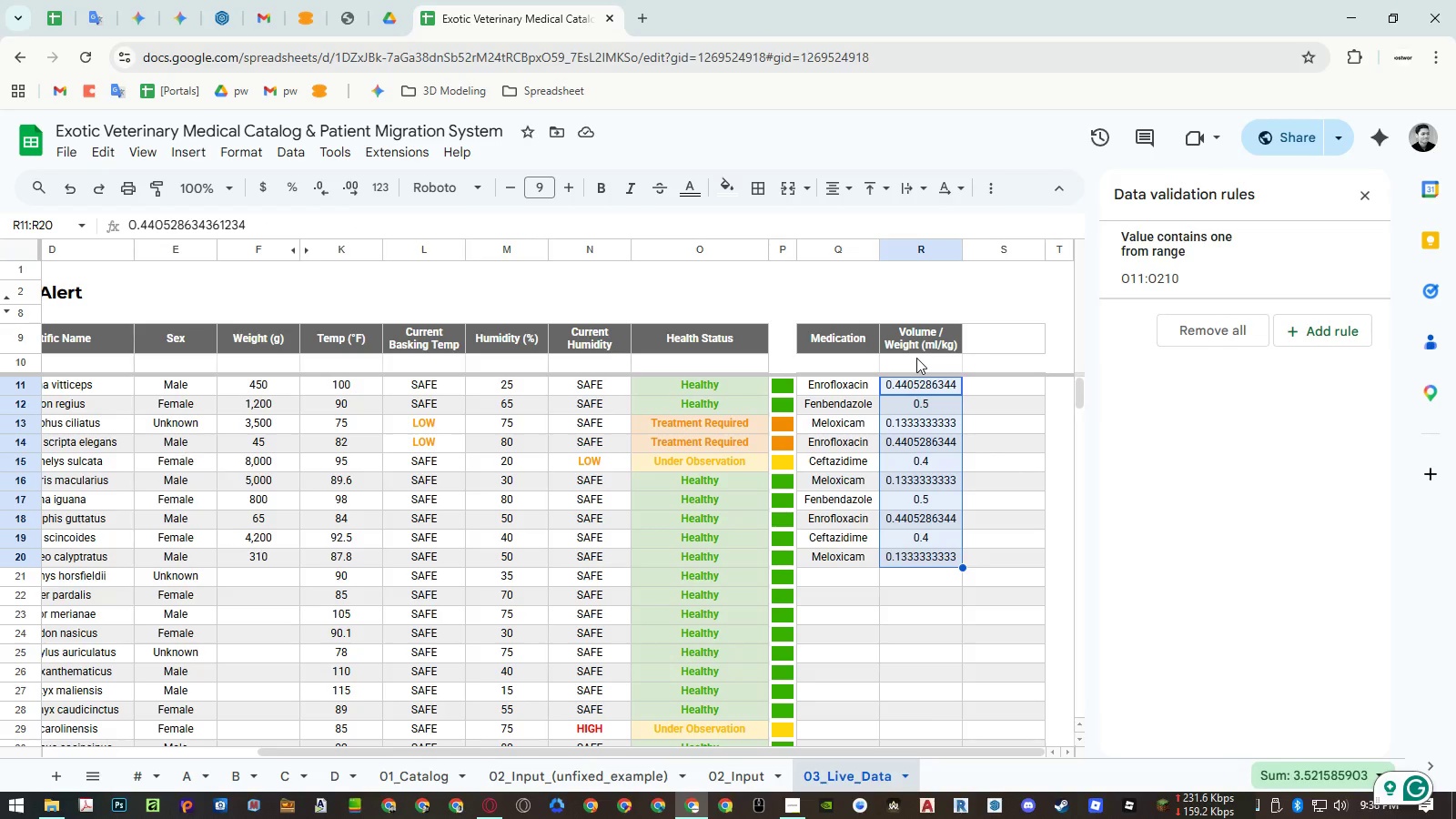 
key(Control+Shift+ArrowDown)
 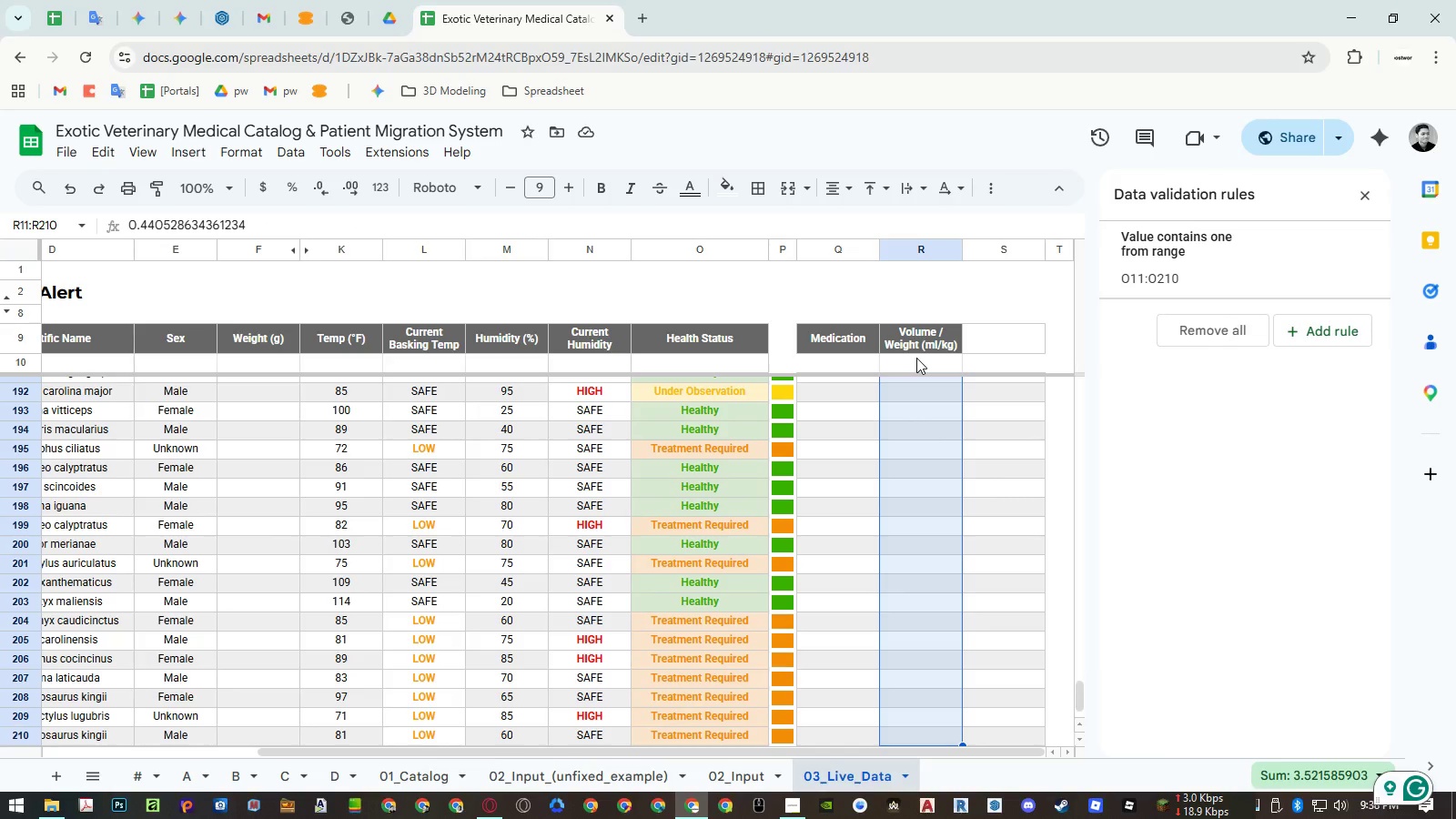 
scroll: coordinate [915, 543], scroll_direction: up, amount: 43.0
 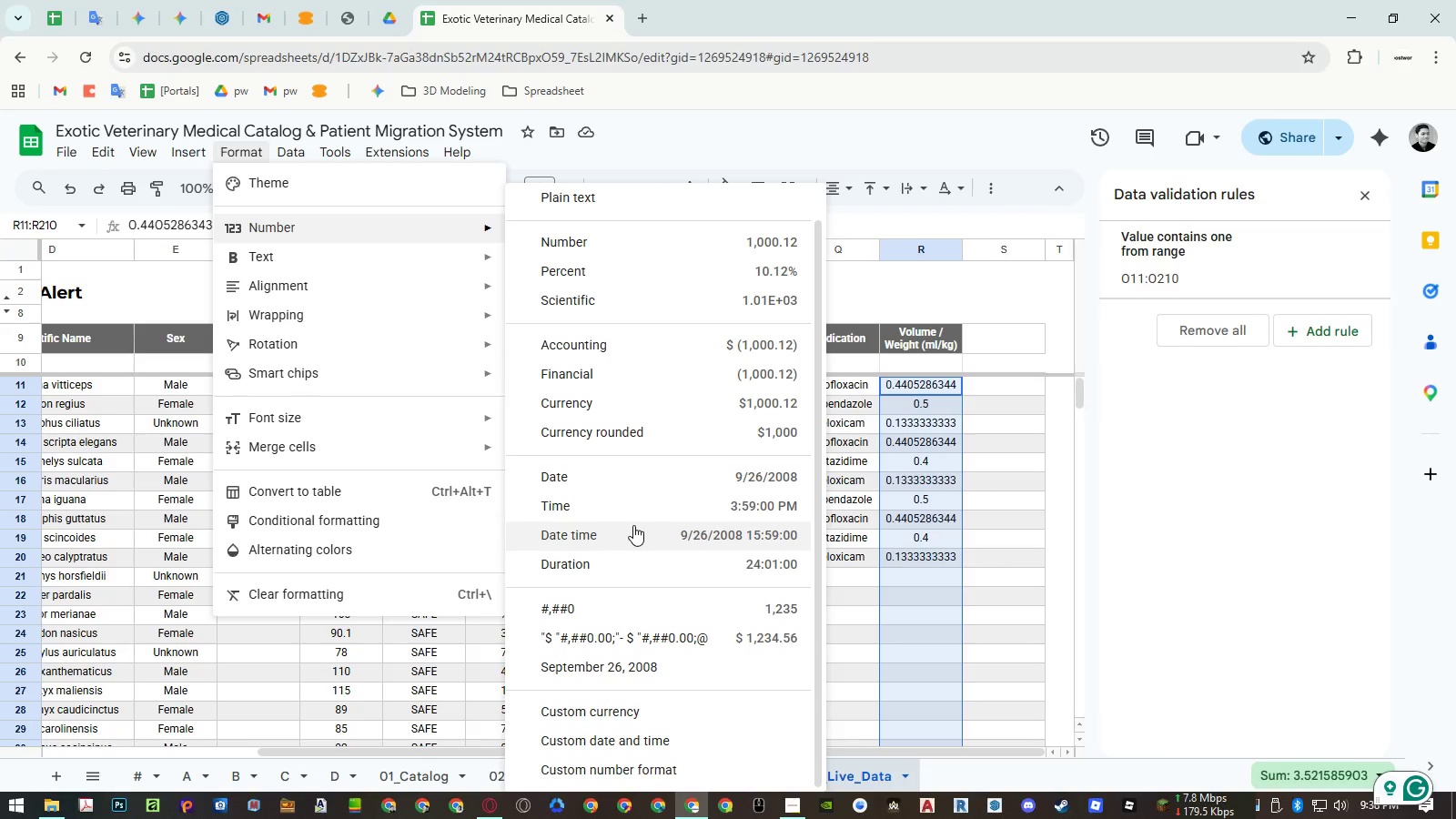 
wait(6.68)
 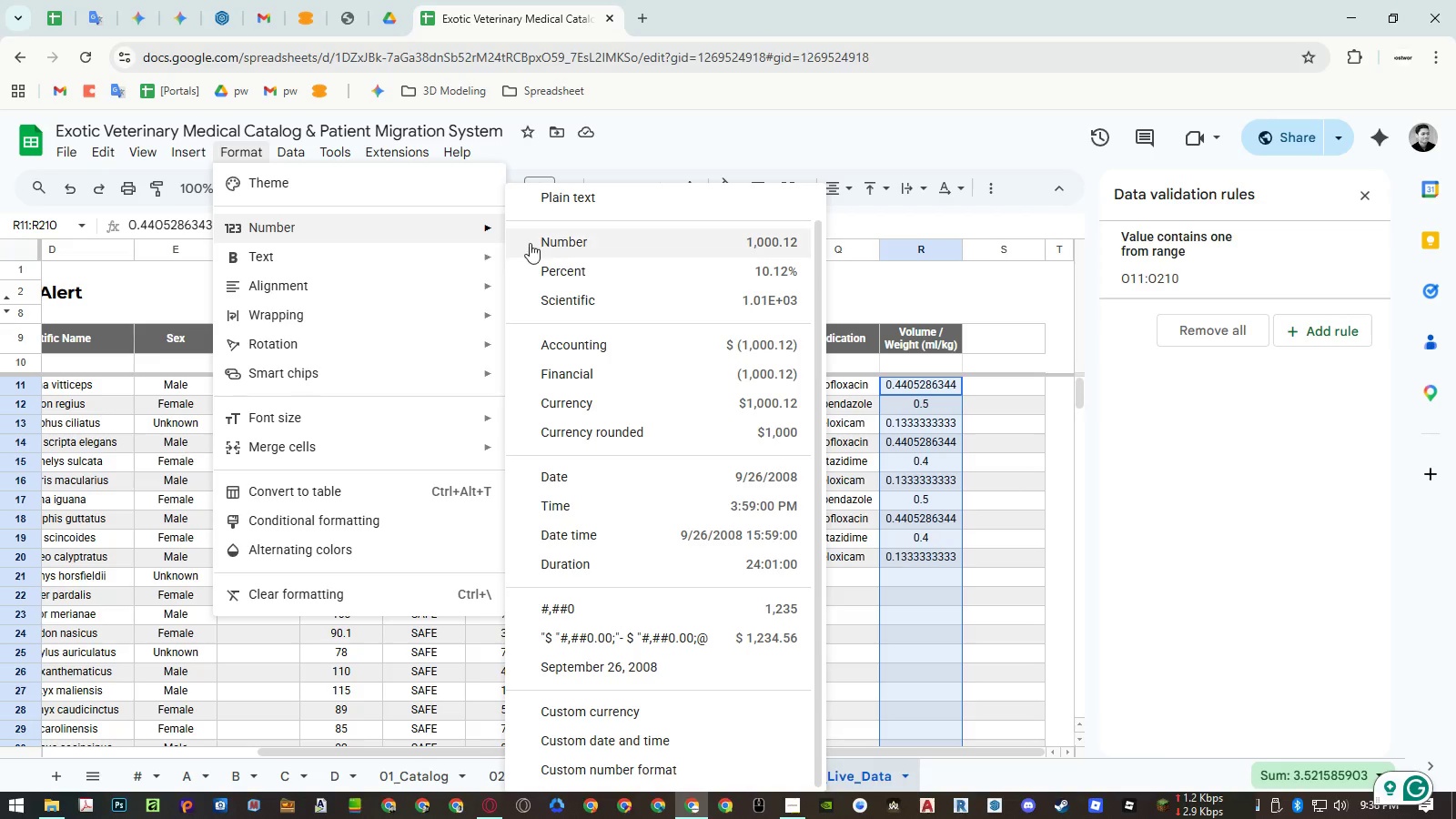 
left_click([662, 243])
 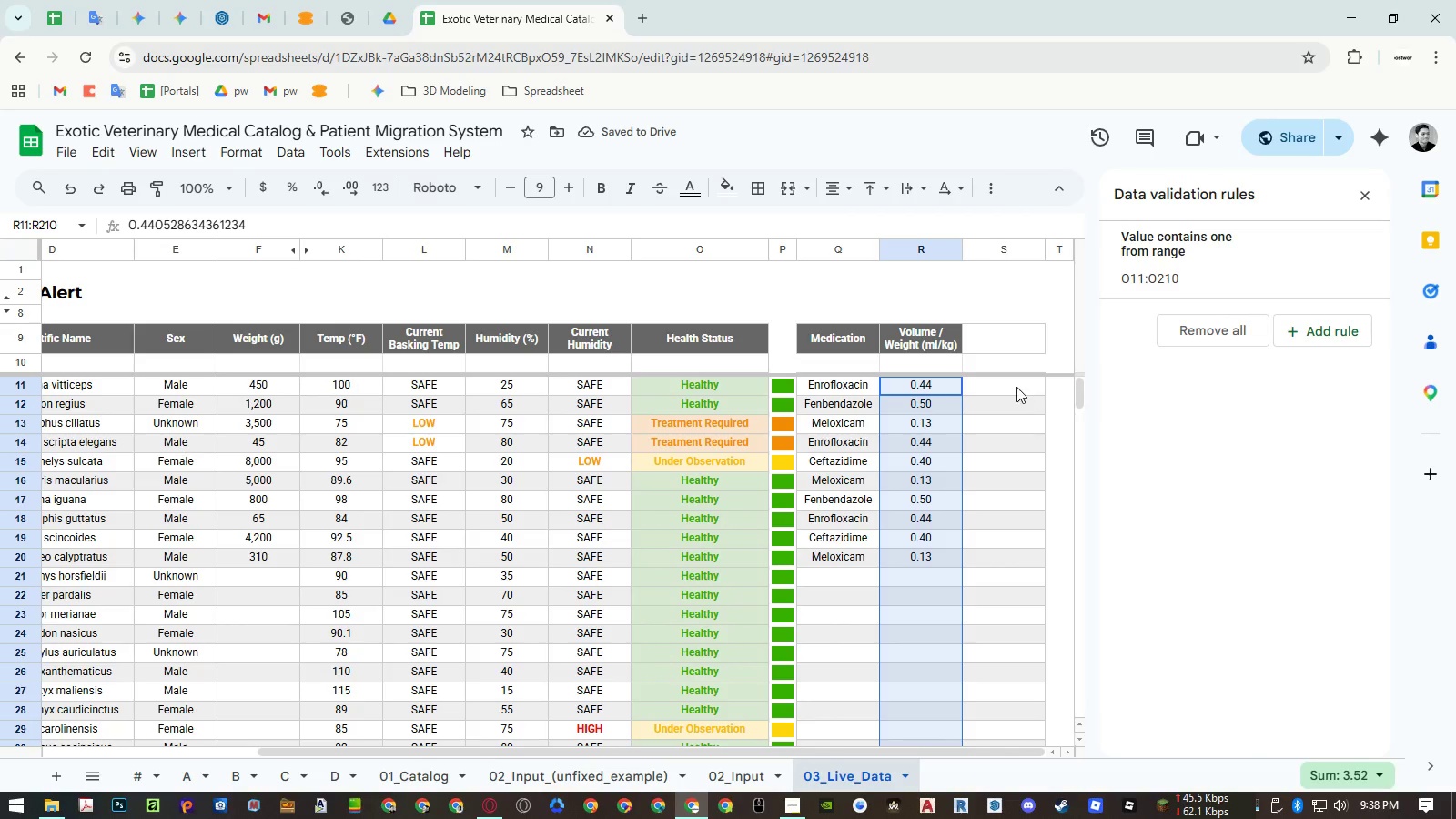 
double_click([923, 388])
 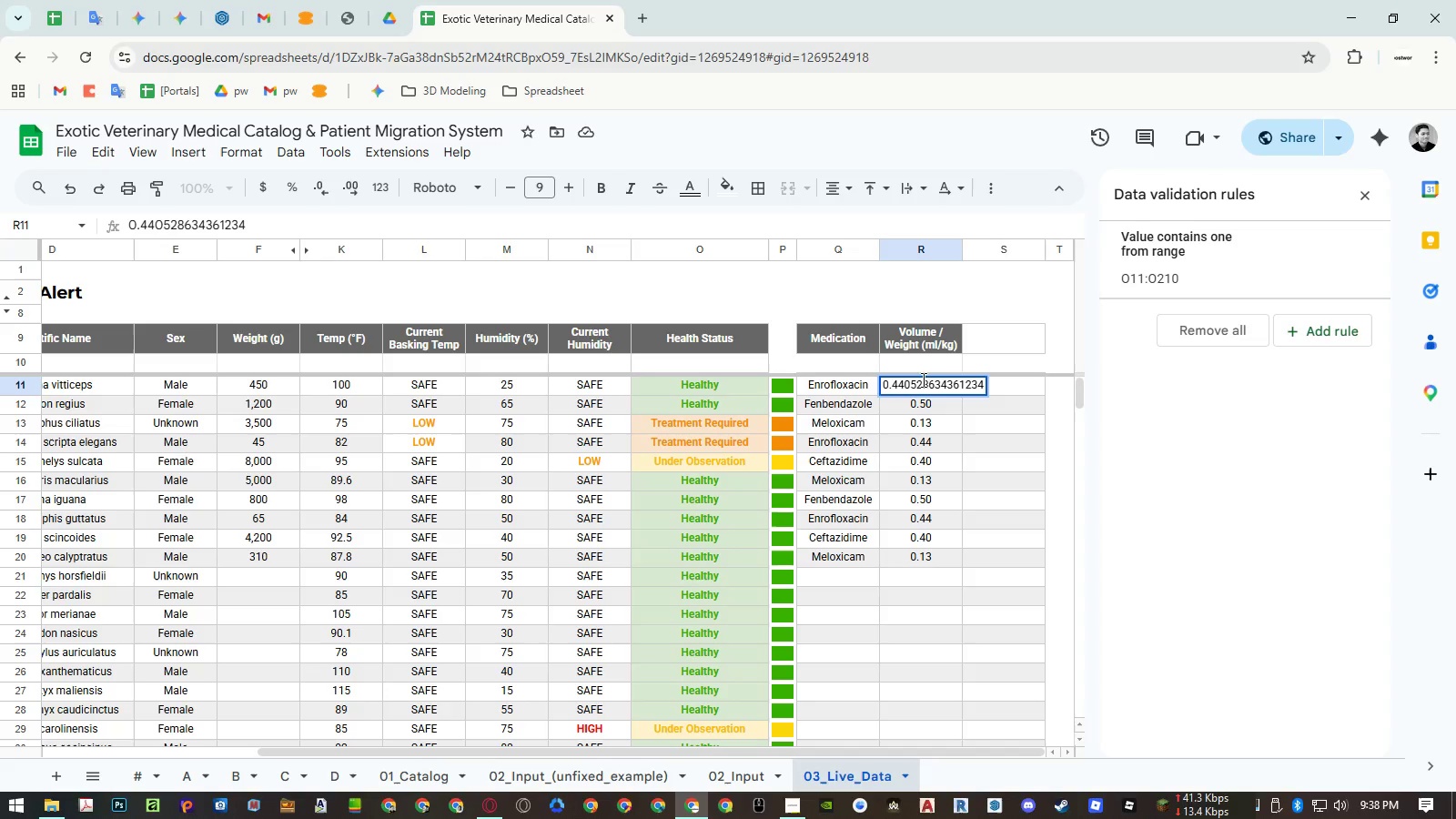 
key(Escape)
 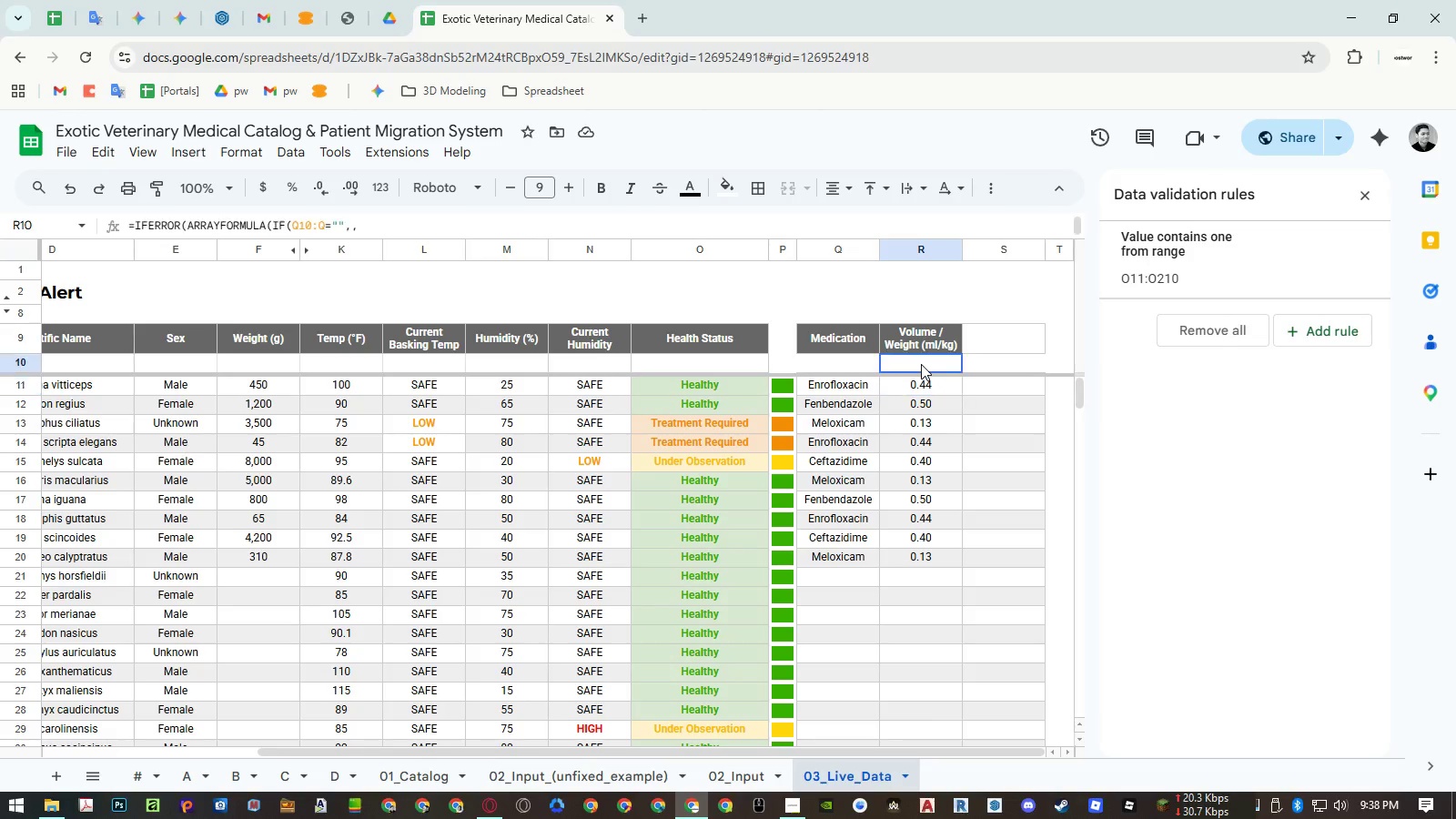 
double_click([921, 364])
 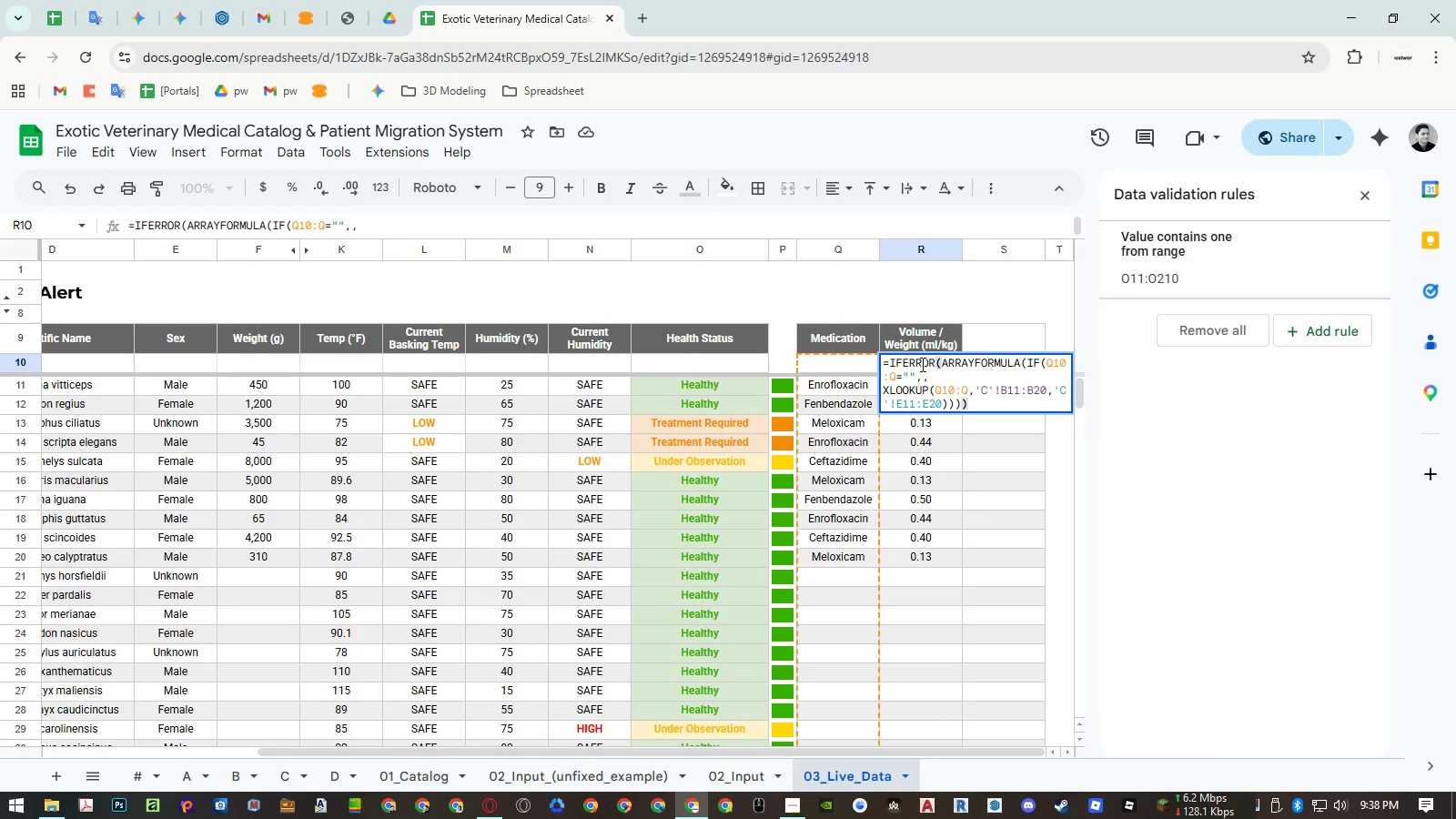 
key(Escape)
 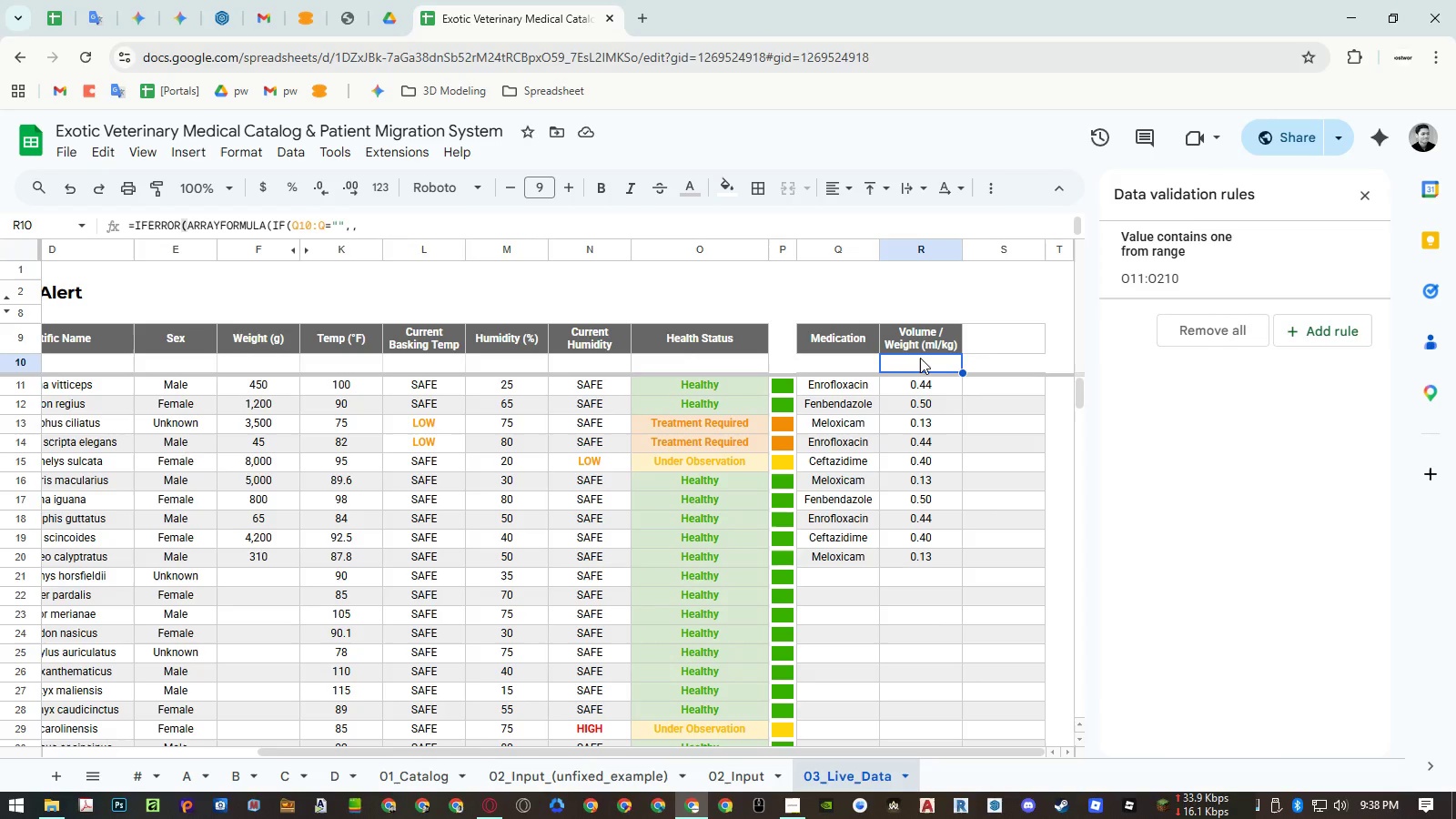 
wait(9.48)
 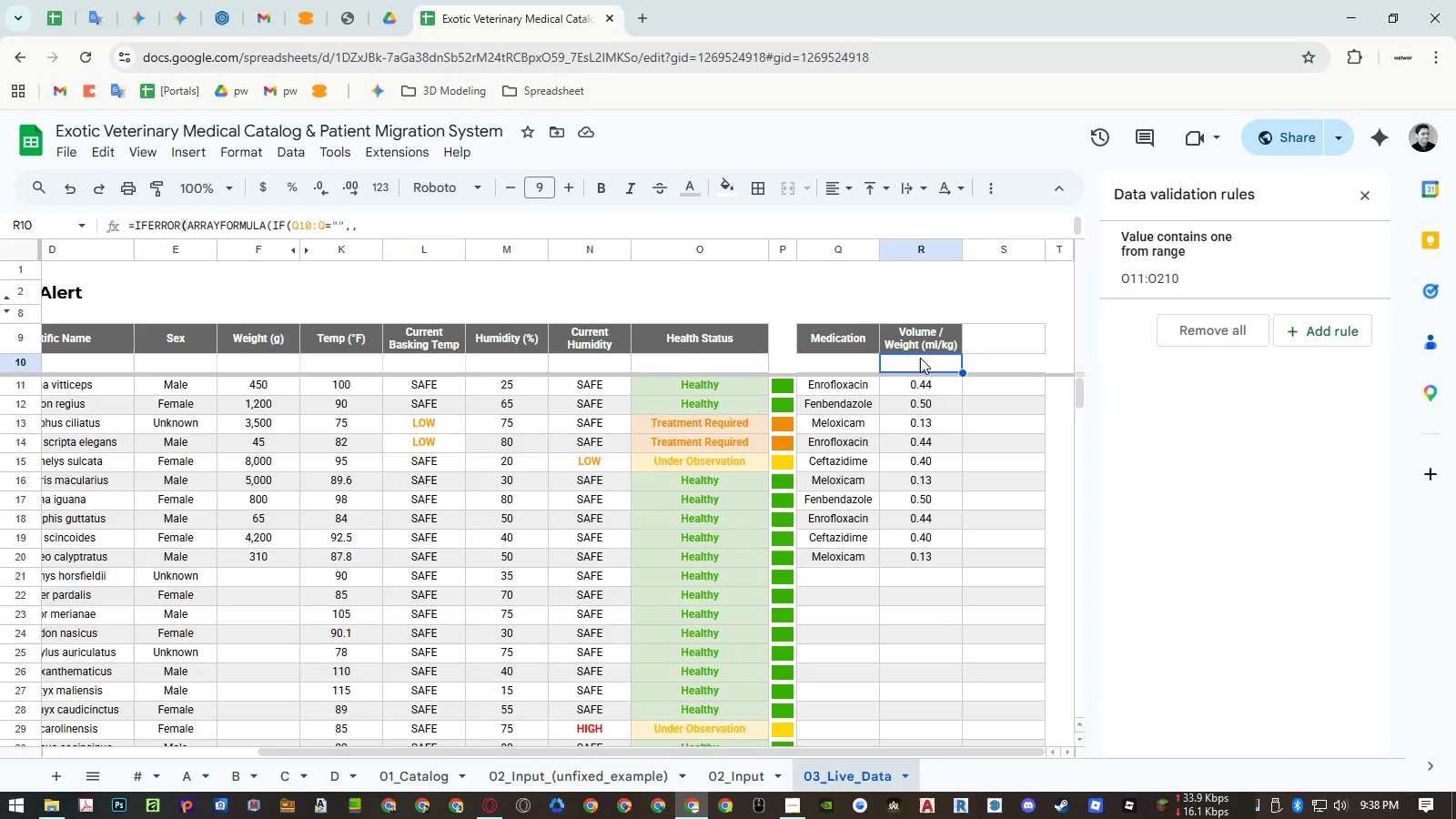 
key(ArrowDown)
 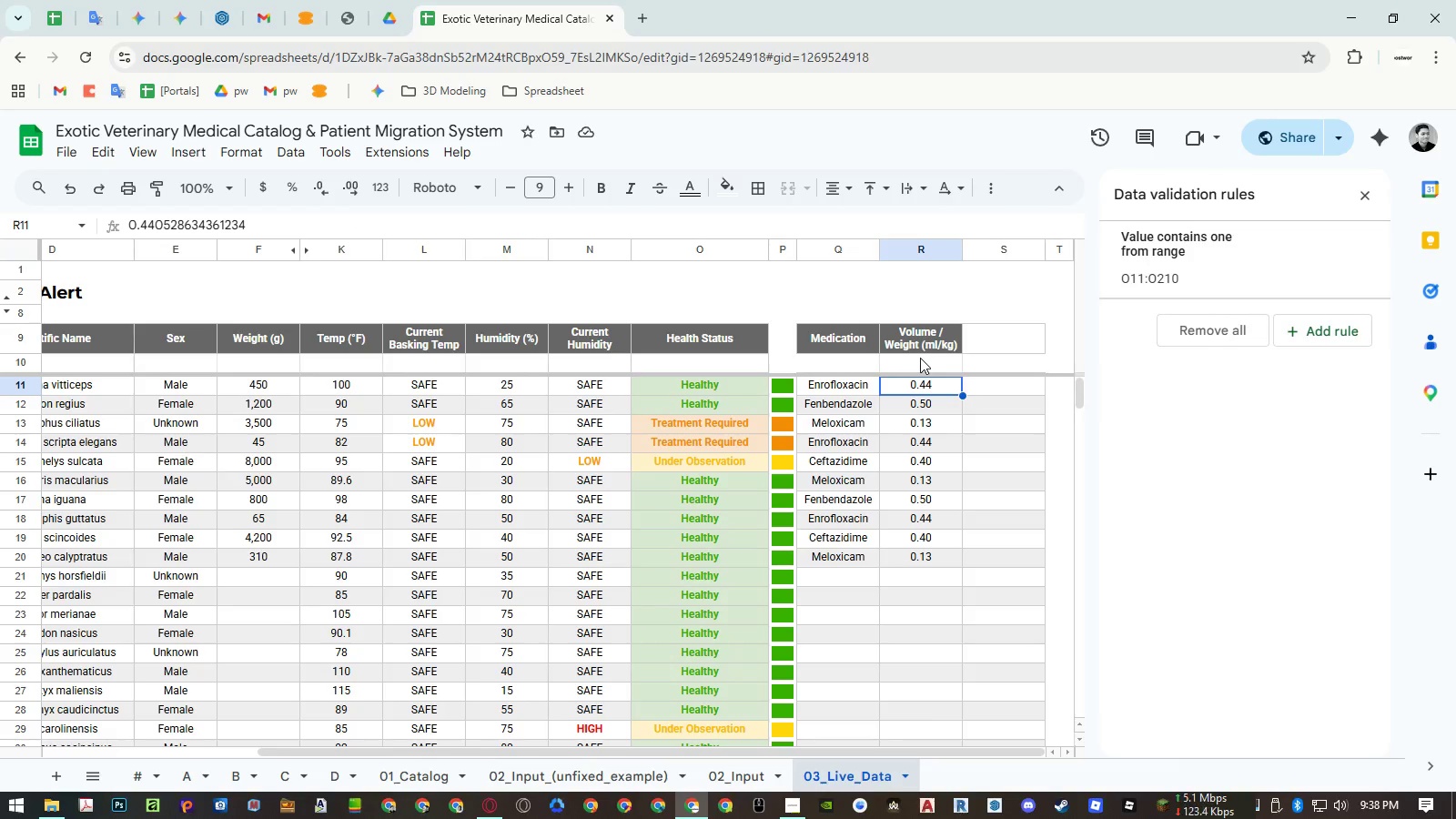 
key(Control+Shift+ArrowDown)
 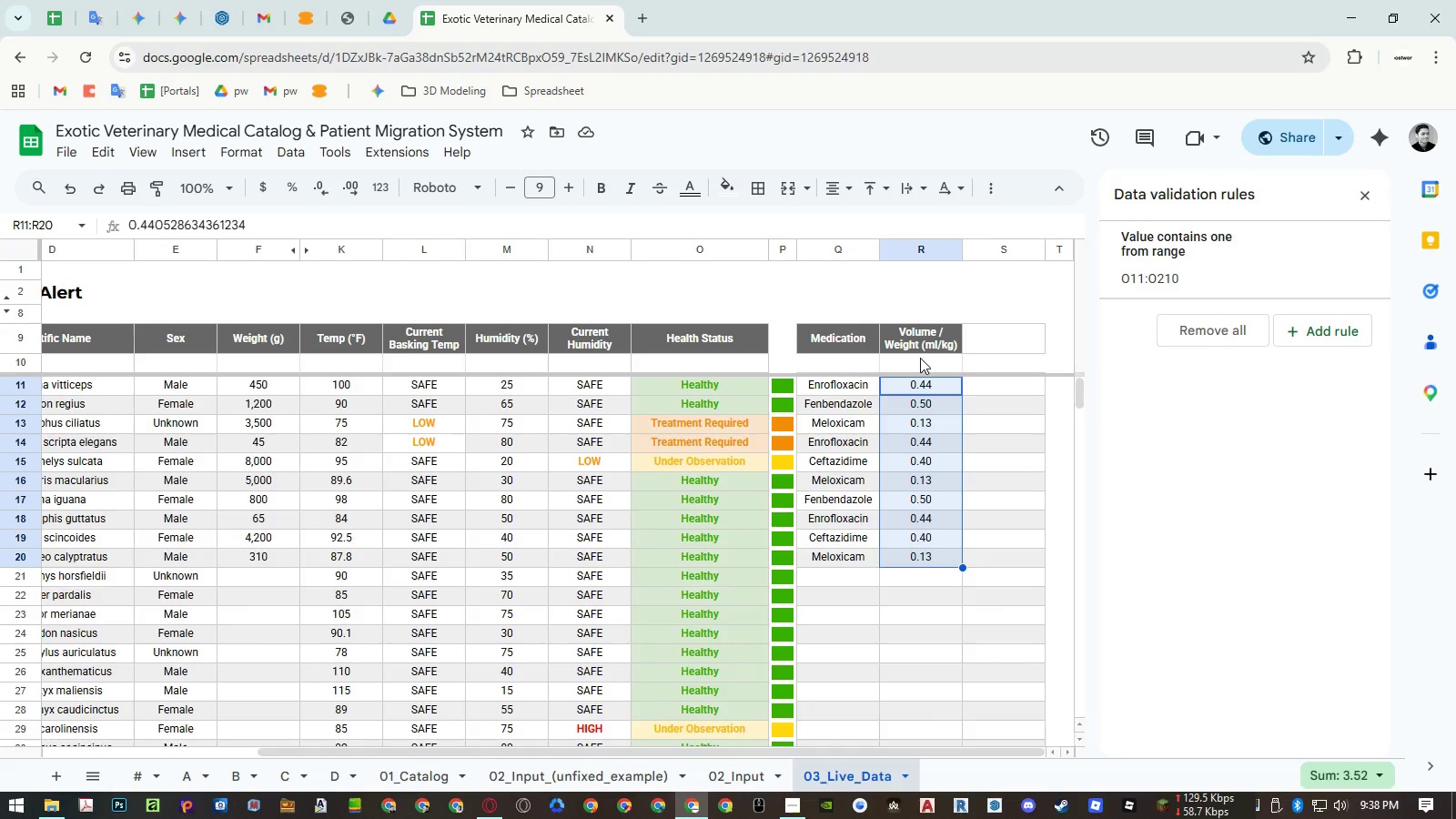 
key(Control+Shift+ArrowDown)
 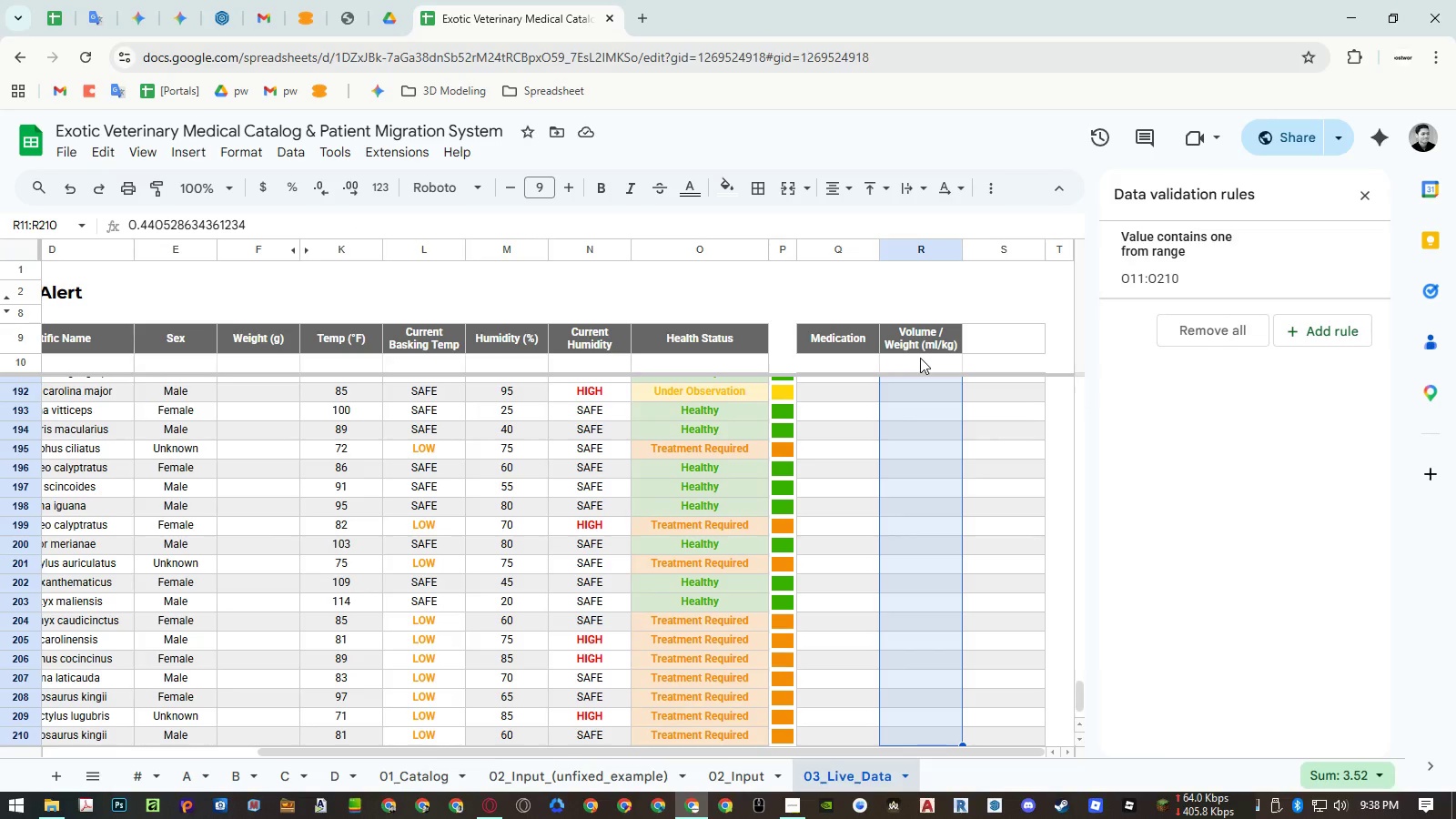 
key(Control+Shift+ArrowDown)
 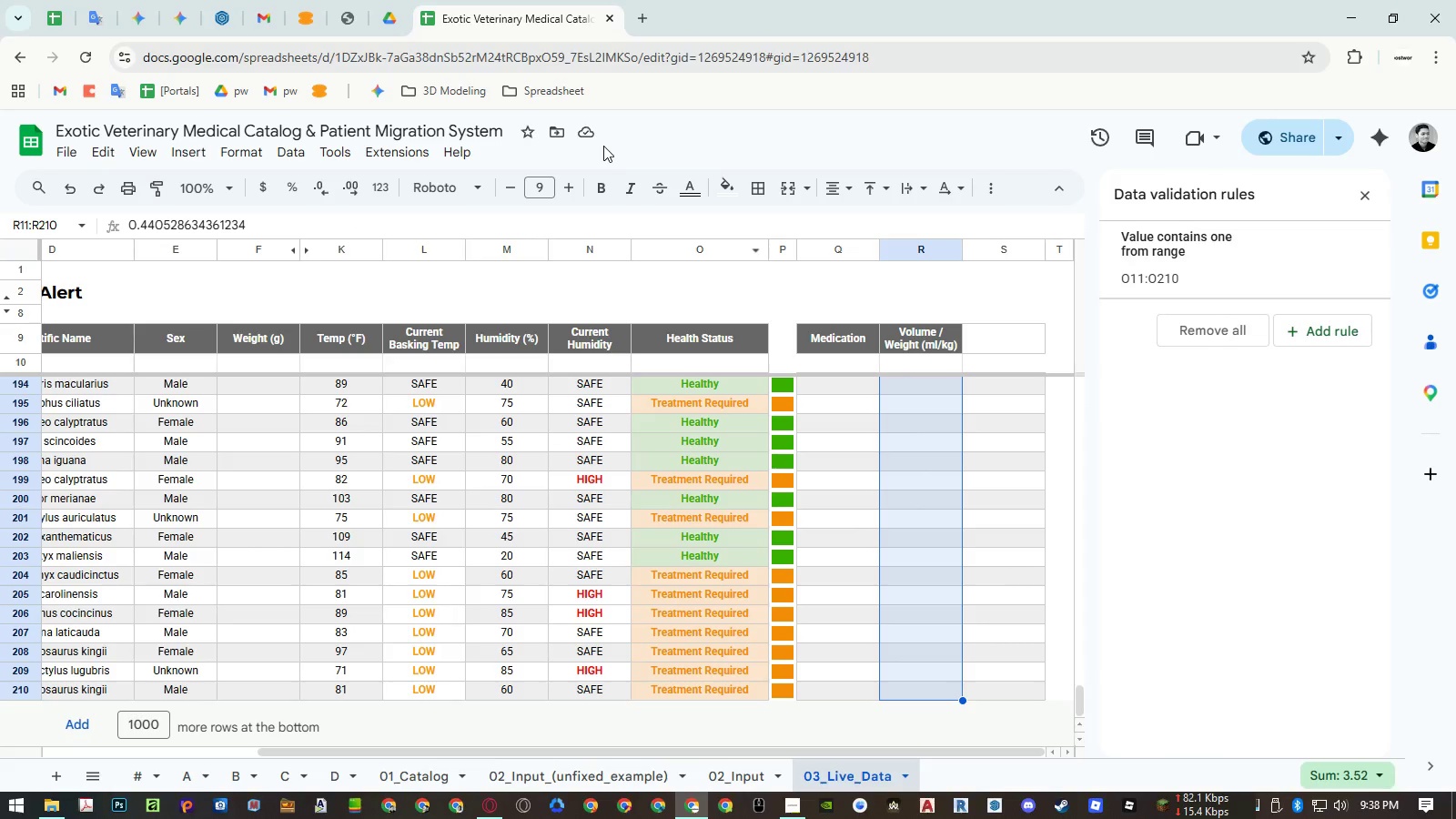 
left_click([682, 189])
 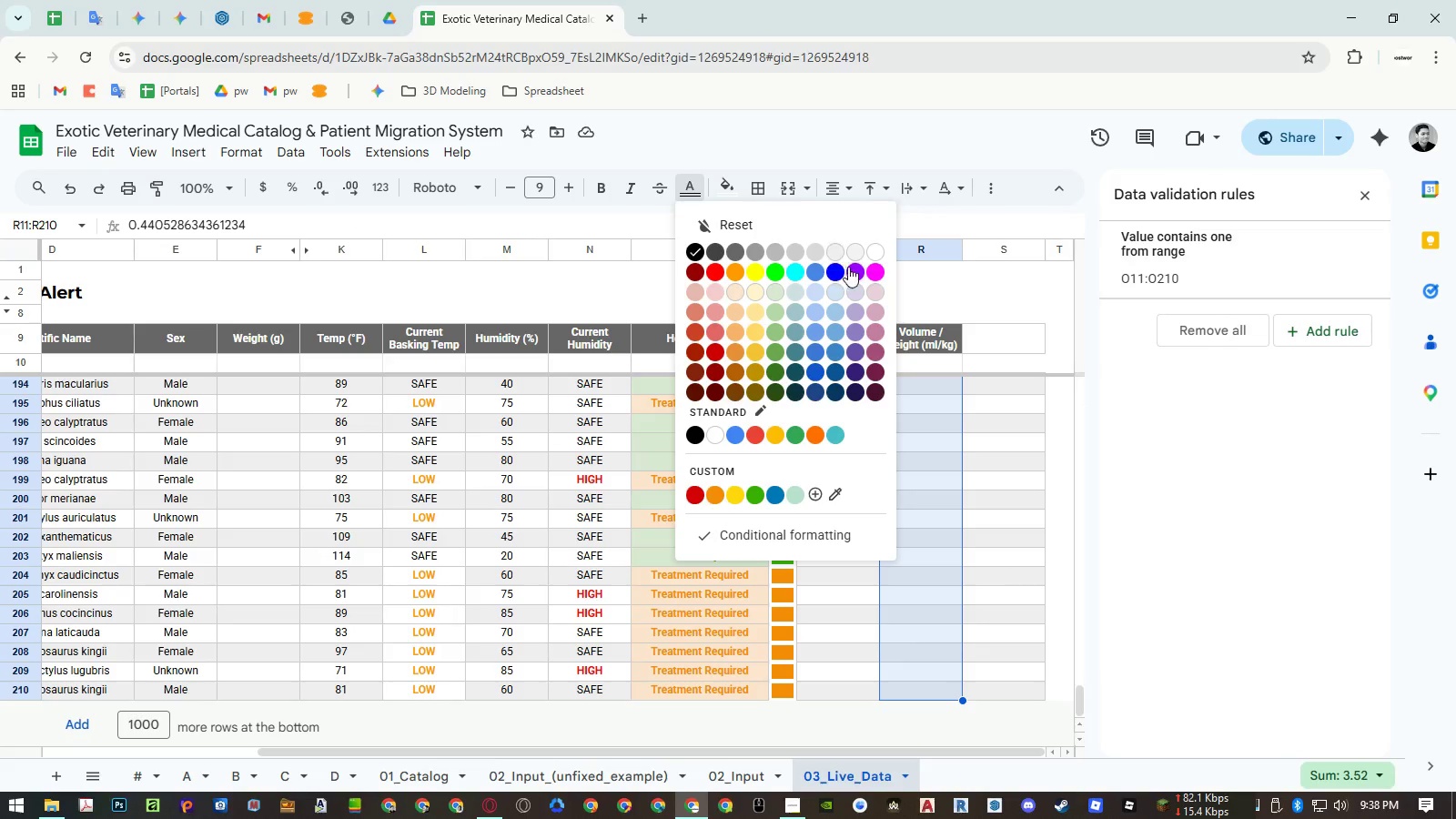 
left_click([856, 270])
 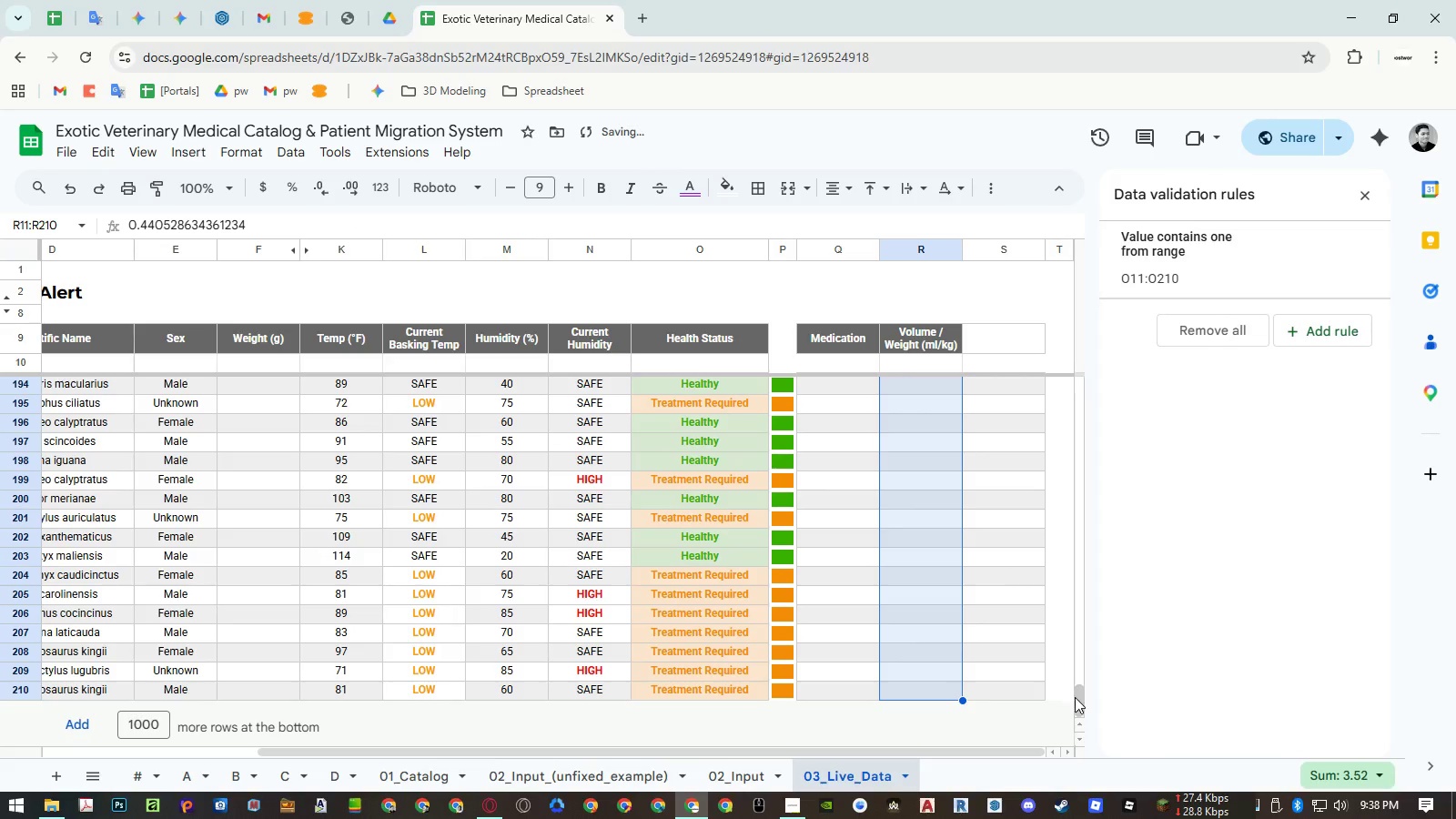 
left_click_drag(start_coordinate=[1077, 700], to_coordinate=[1088, 298])
 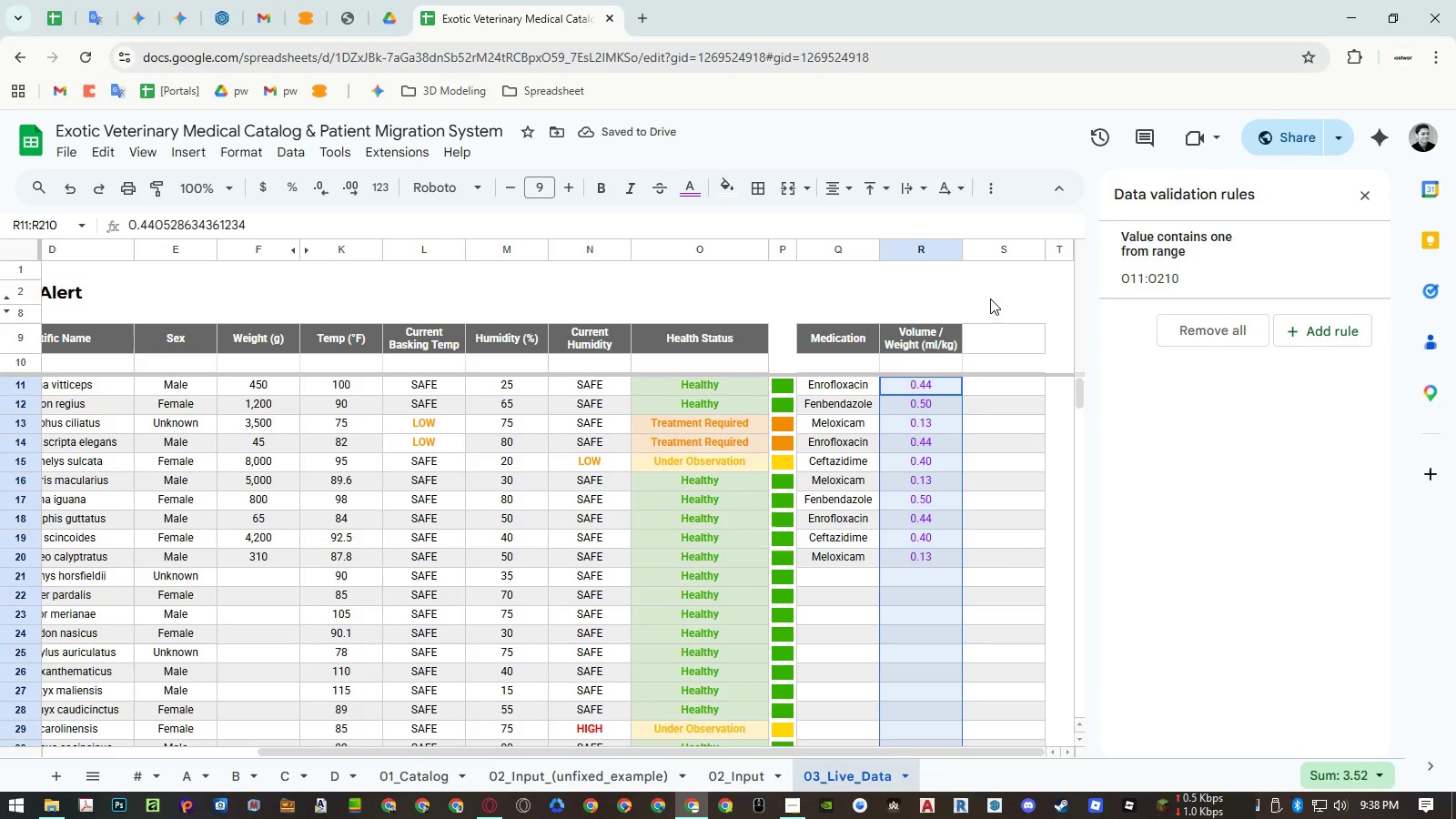 
key(Control+Z)
 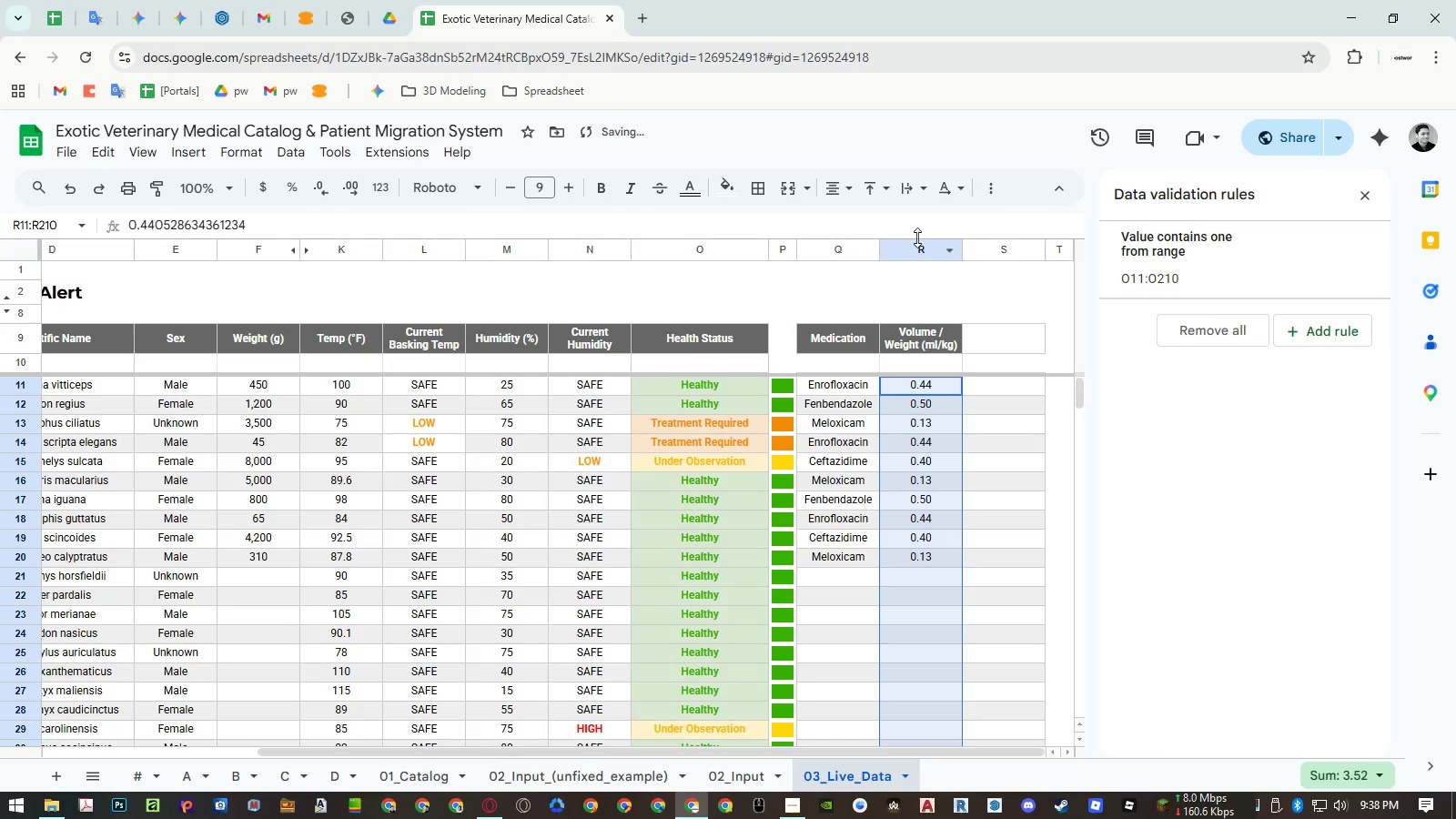 
right_click([917, 243])
 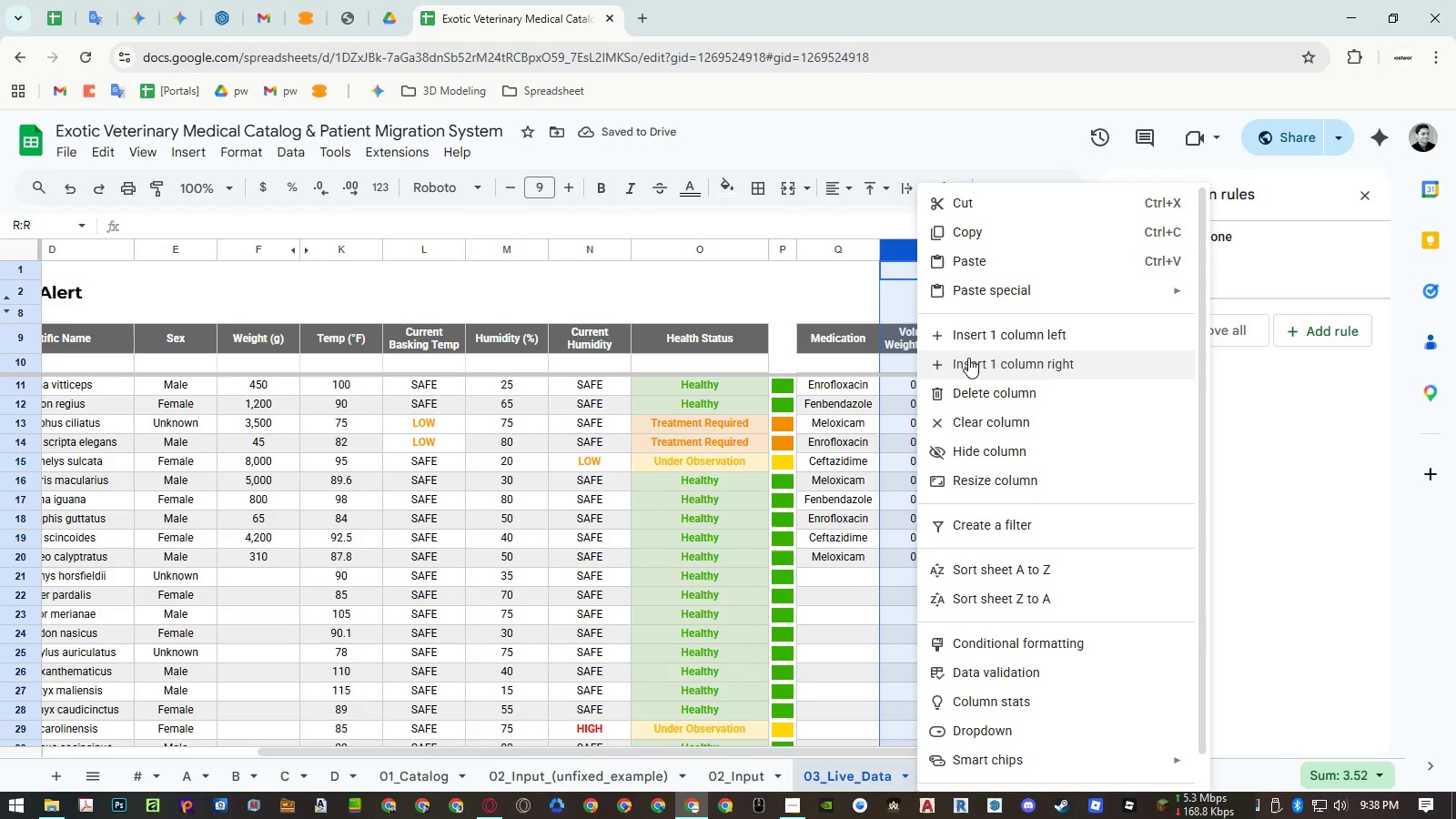 
left_click([970, 361])
 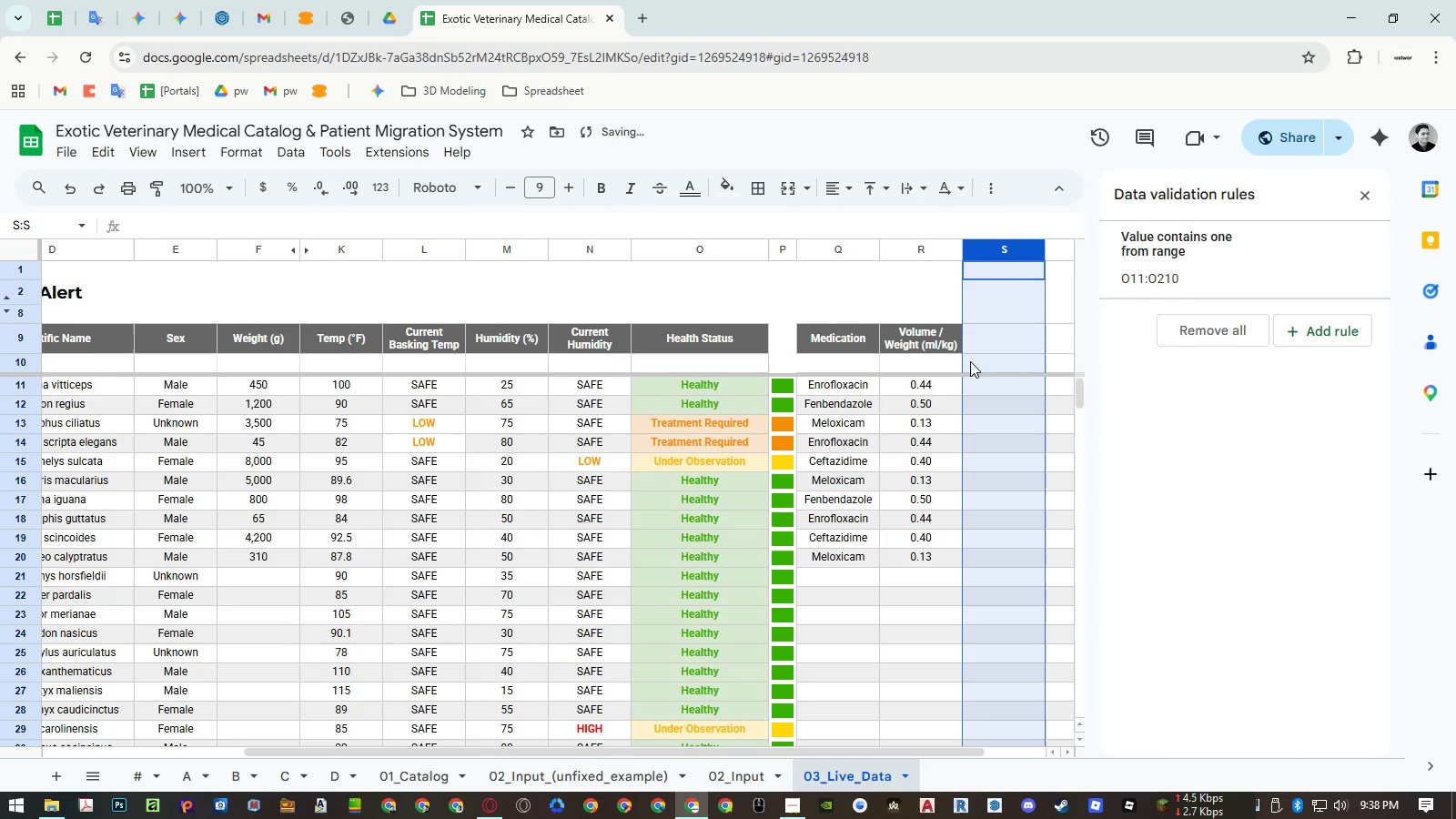 
hold_key(key=ShiftLeft, duration=1.27)
scroll: coordinate [855, 408], scroll_direction: down, amount: 6.0
 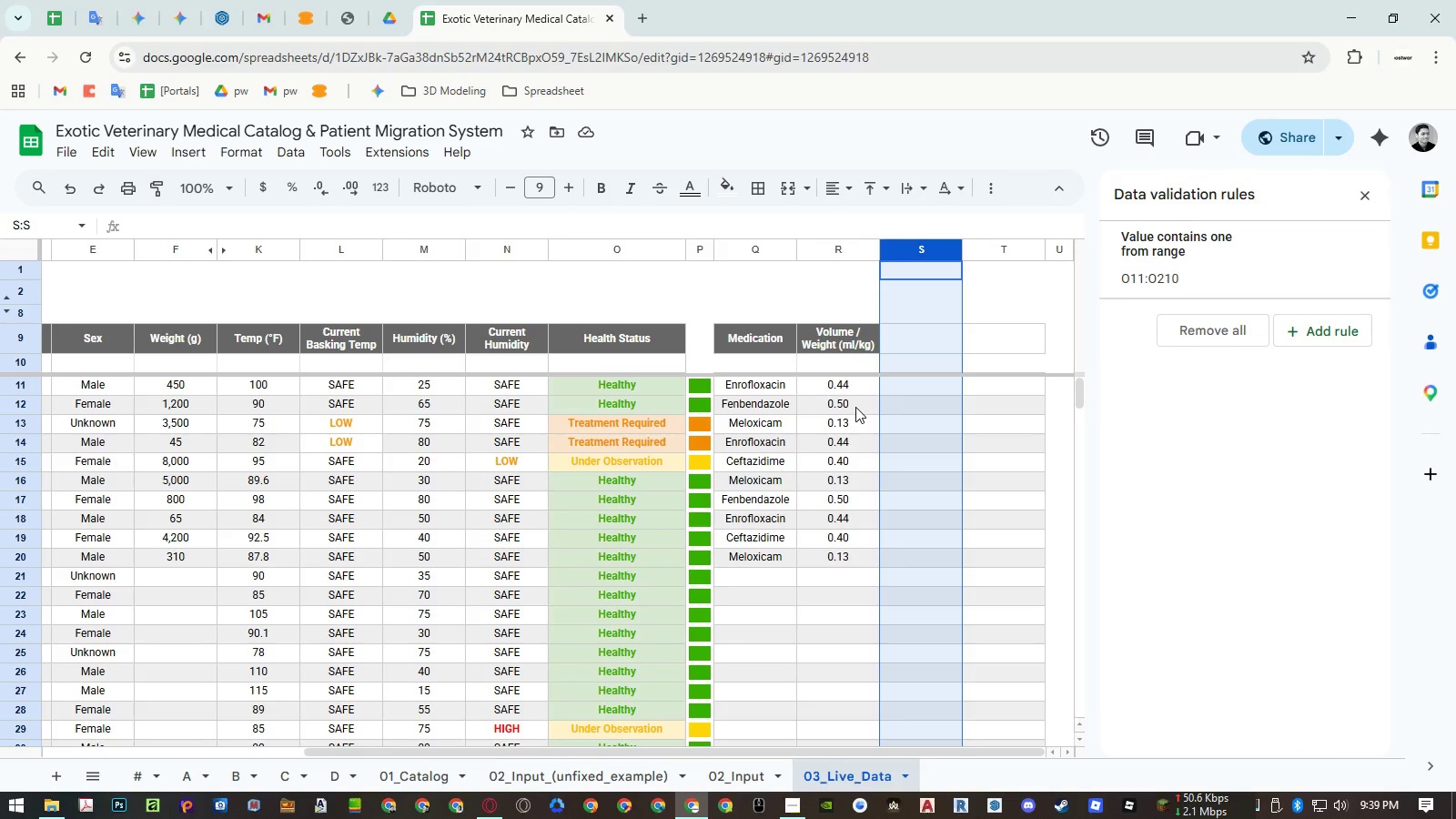 
left_click([906, 333])
 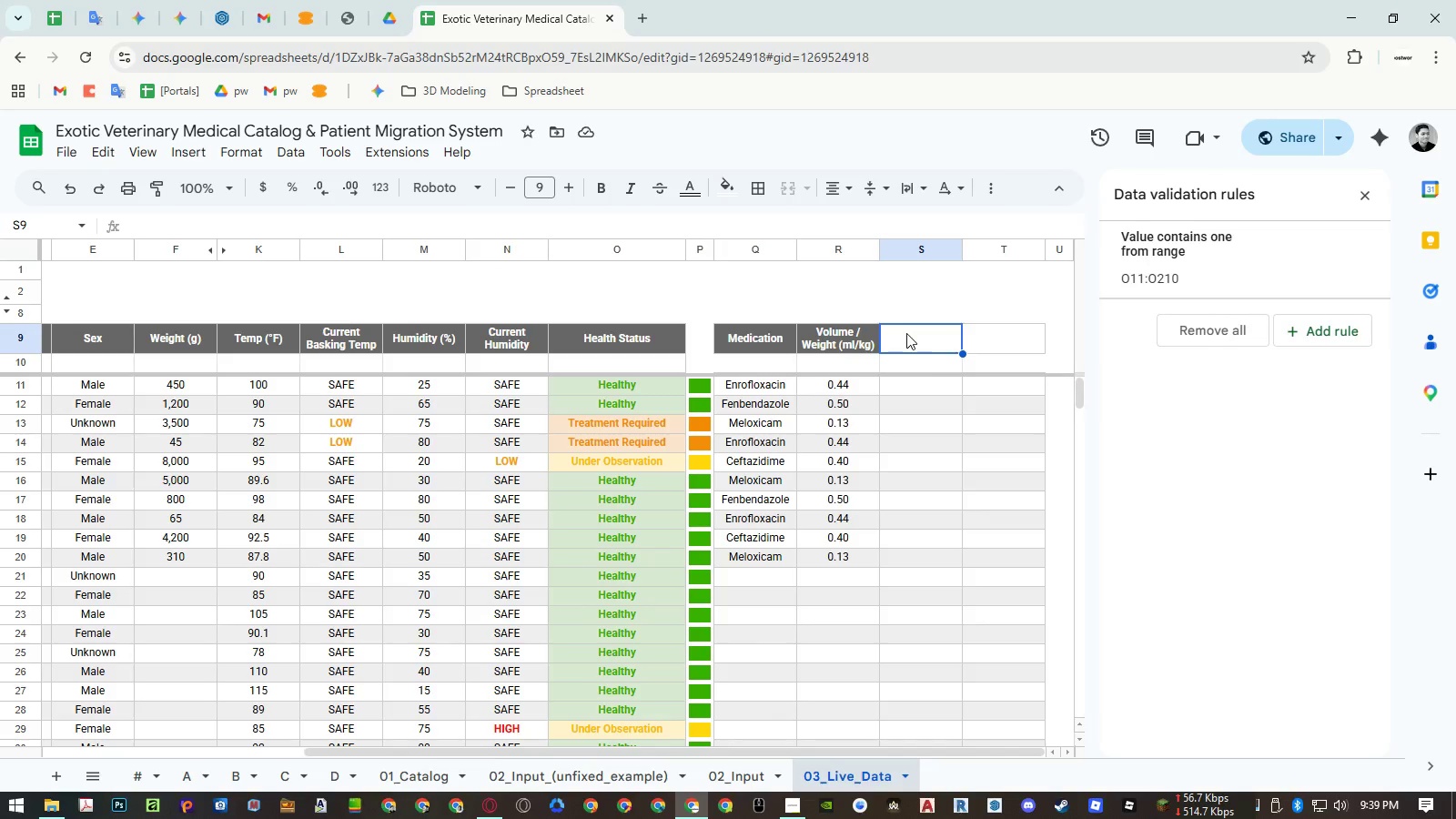 
wait(5.3)
 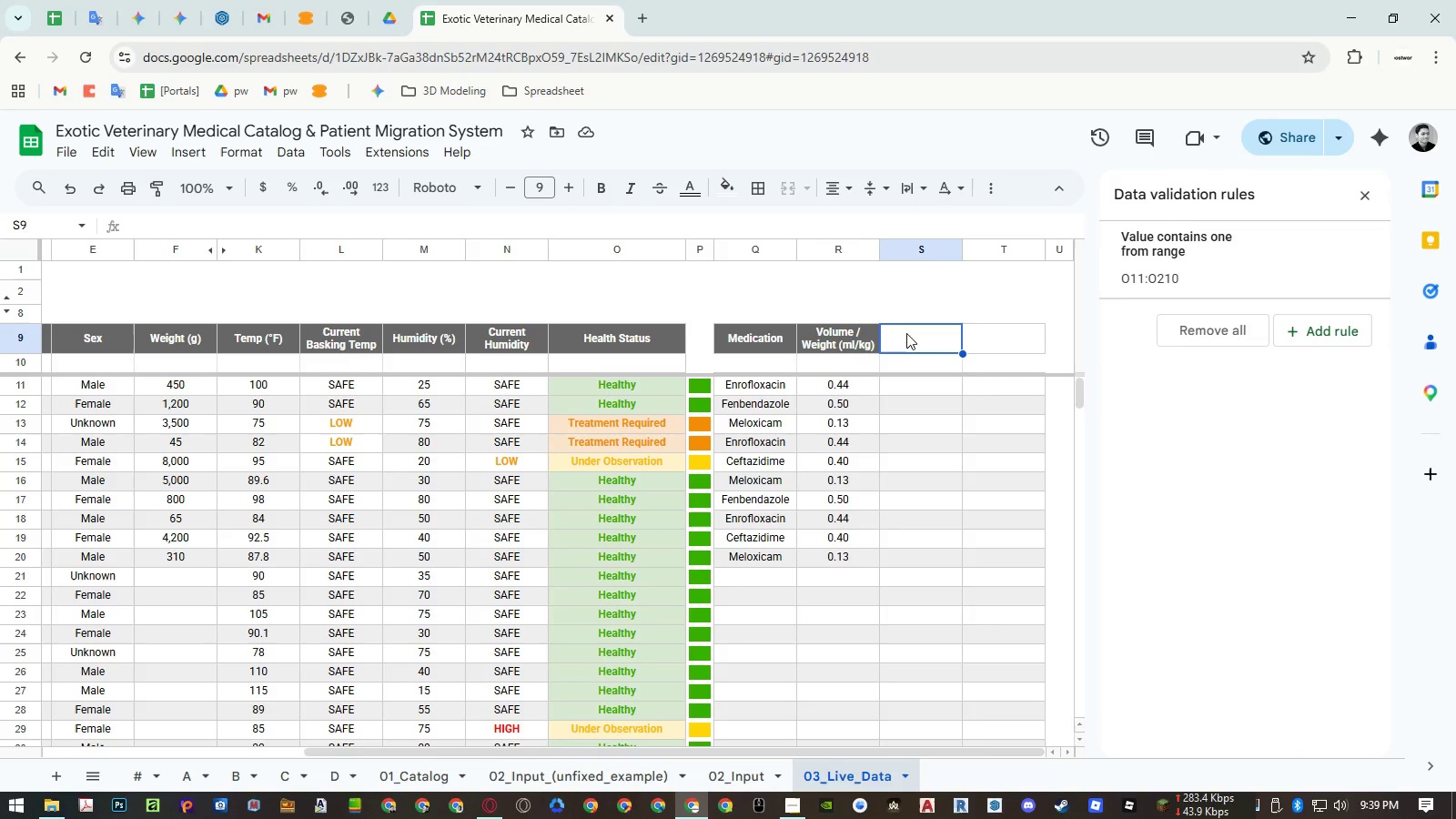 
key(Control+Z)
 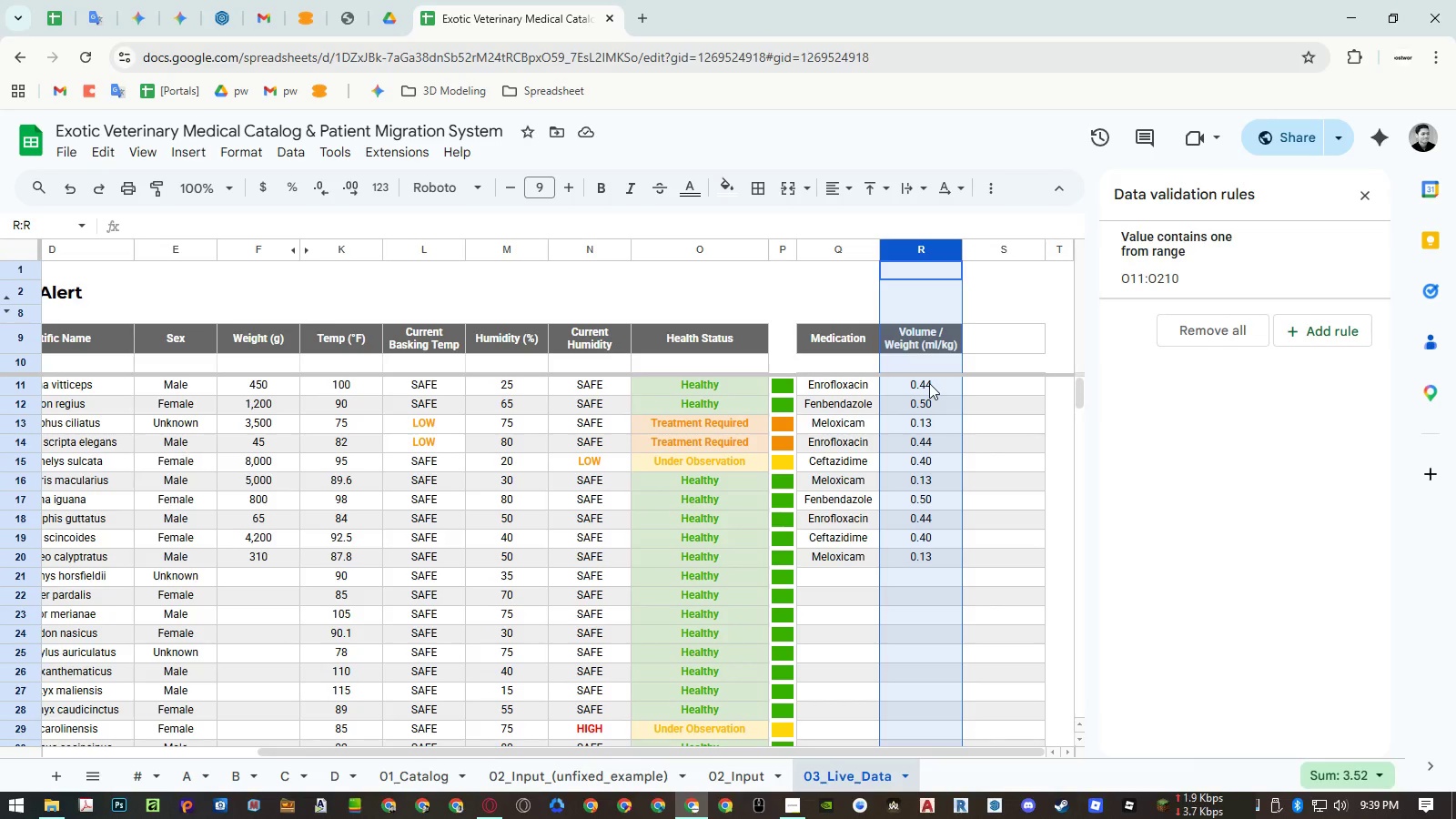 
wait(7.62)
 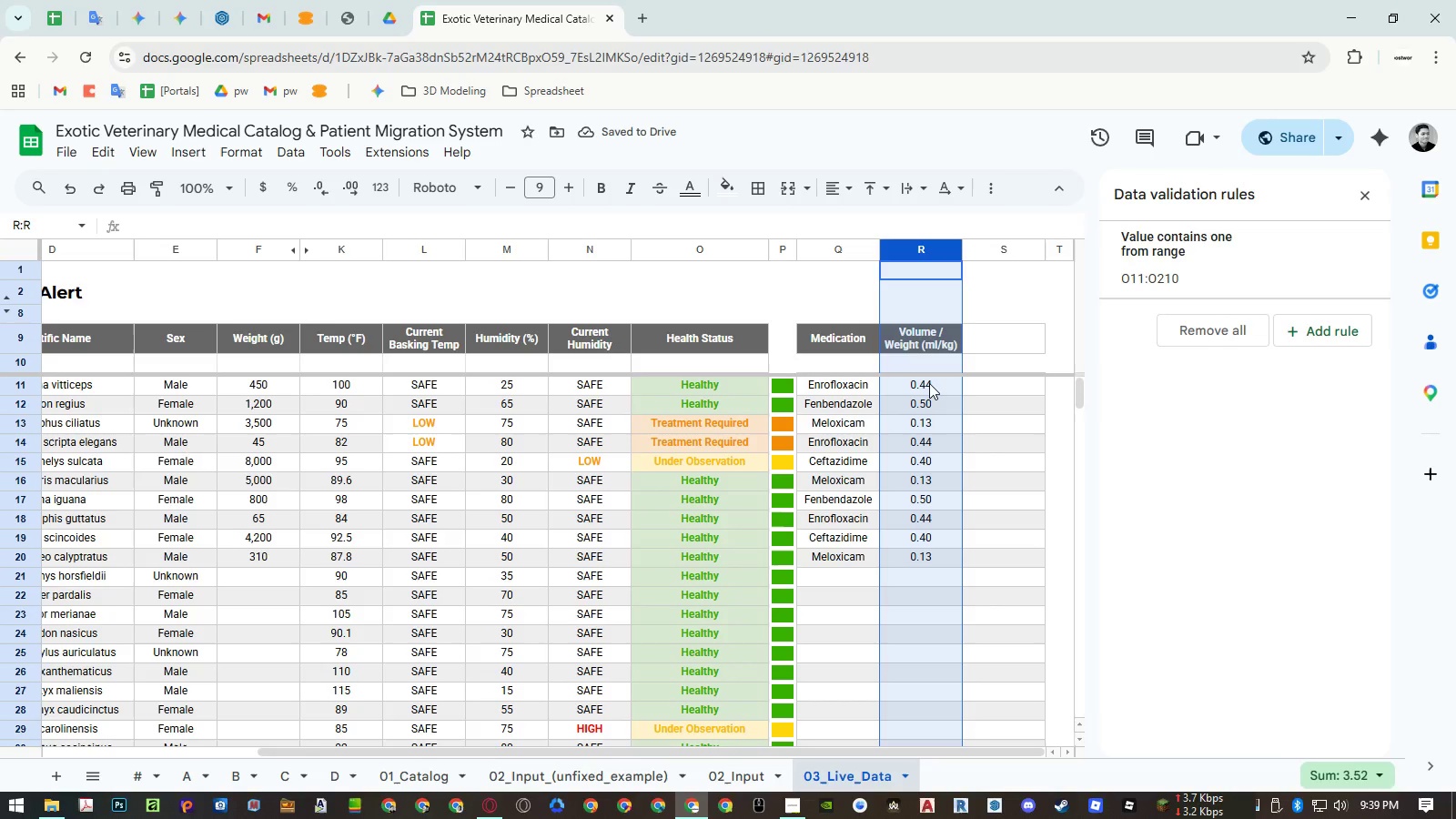 
key(Control+Y)
 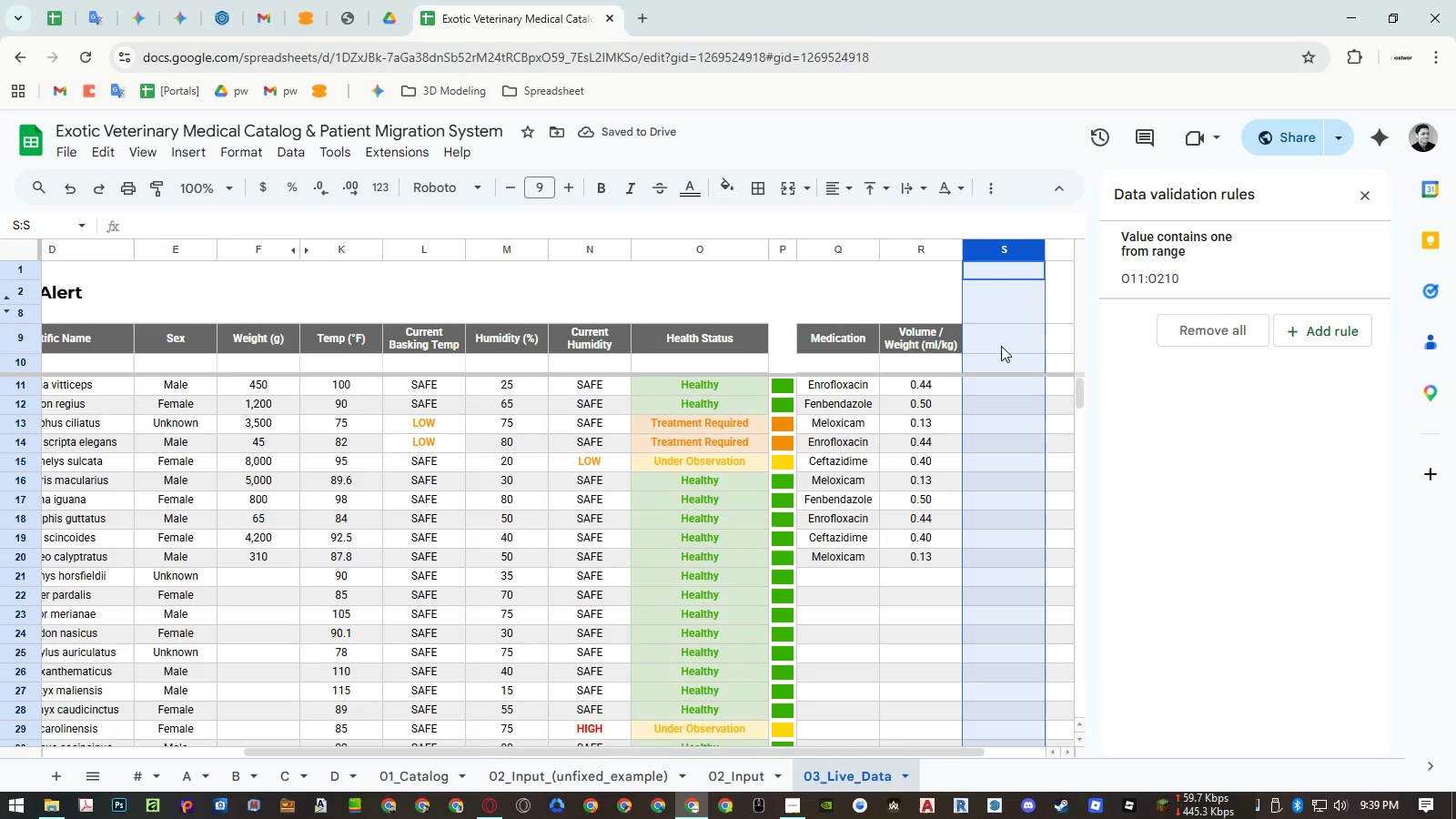 
left_click([281, 340])
 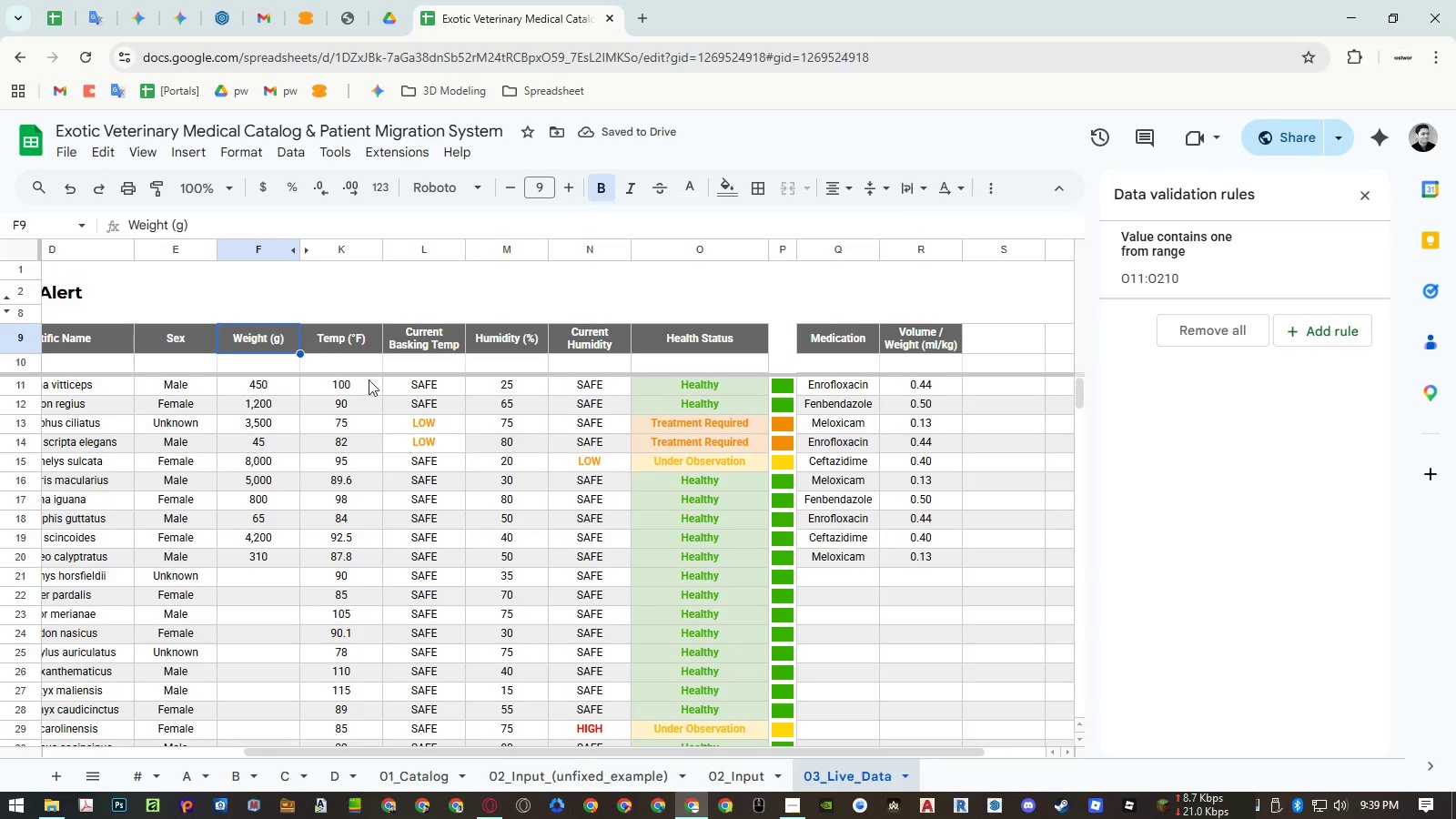 
key(Control+ControlLeft)
 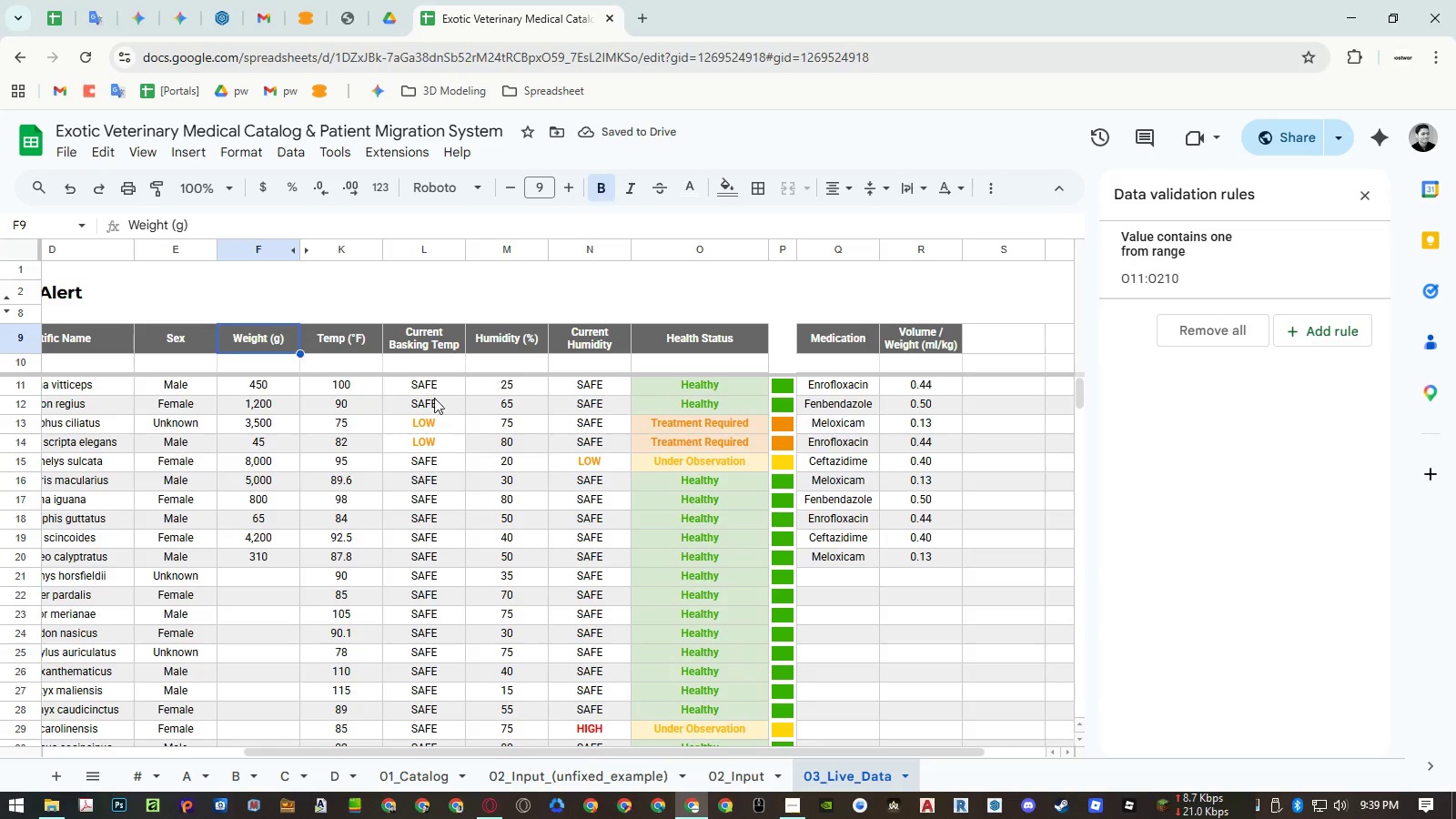 
key(Control+C)
 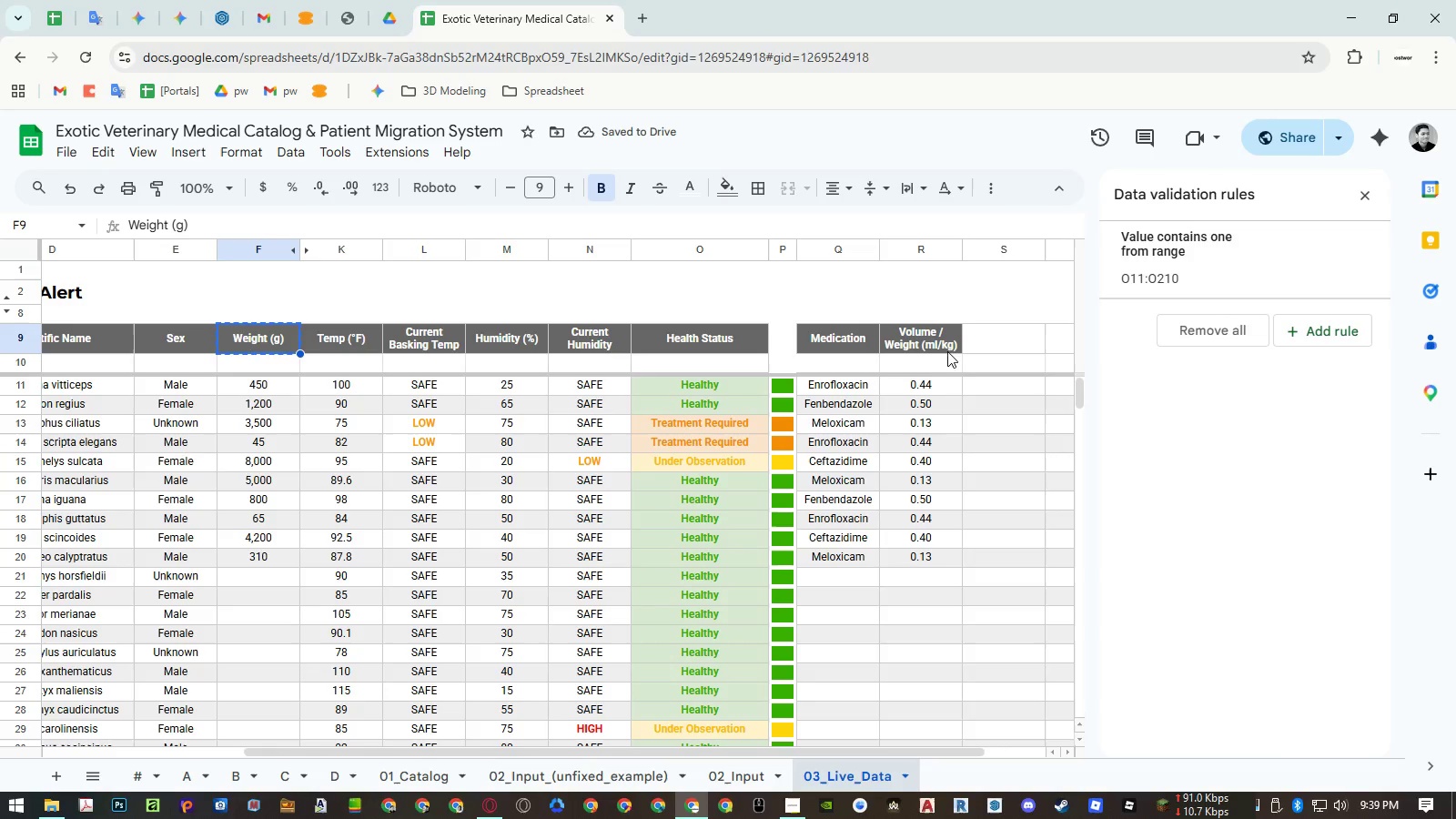 
left_click([992, 345])
 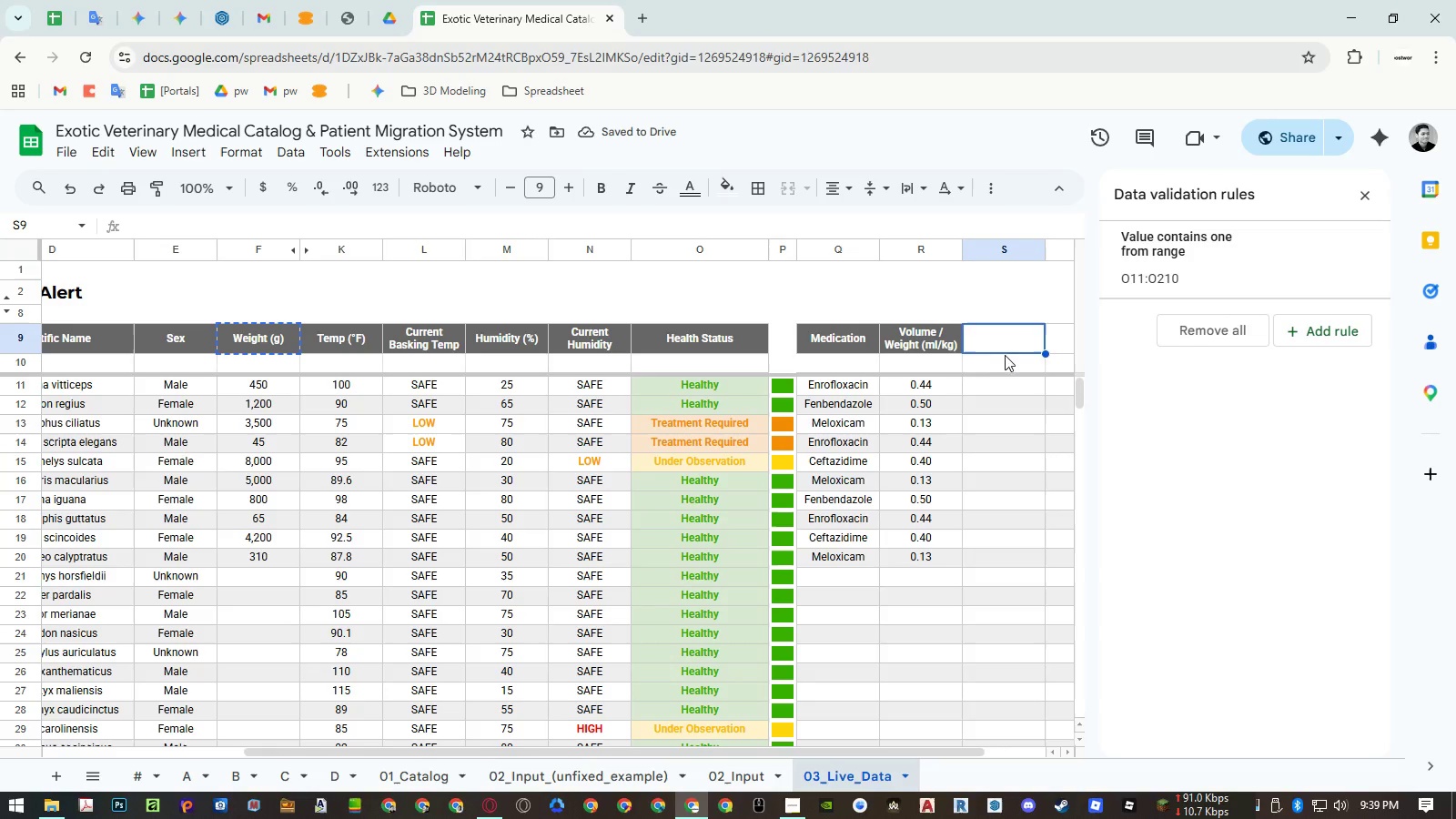 
key(Control+ControlLeft)
 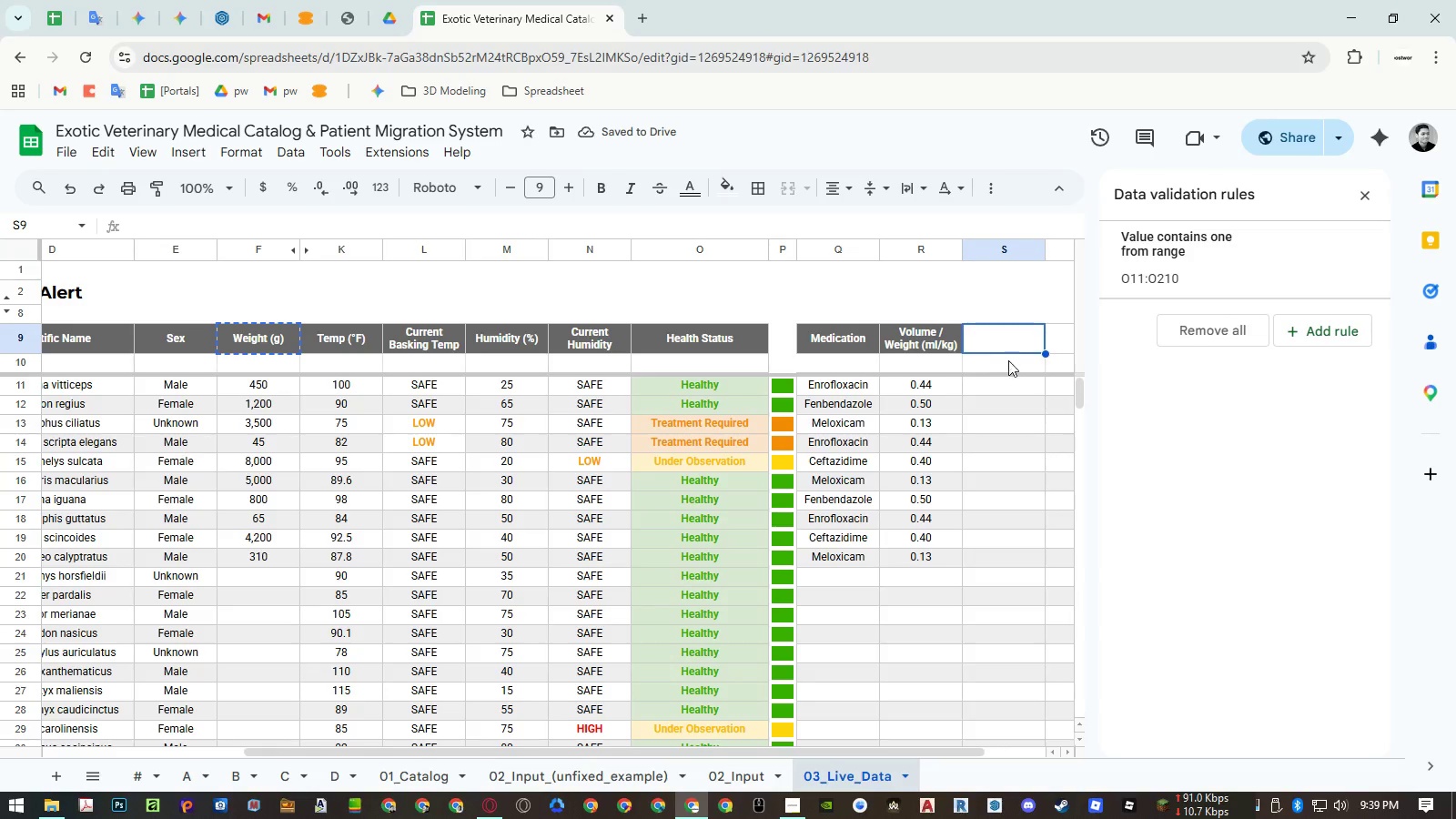 
key(Control+Shift+ShiftLeft)
 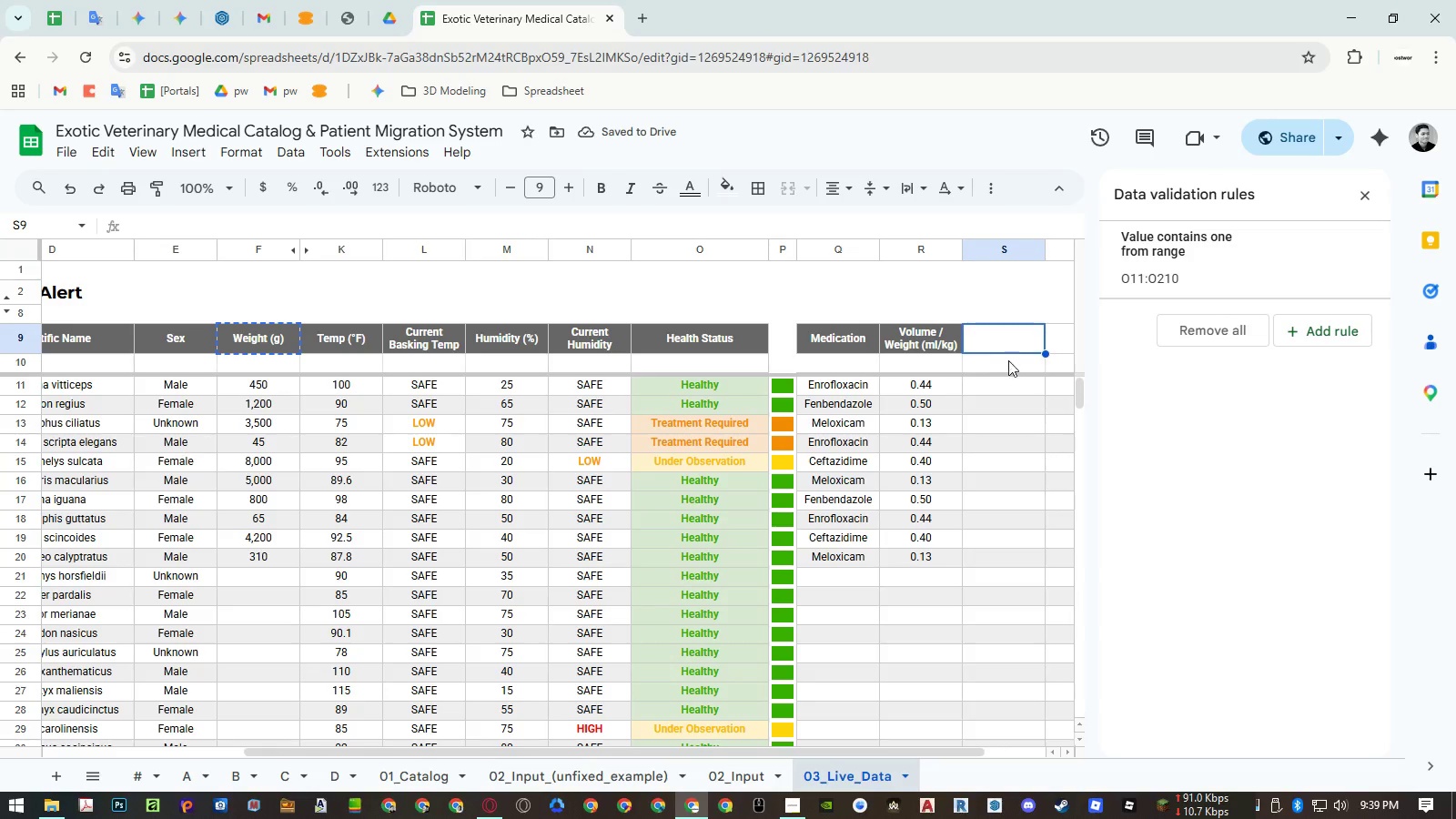 
key(Control+Shift+V)
 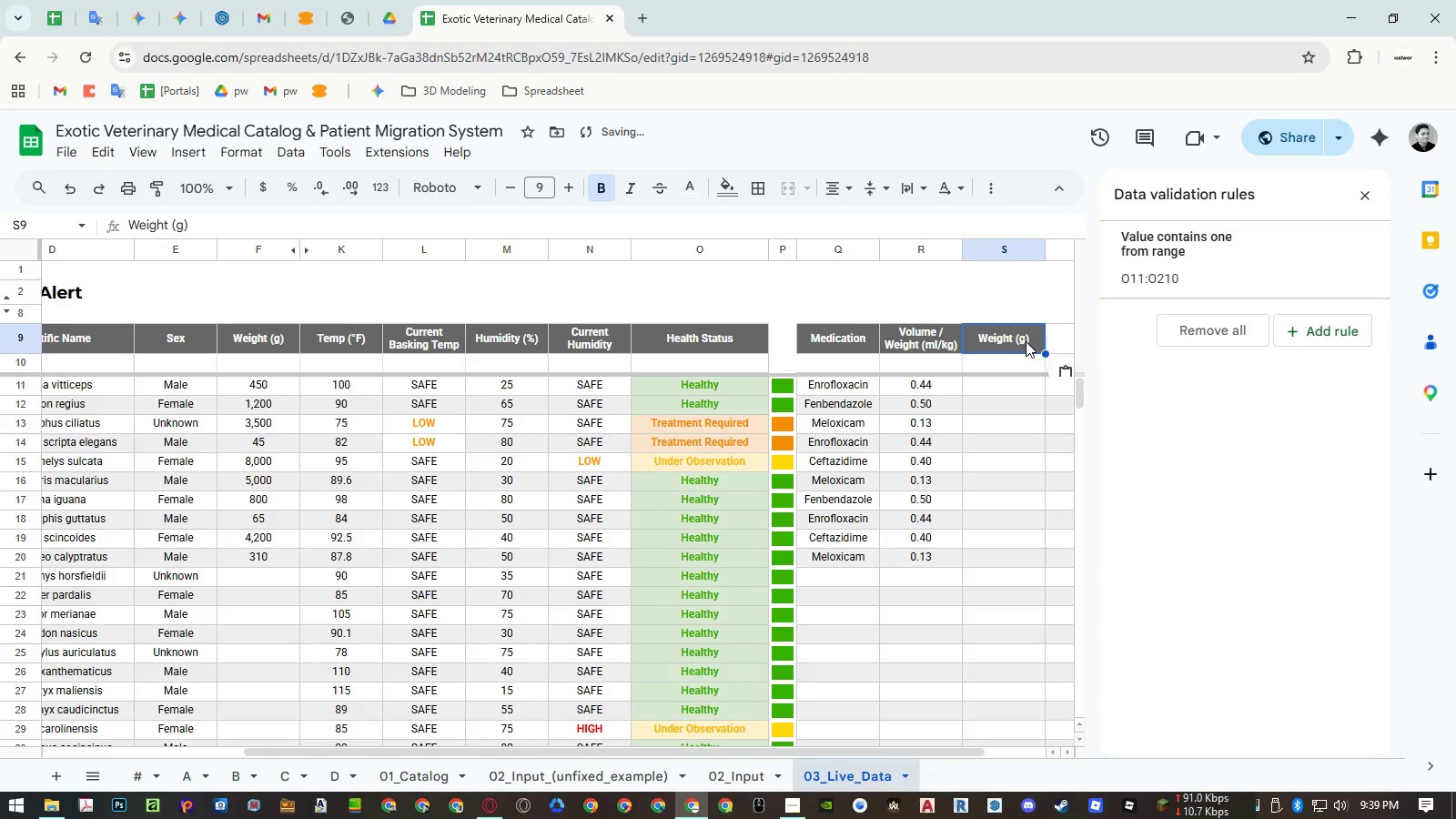 
double_click([1026, 341])
 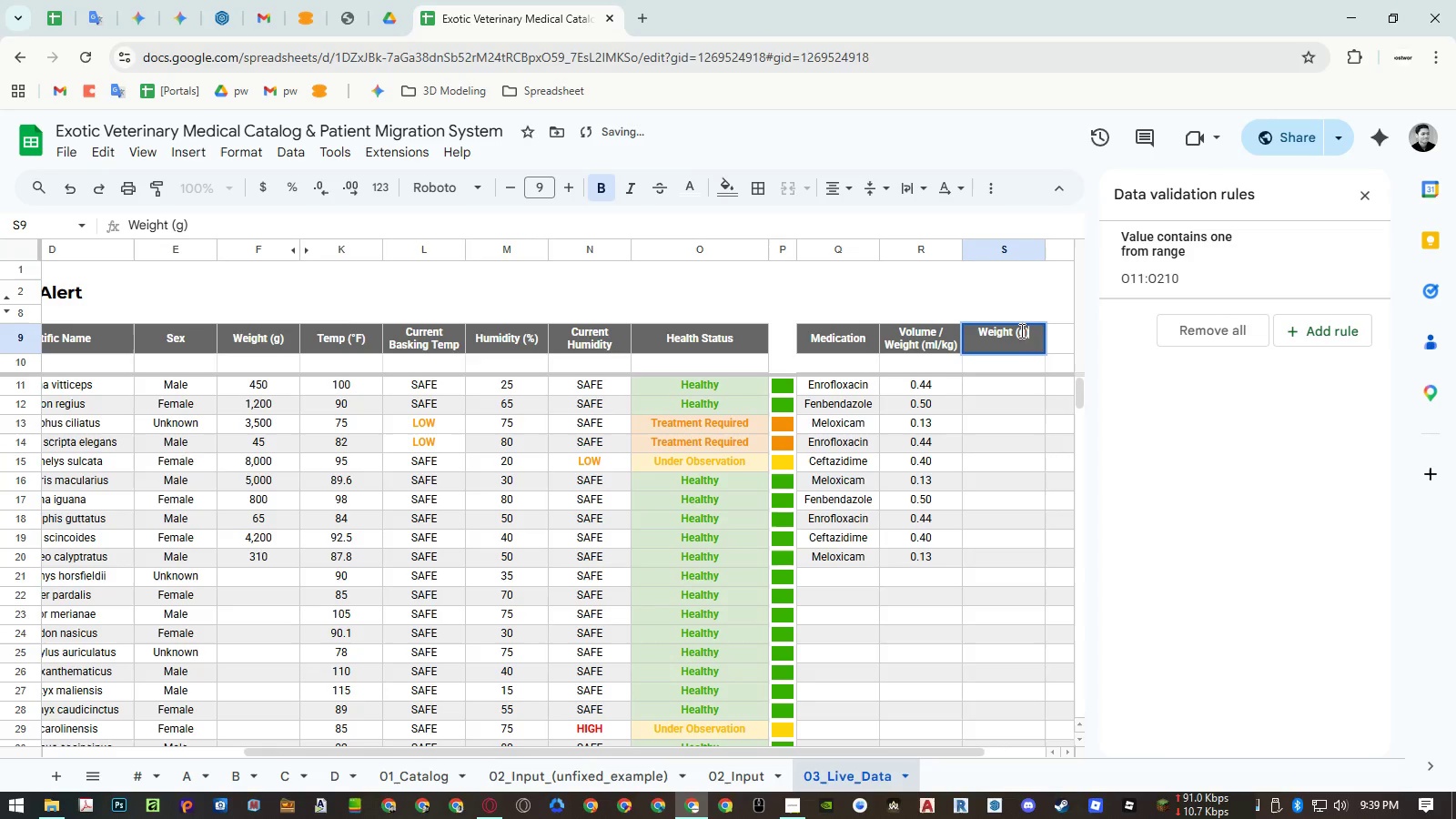 
left_click([1020, 329])
 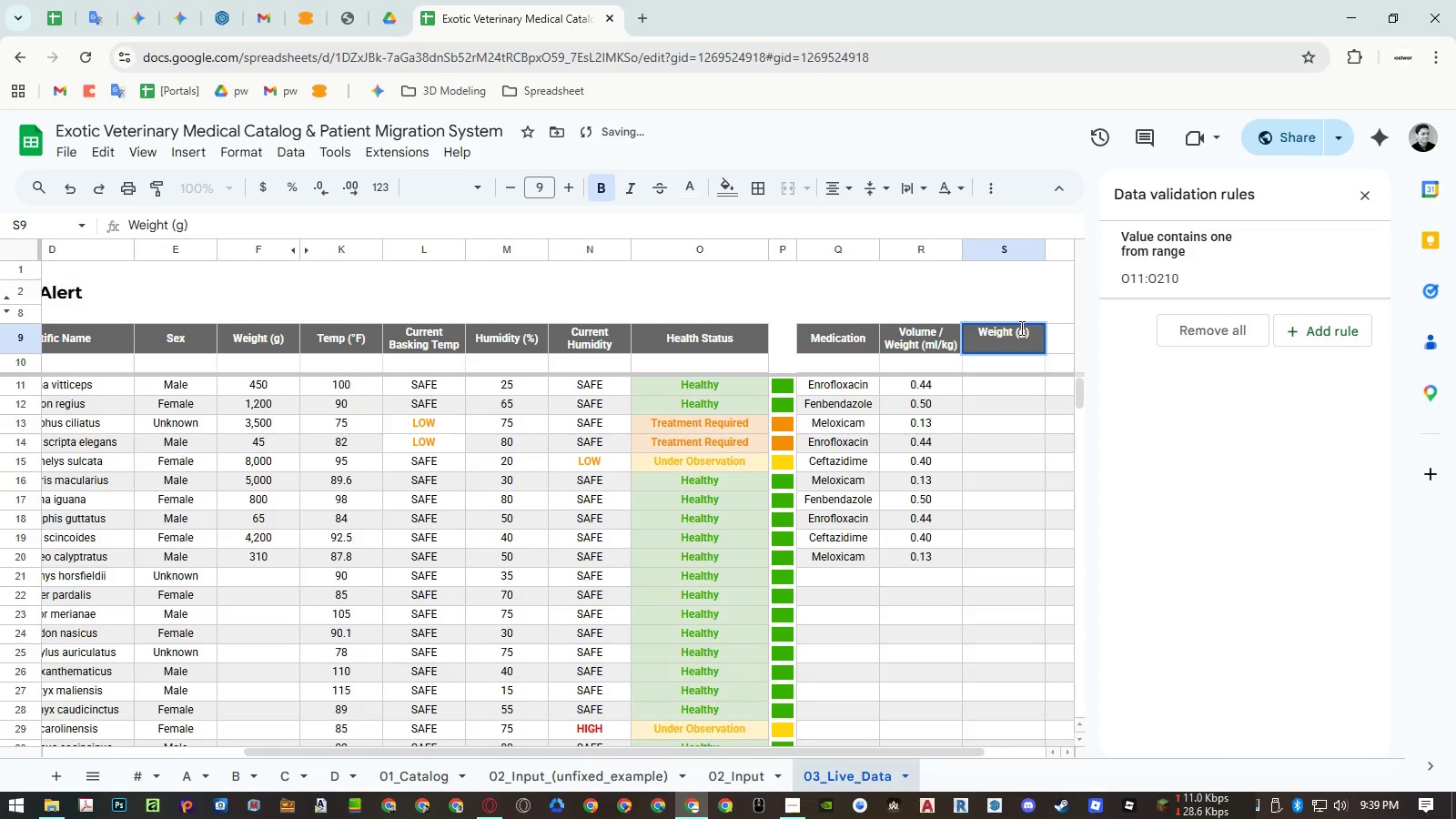 
key(K)
 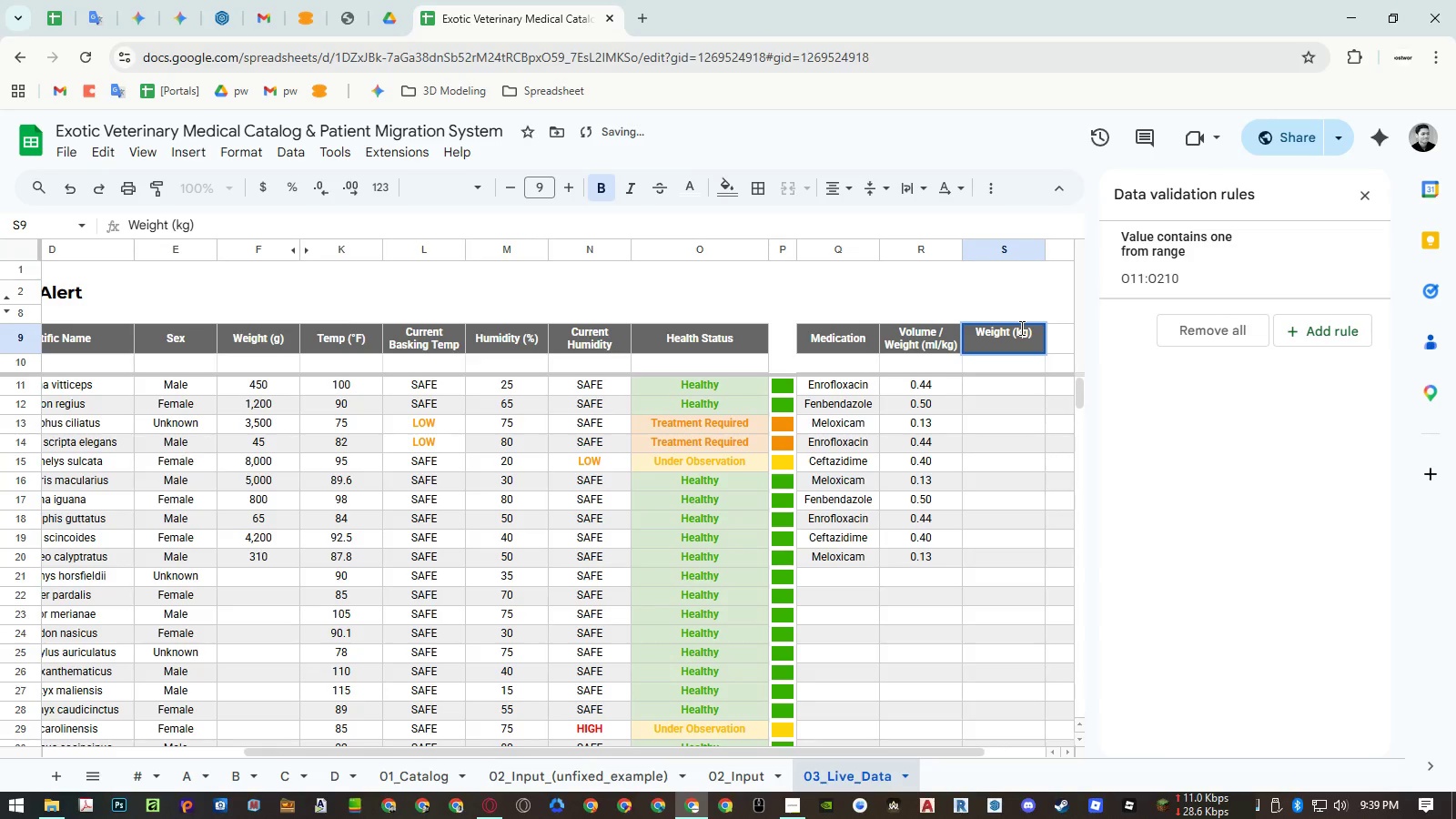 
key(Enter)
 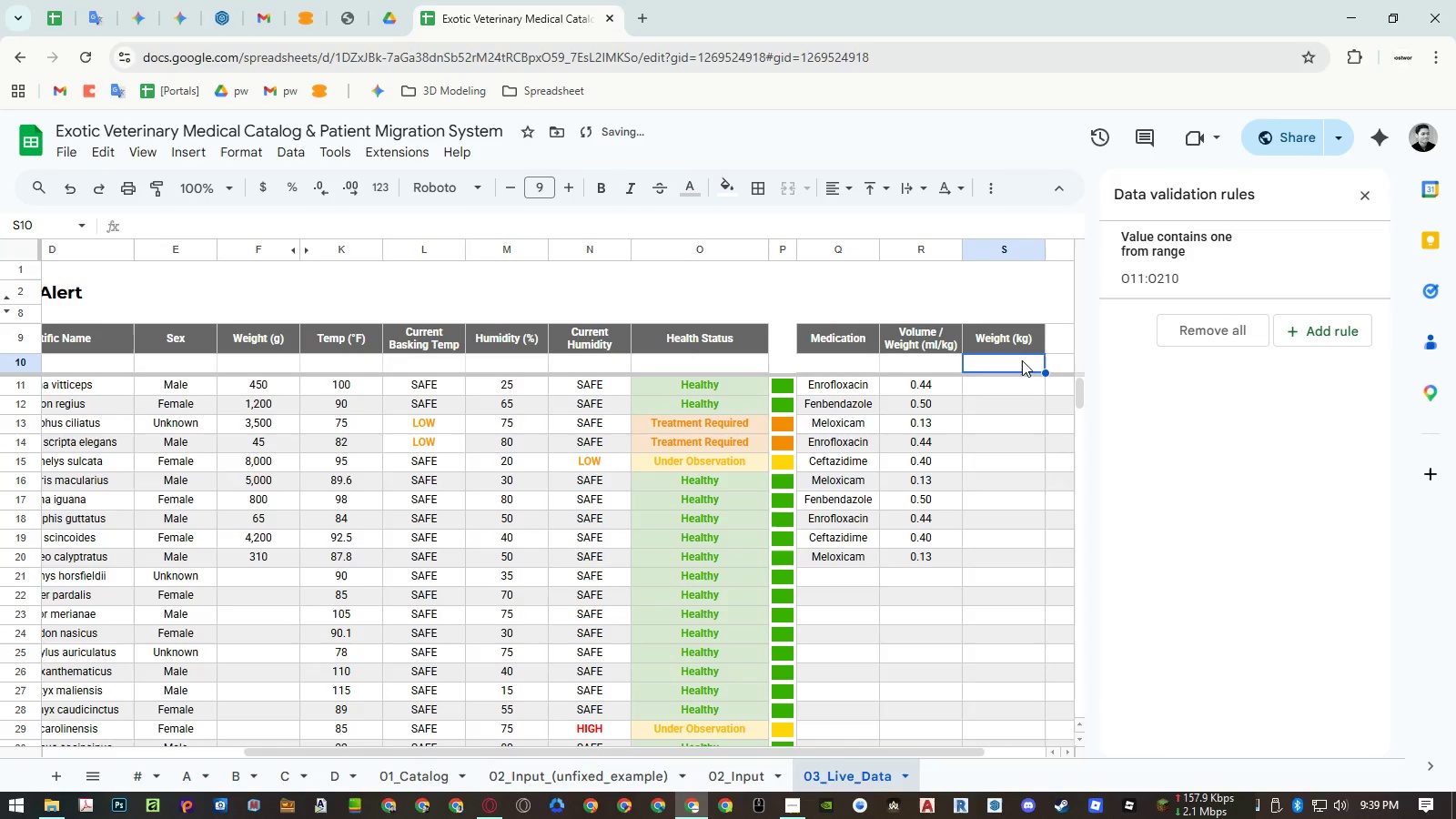 
type(=arr)
 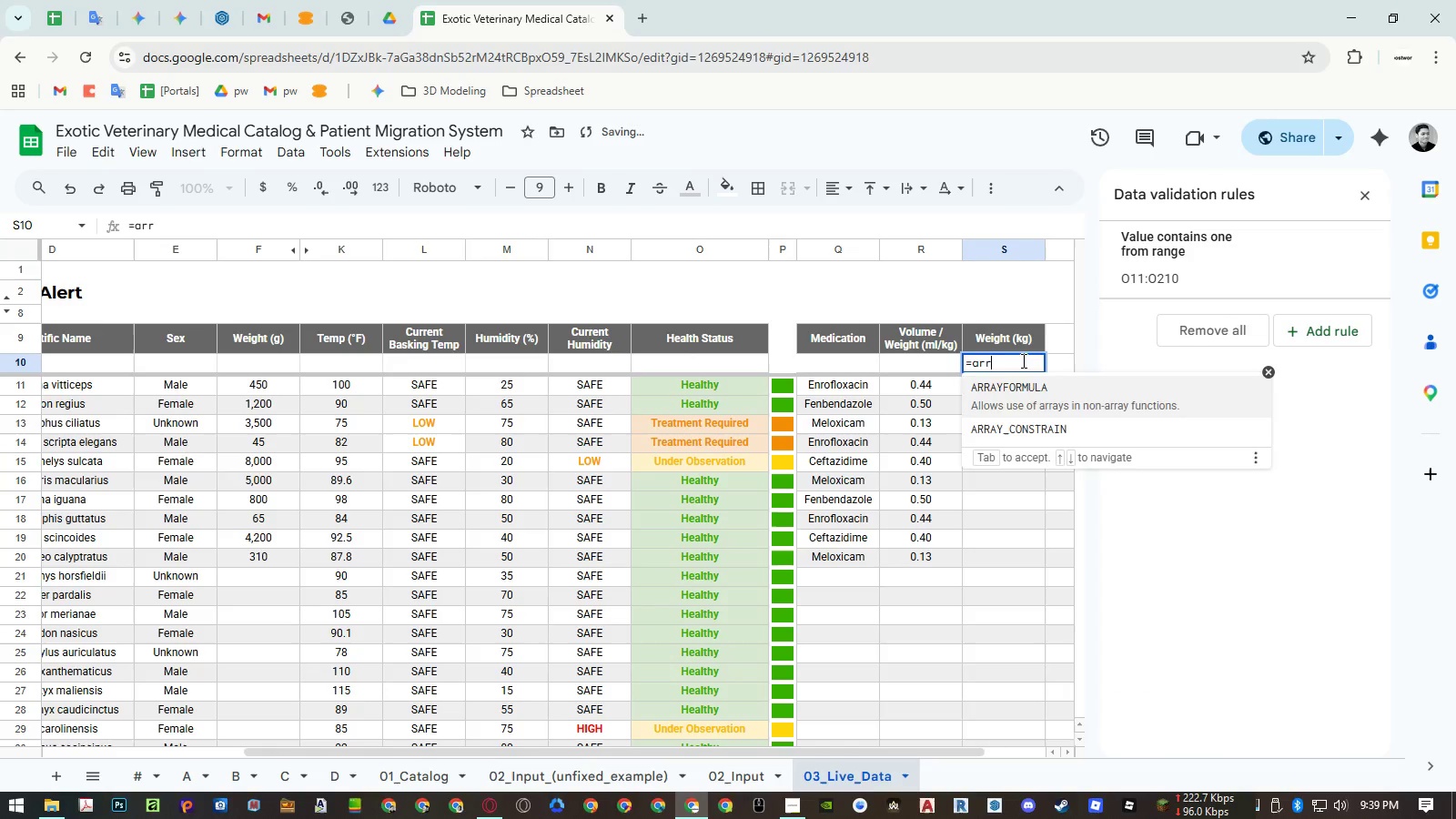 
key(Enter)
 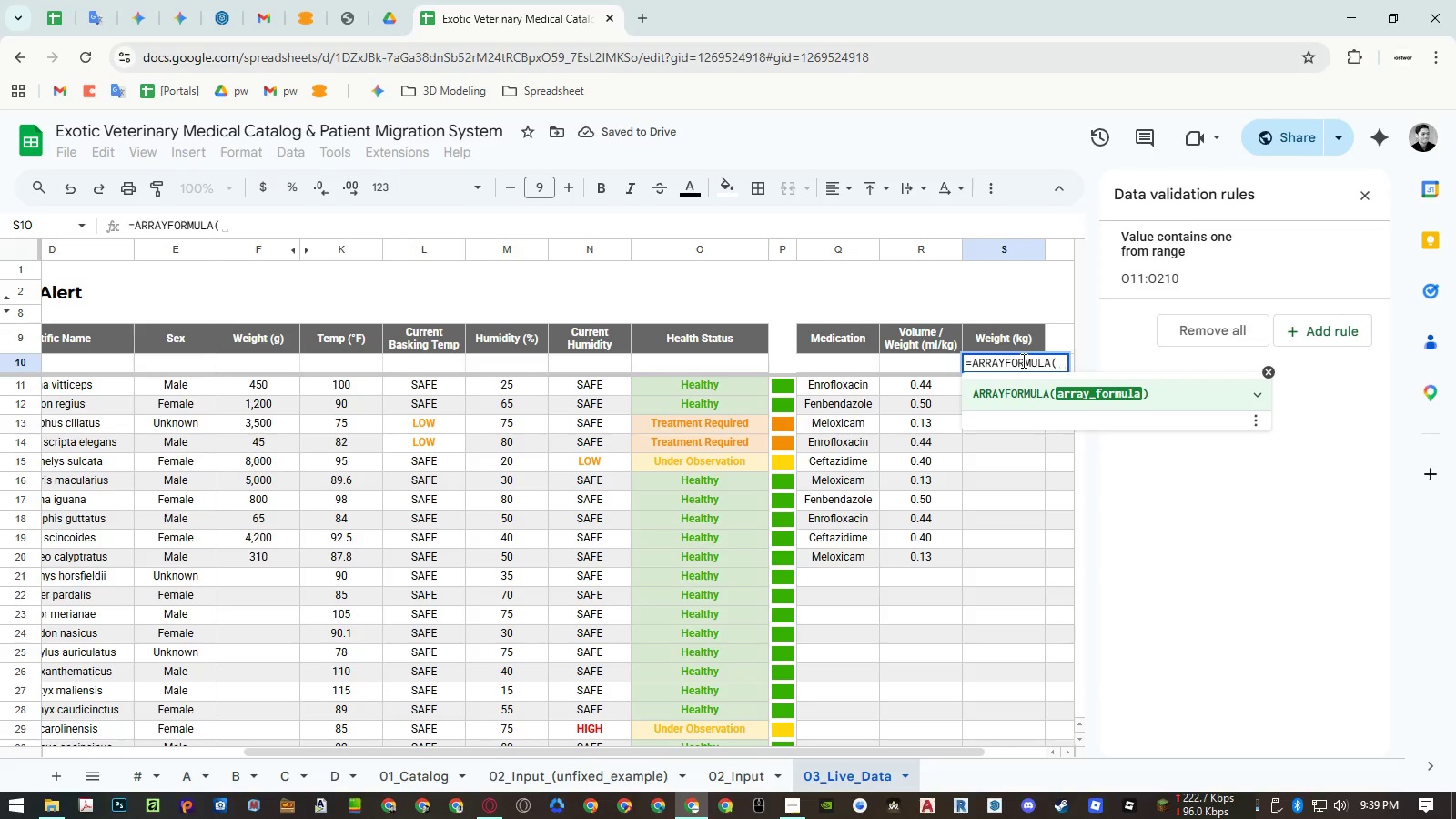 
key(Control+ArrowLeft)
 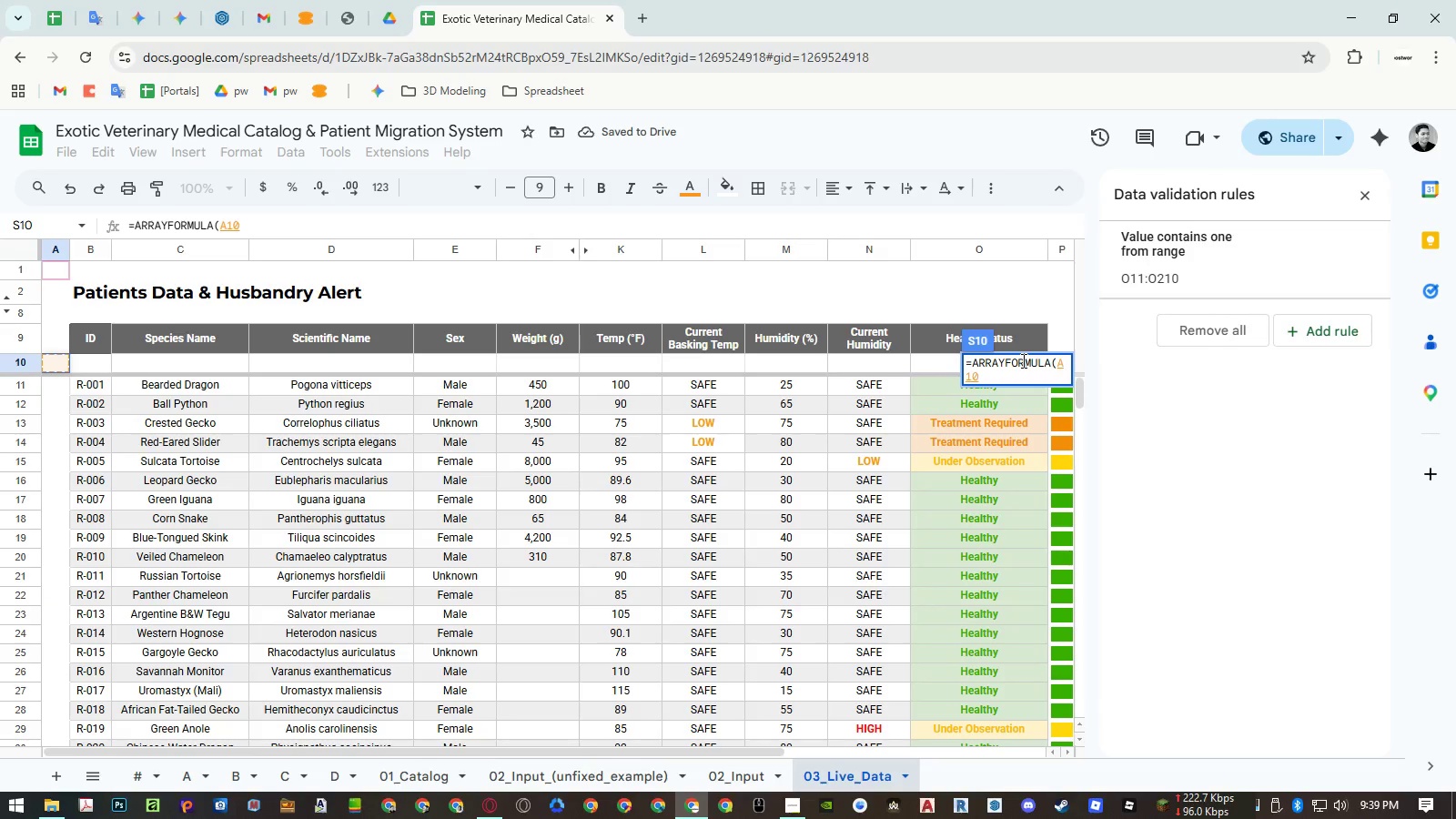 
hold_key(key=ArrowRight, duration=0.78)
 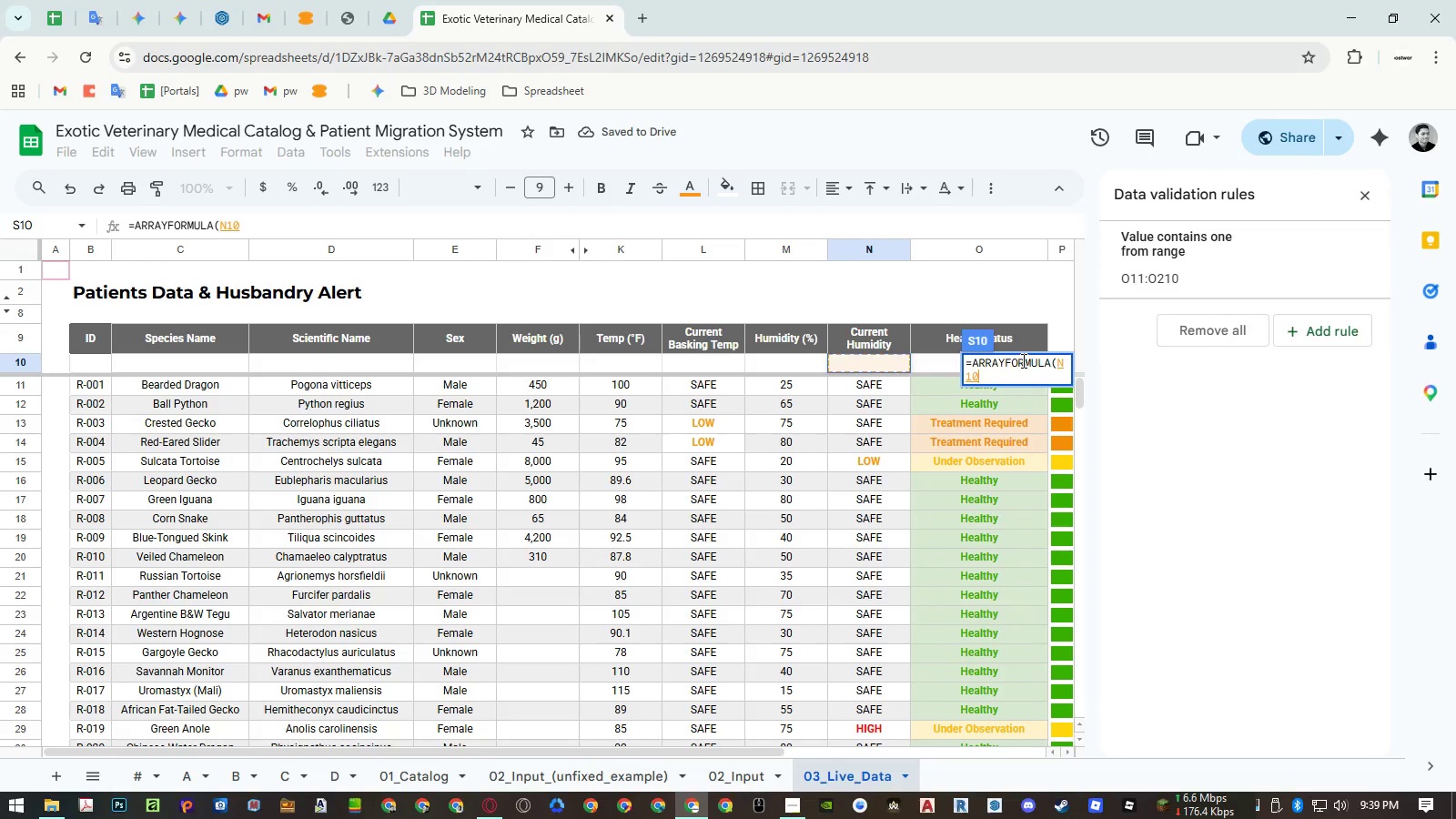 
key(ArrowLeft)
 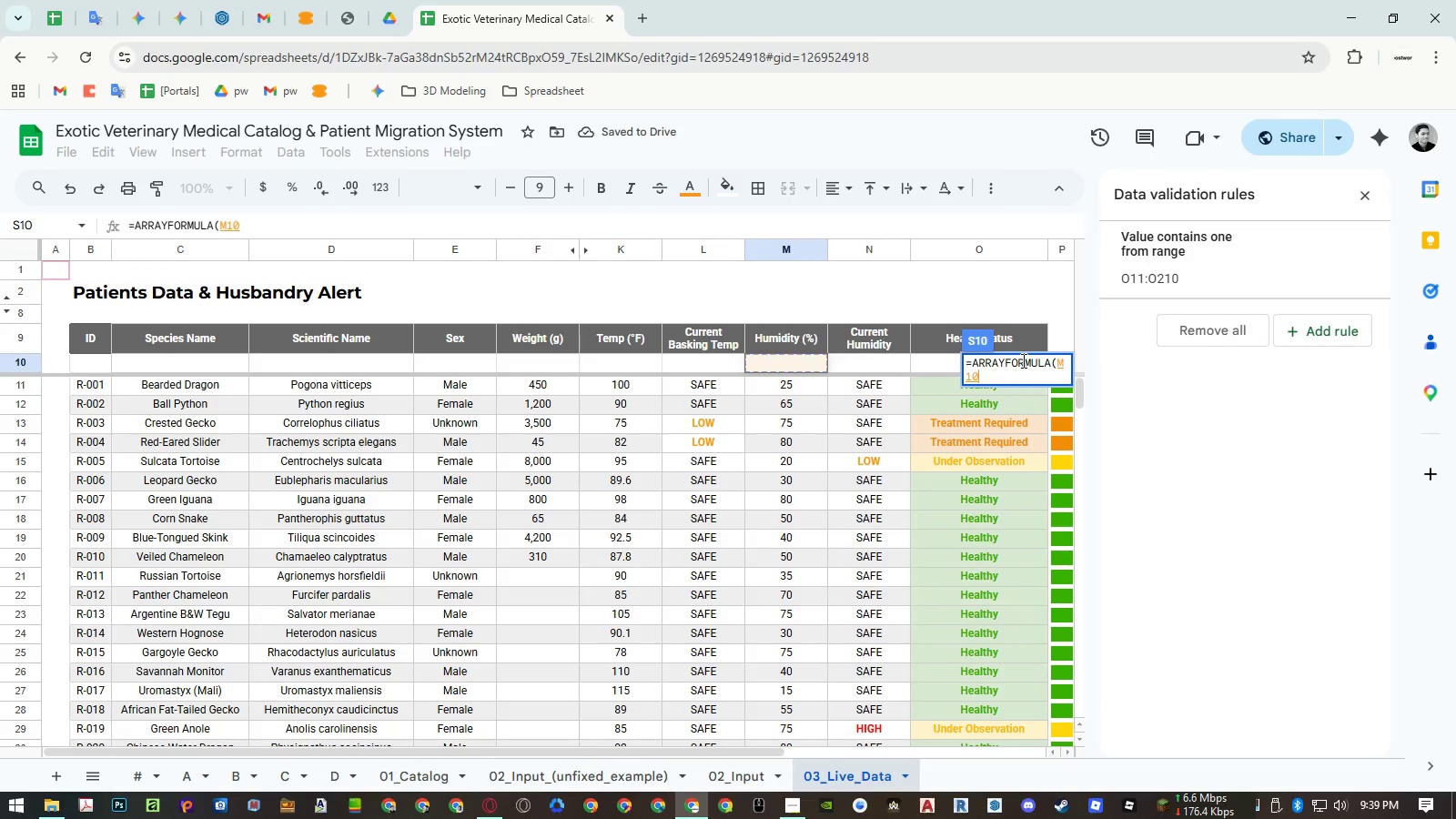 
key(ArrowLeft)
 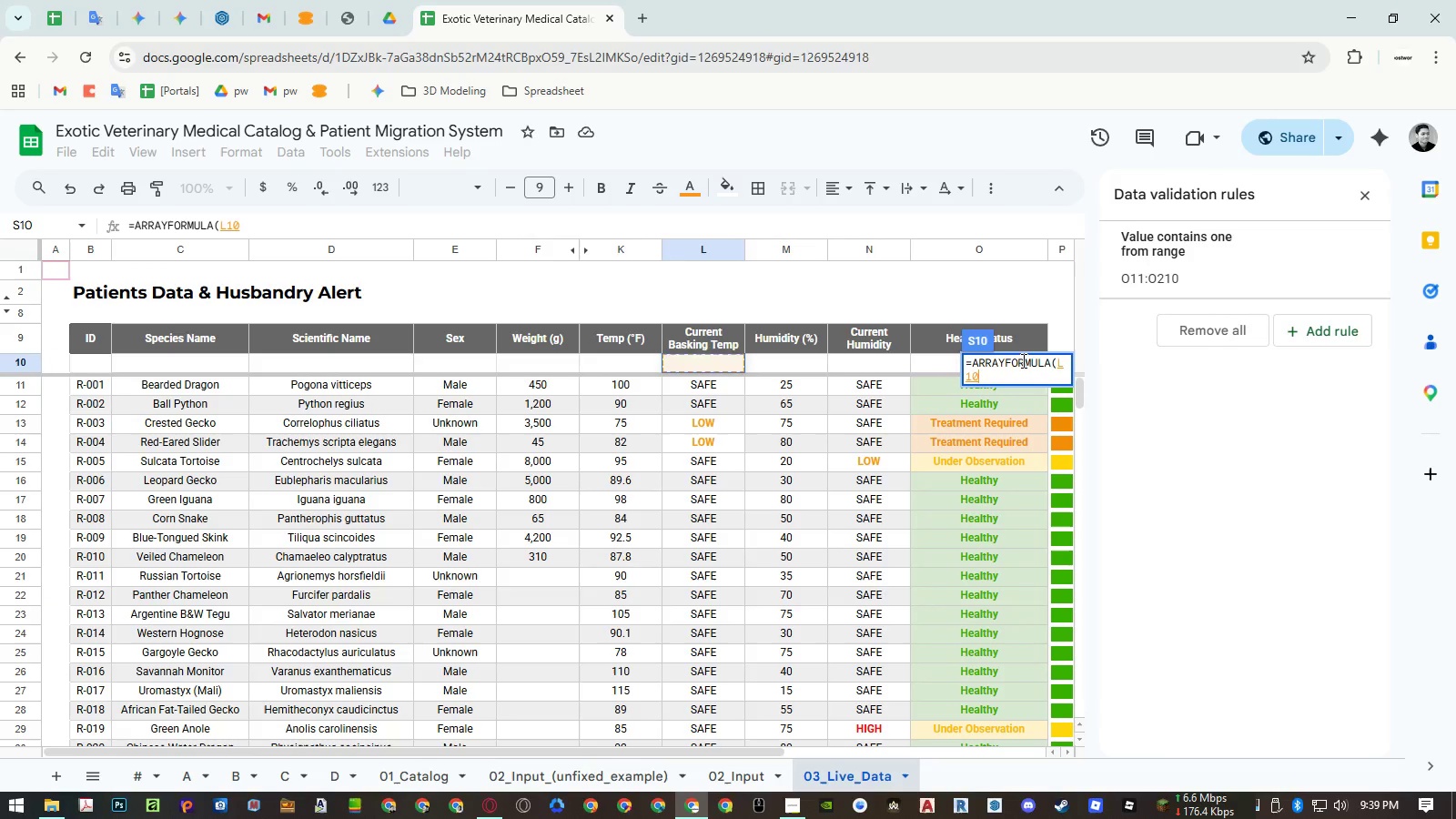 
key(ArrowLeft)
 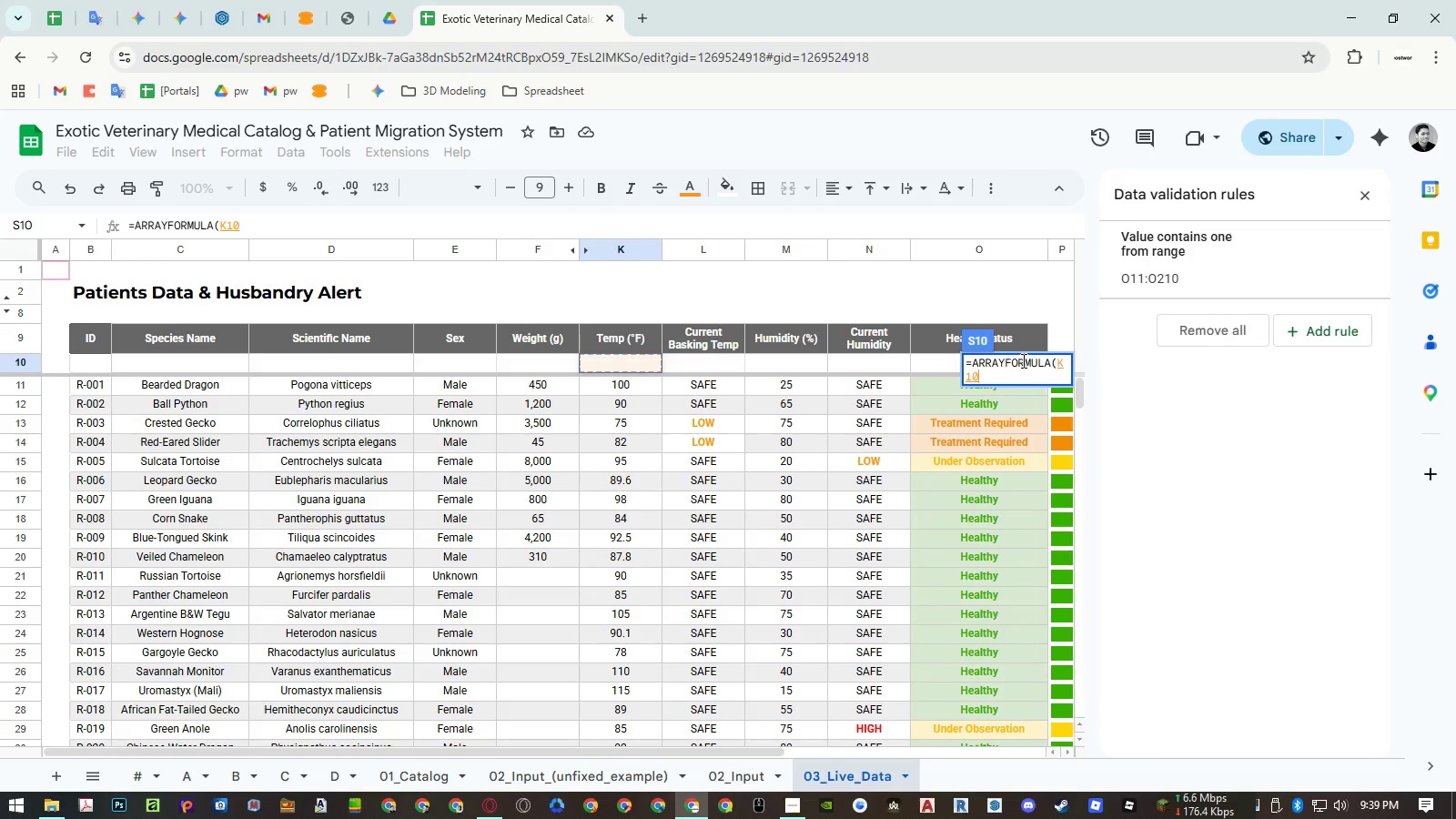 
key(ArrowLeft)
 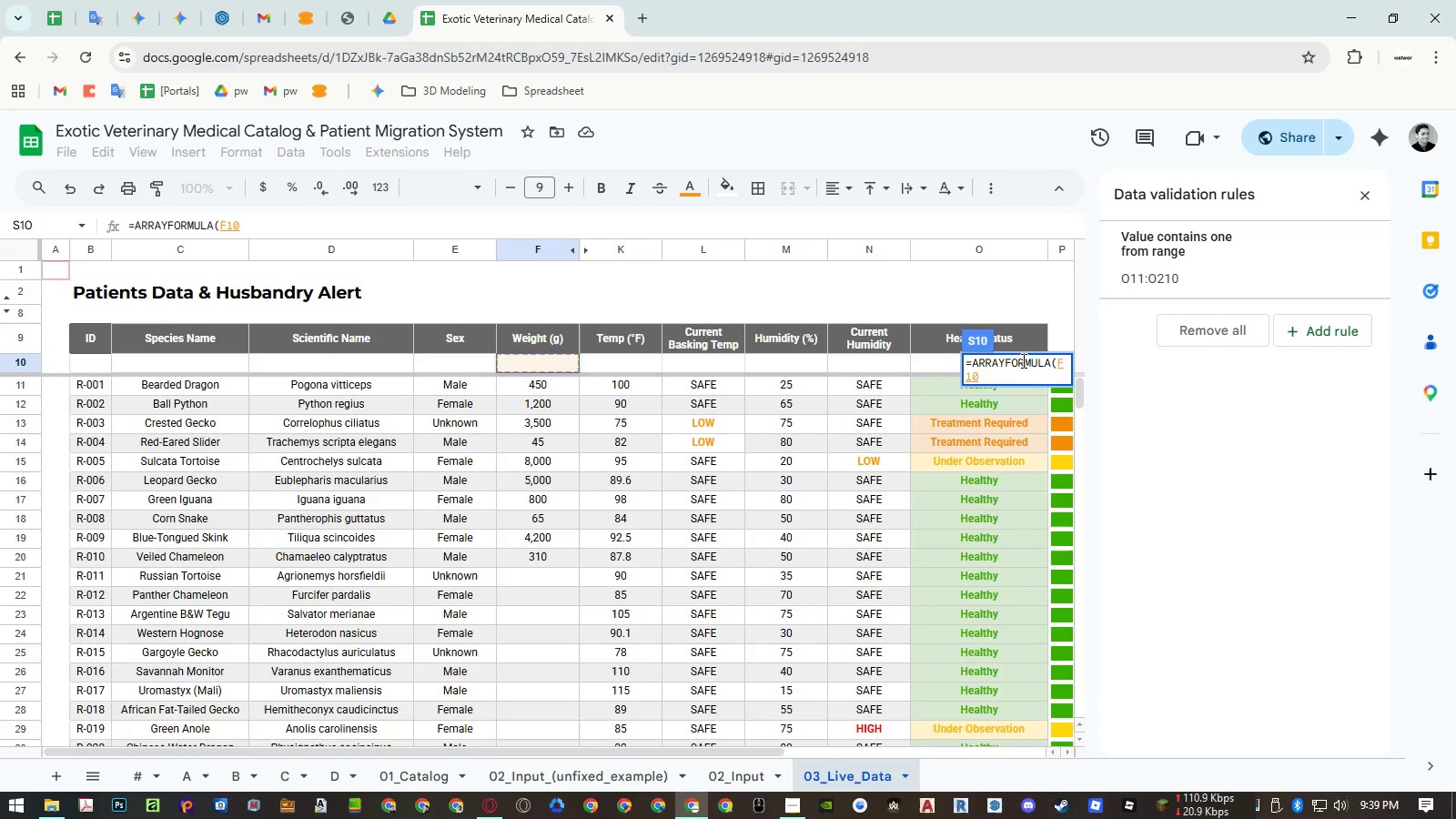 
key(Shift+ArrowDown)
 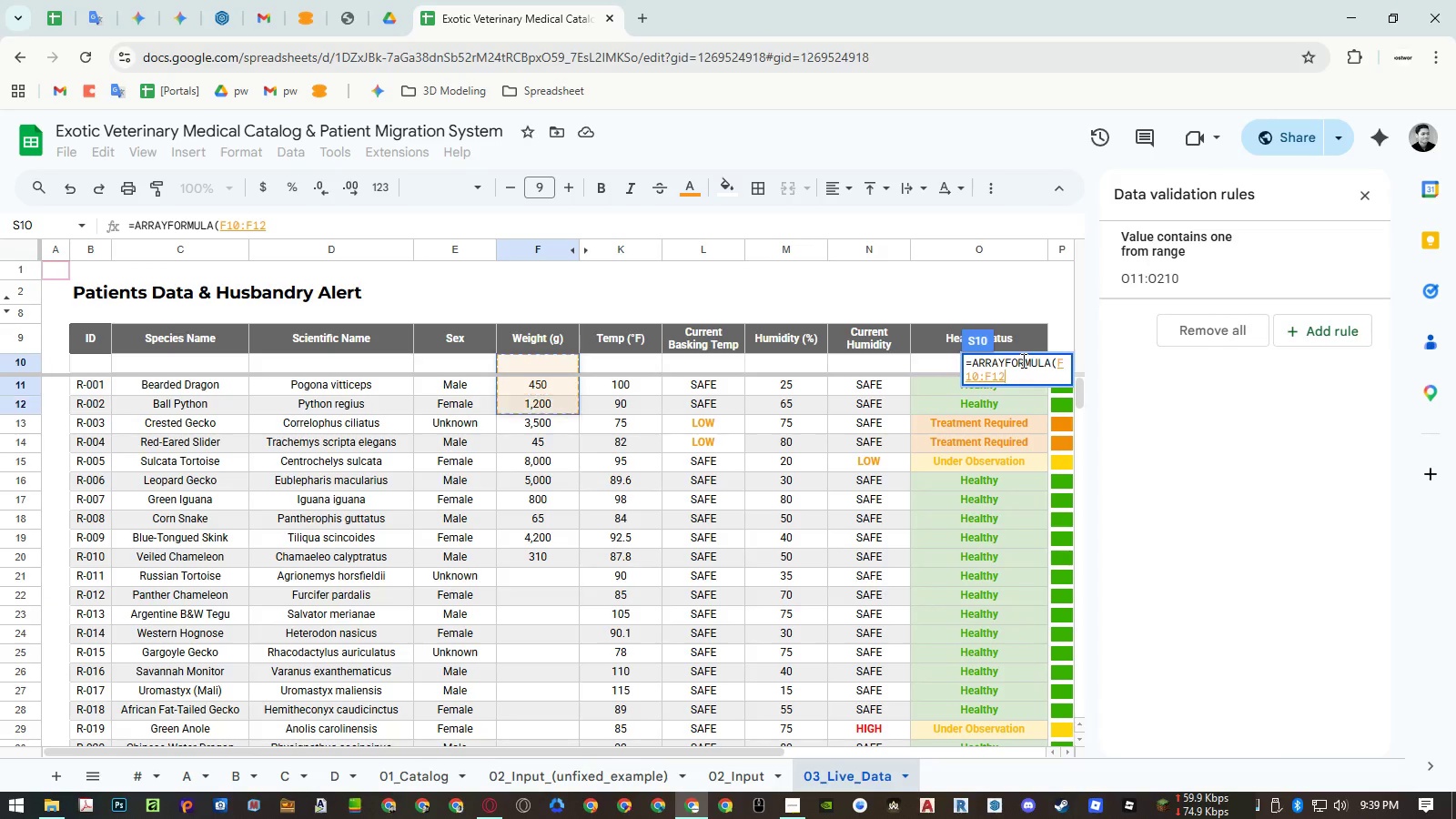 
key(Shift+ArrowDown)
 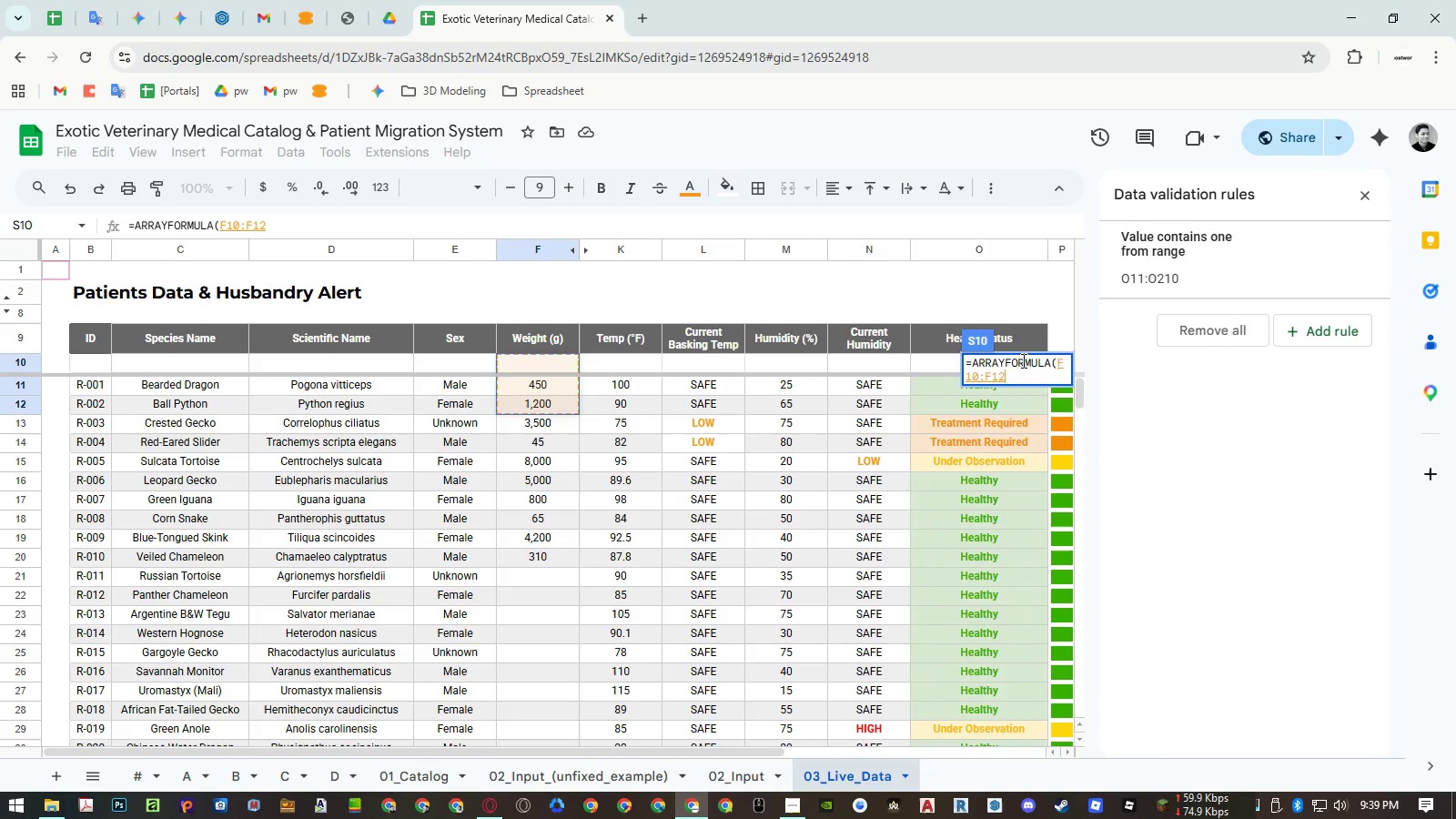 
key(Backspace)
 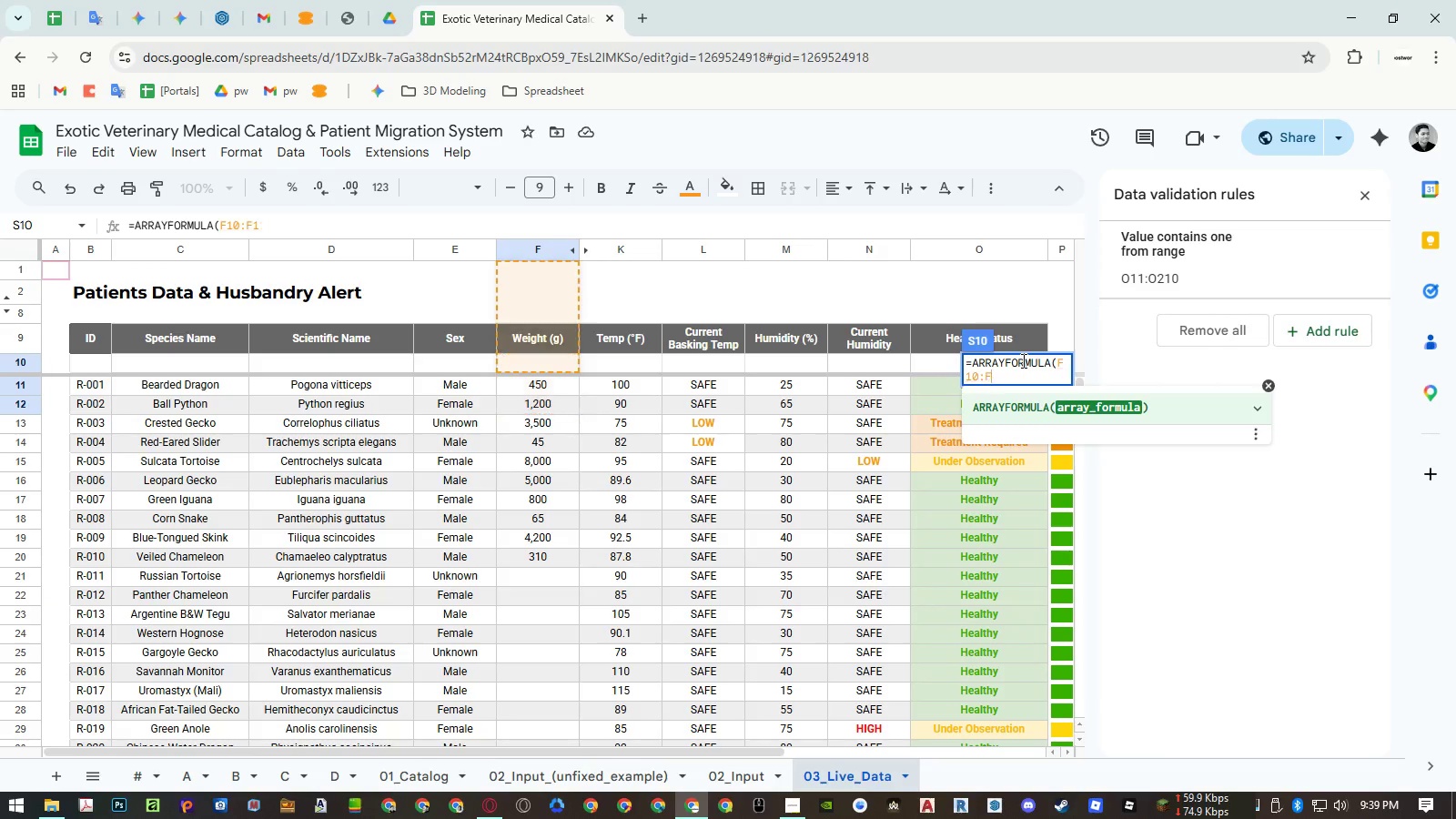 
key(Backspace)
 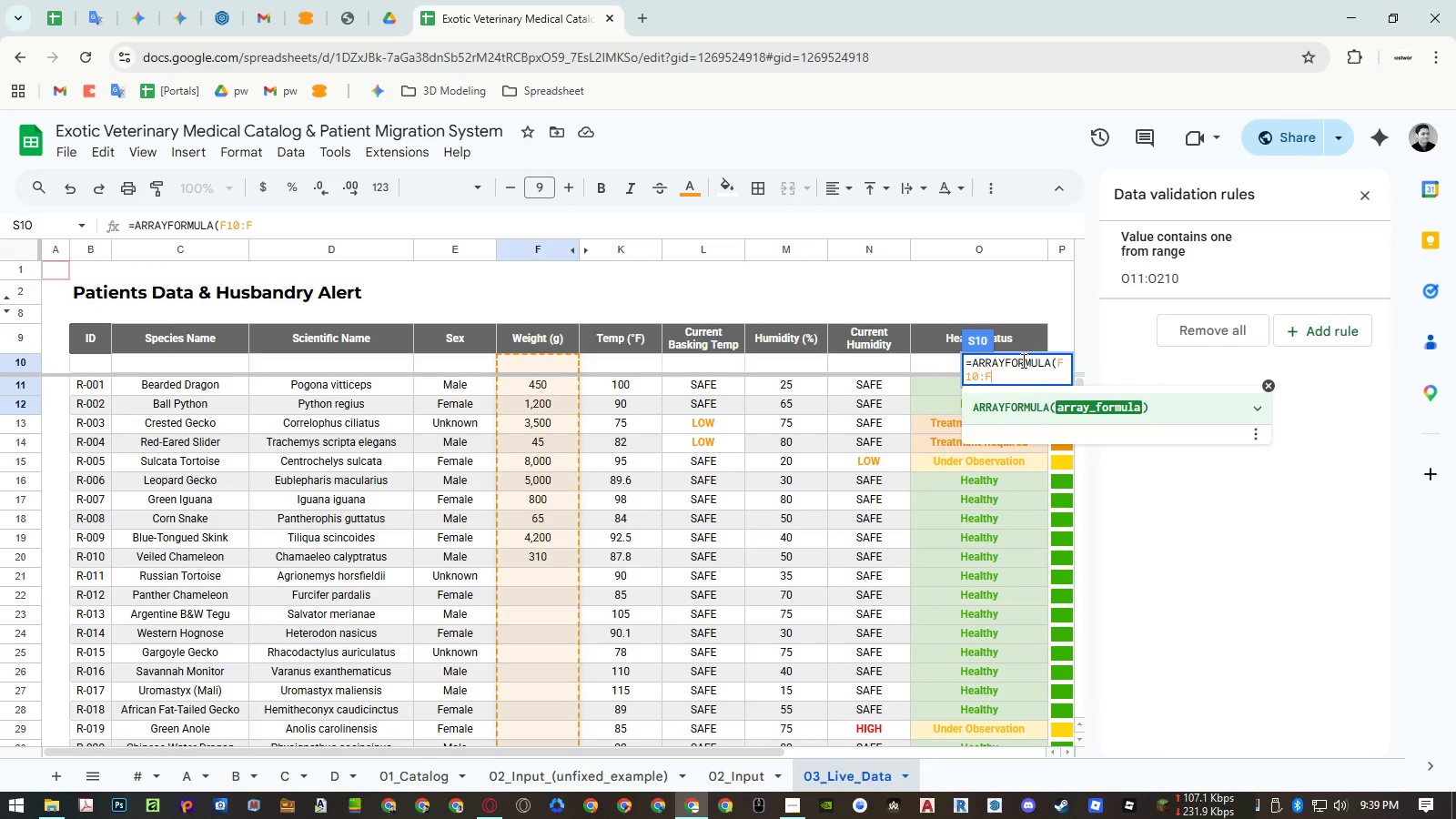 
key(NumpadDivide)
 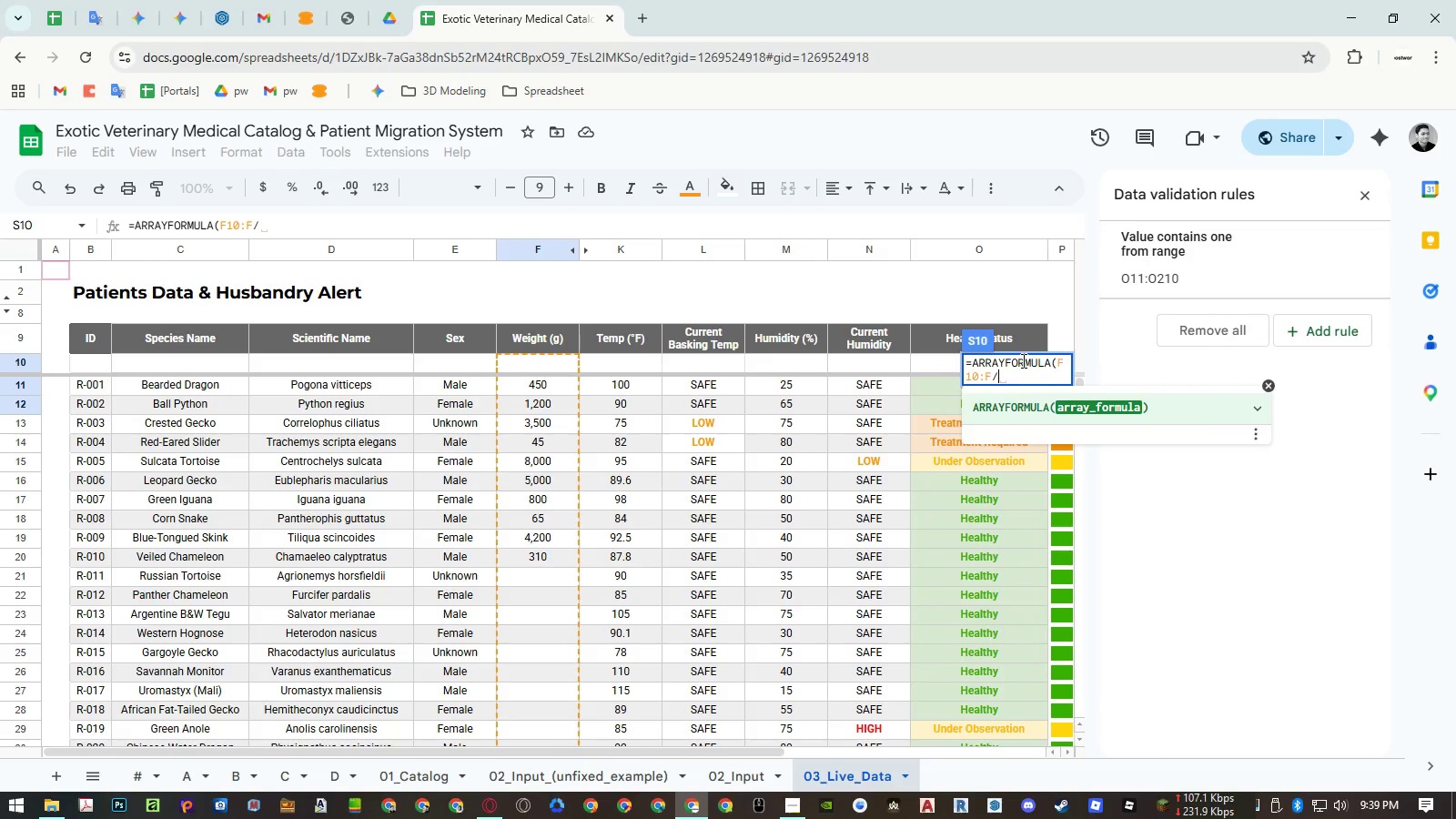 
key(Numpad1)
 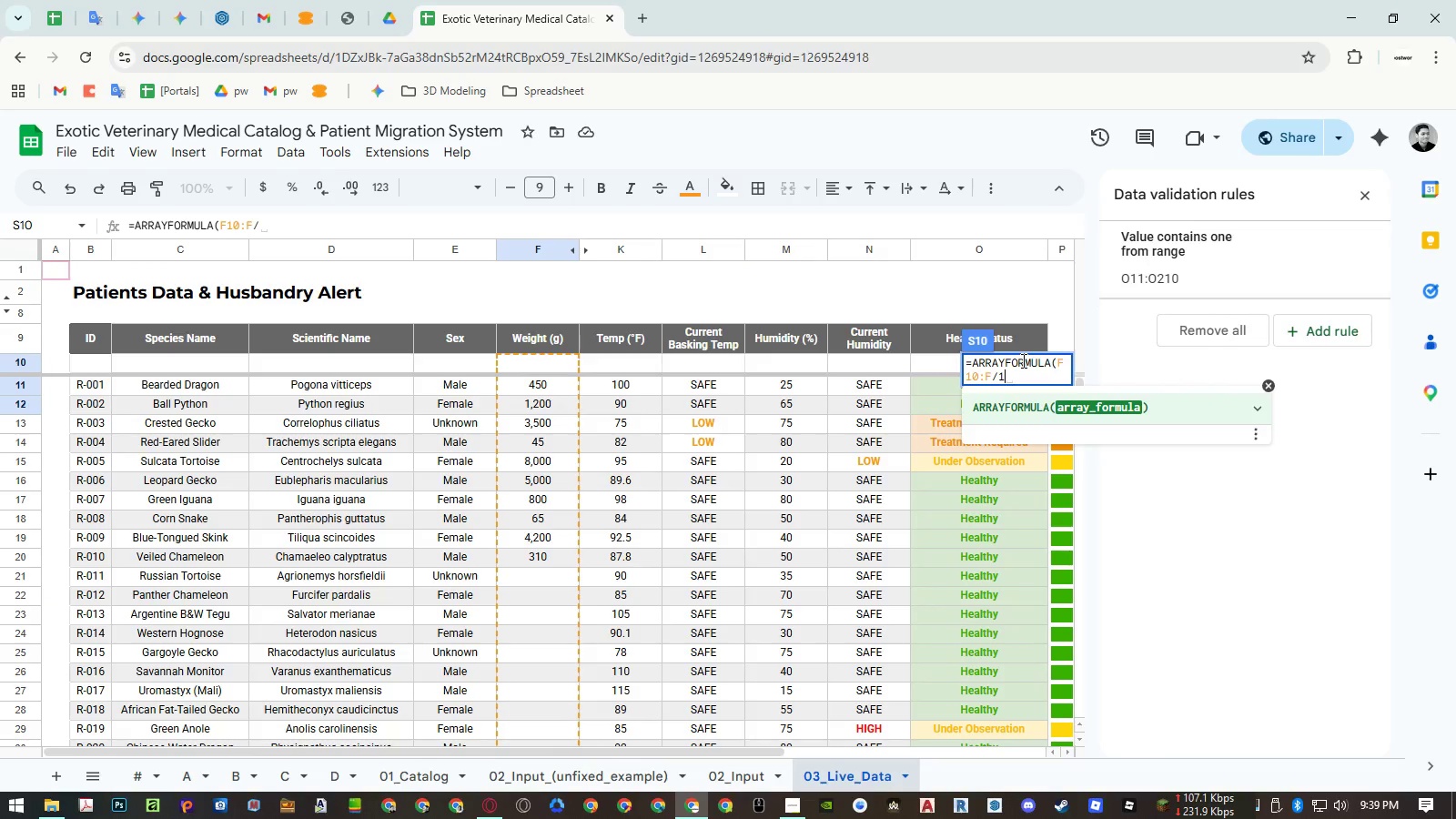 
key(Numpad0)
 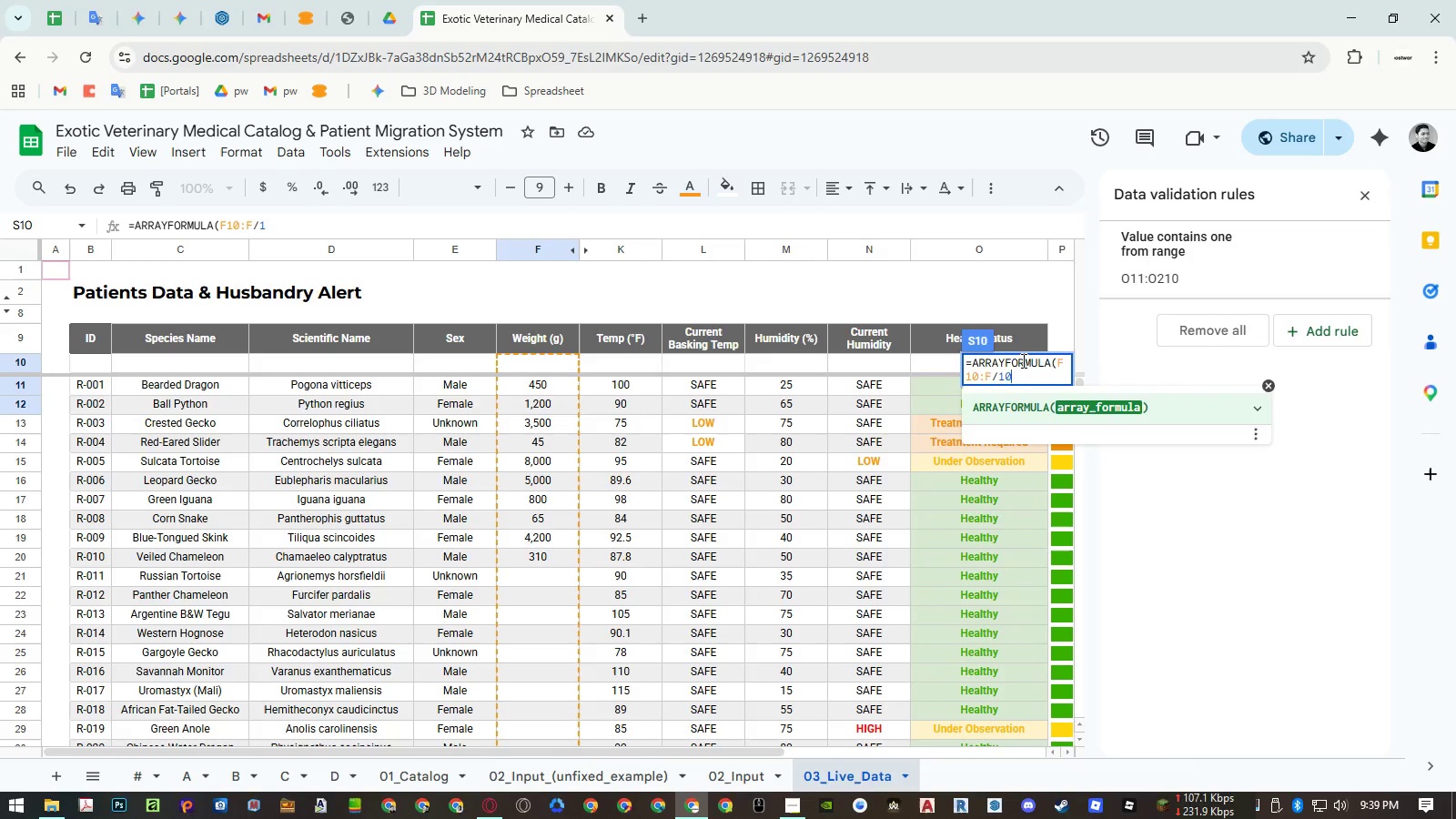 
key(Numpad0)
 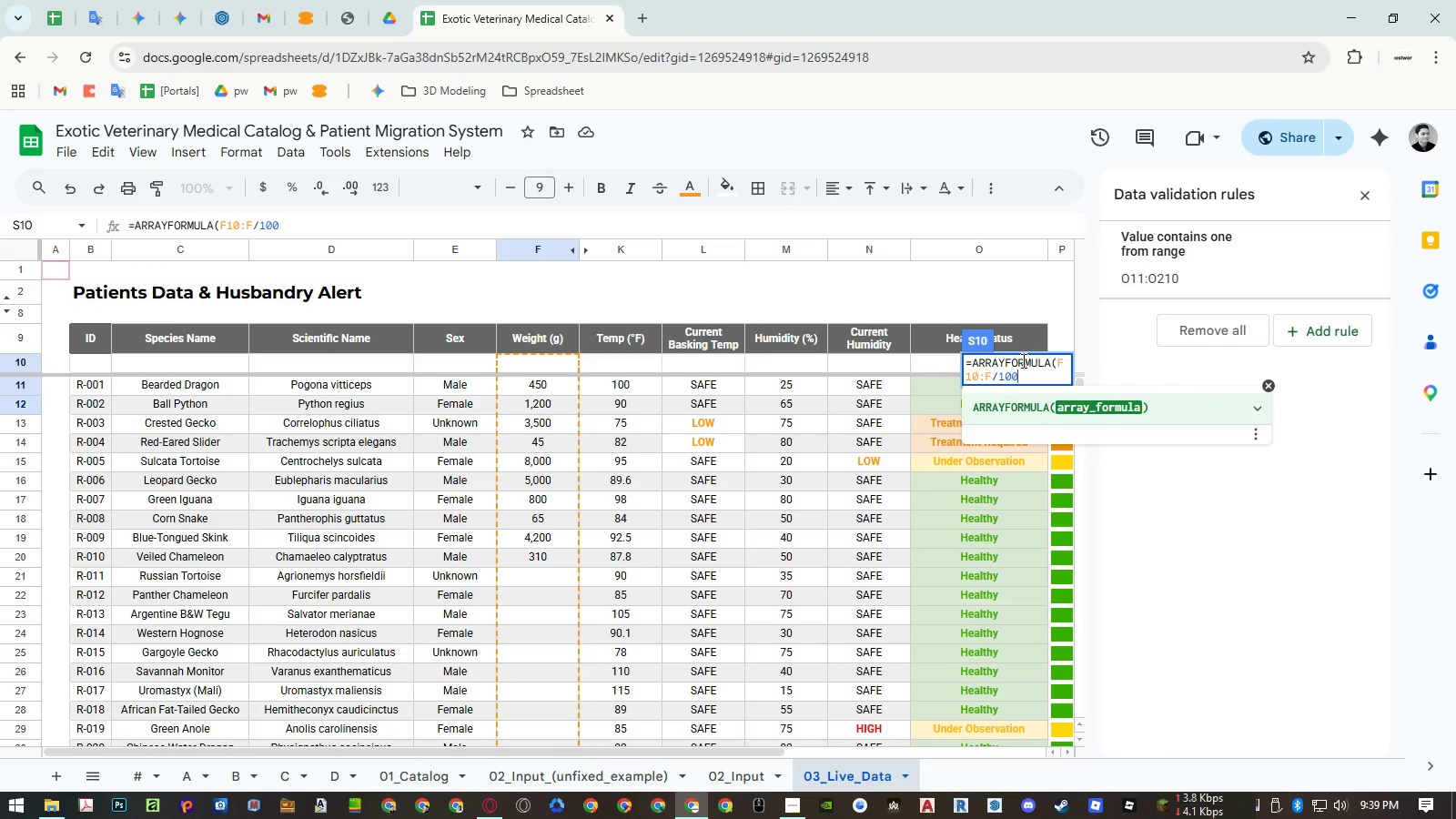 
key(Numpad0)
 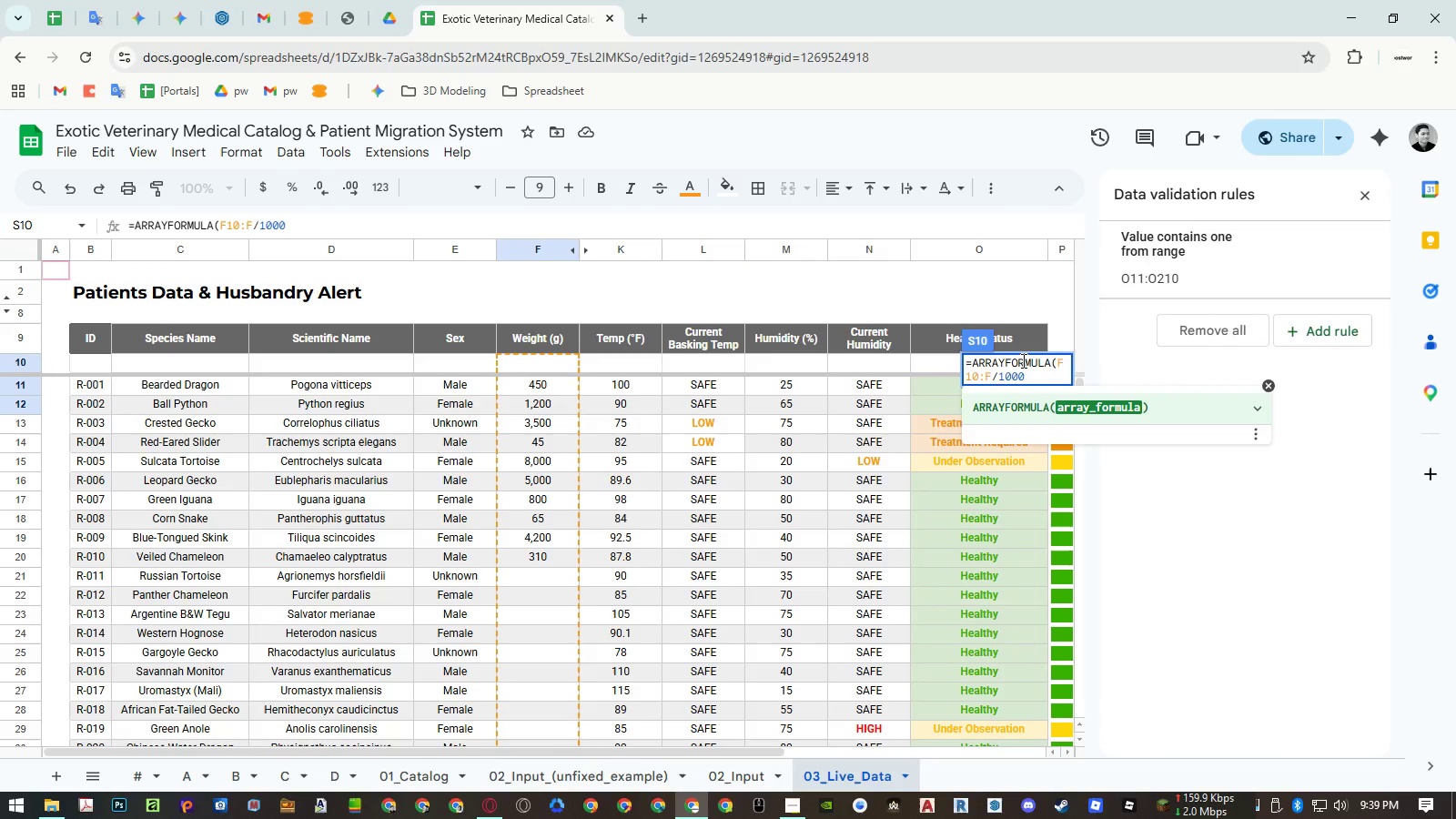 
key(Shift+0)
 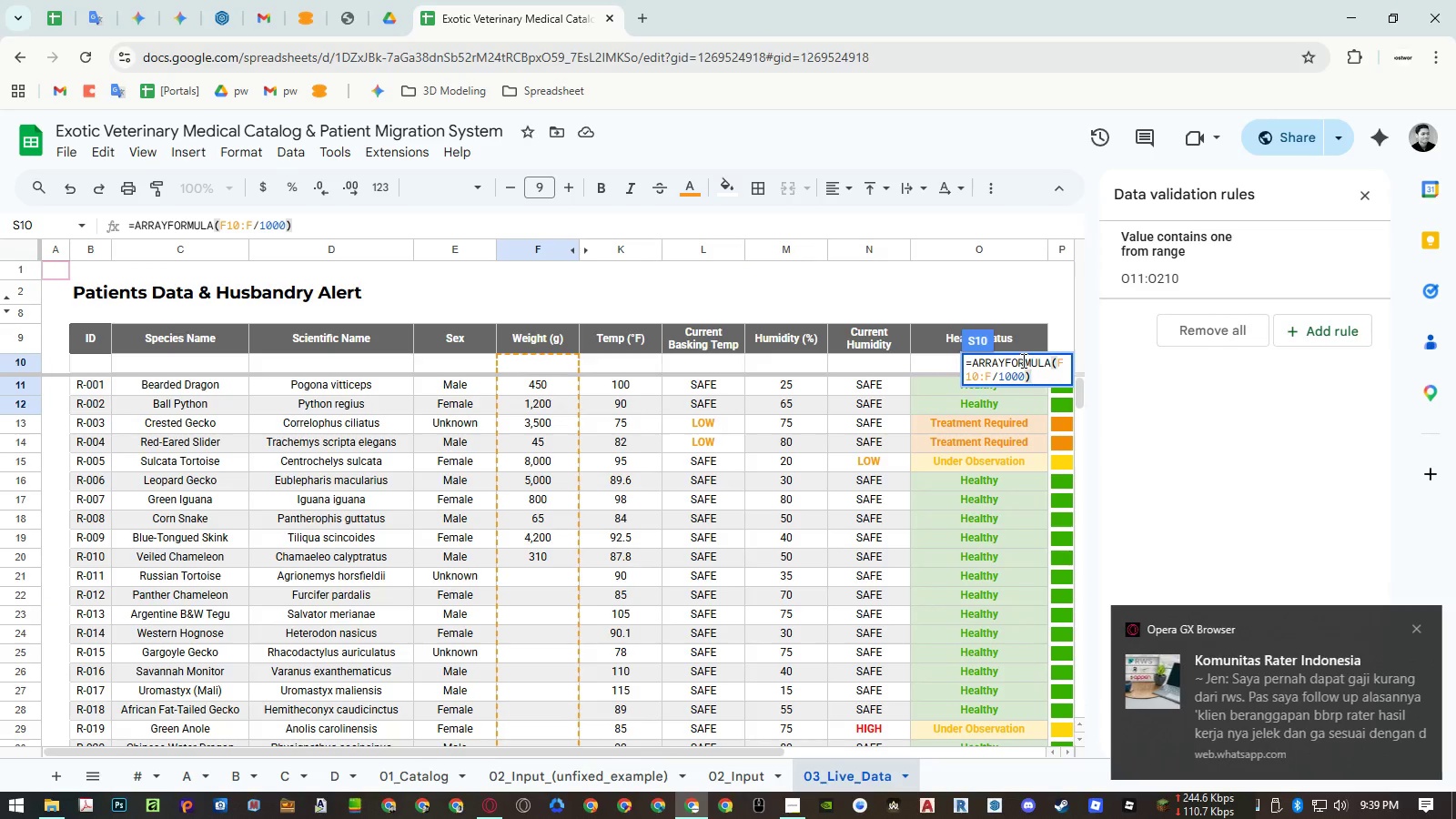 
key(Enter)
 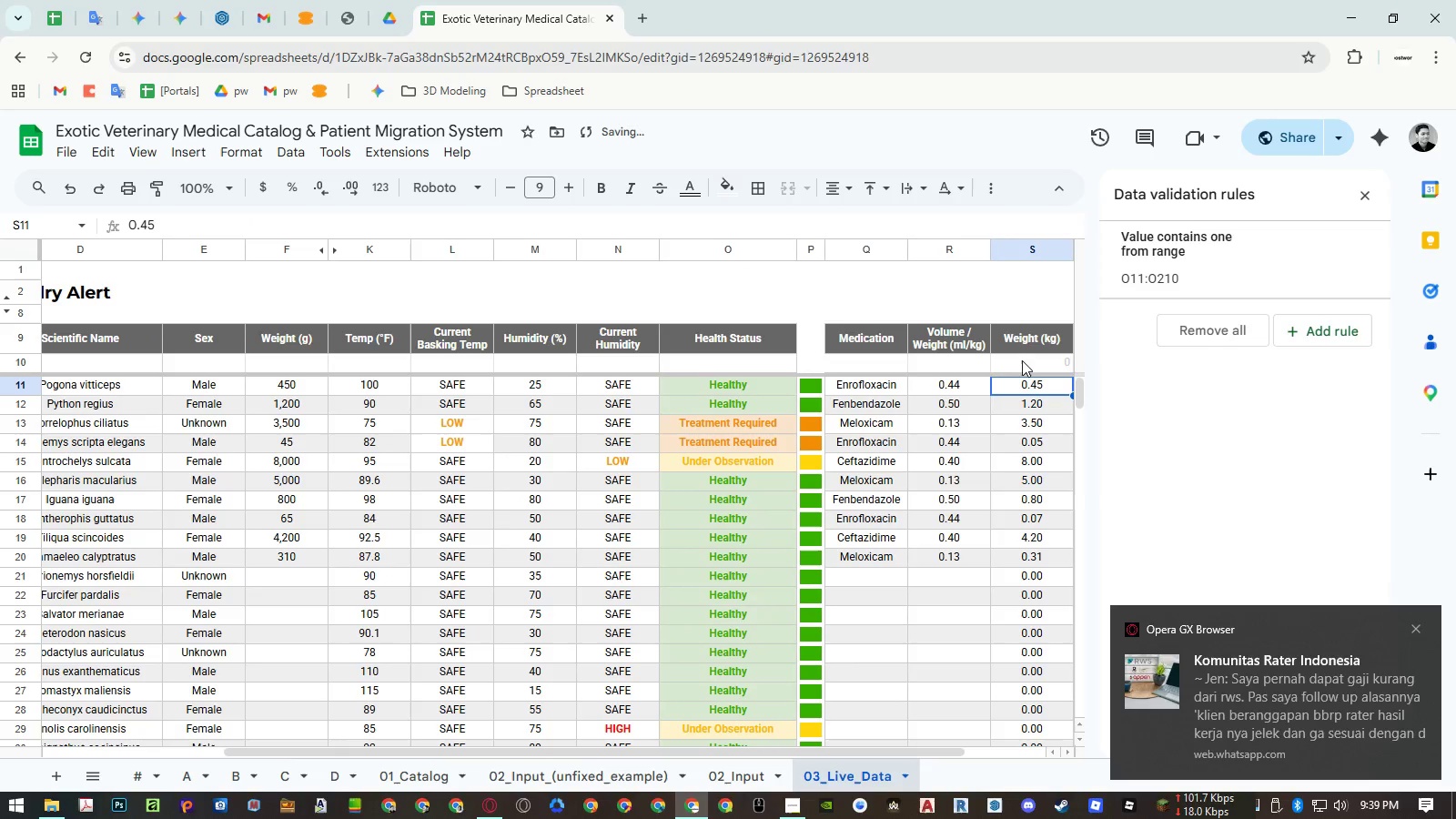 
hold_key(key=ShiftLeft, duration=0.89)
scroll: coordinate [686, 385], scroll_direction: down, amount: 7.0
 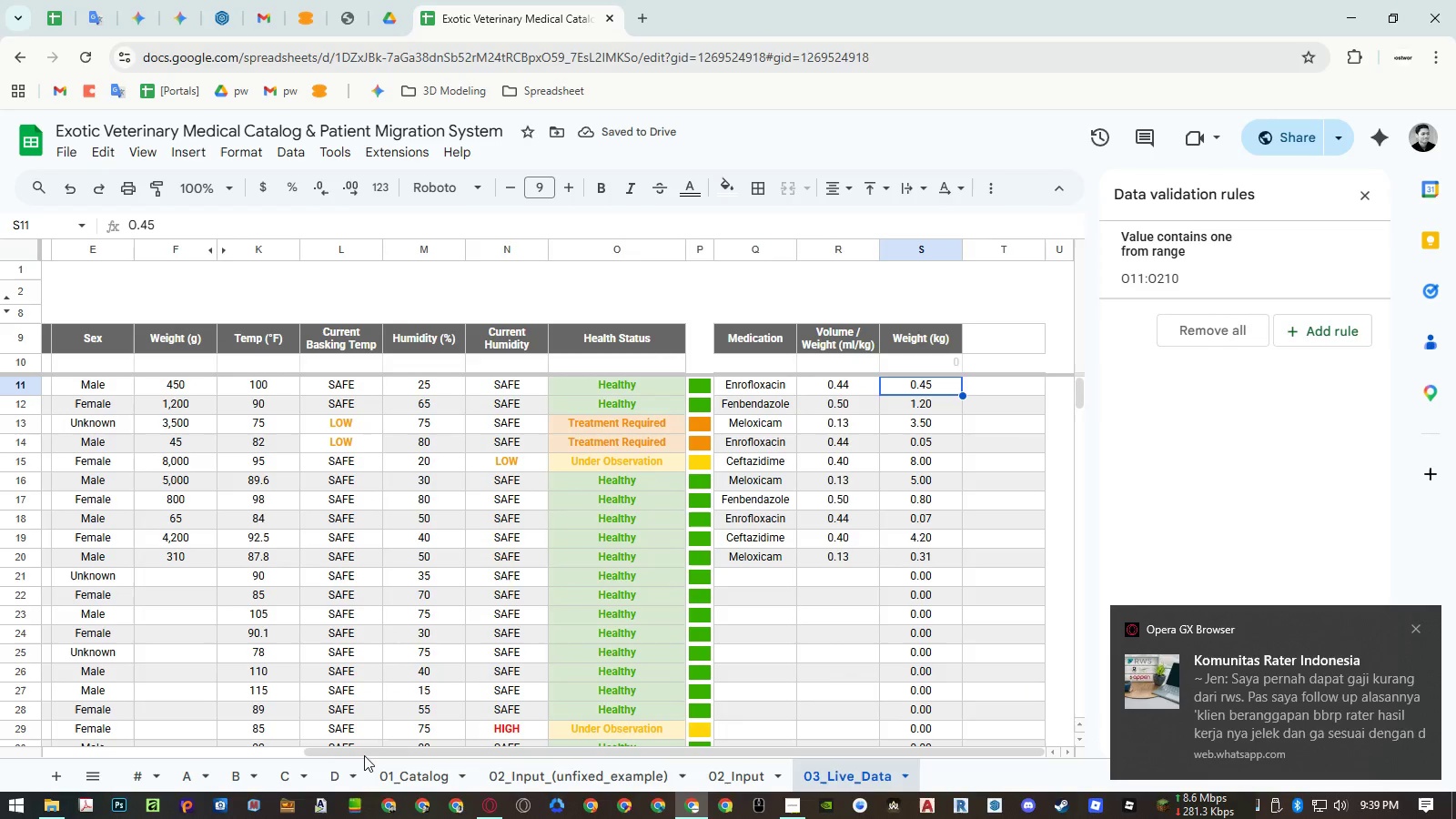 
left_click([281, 762])
 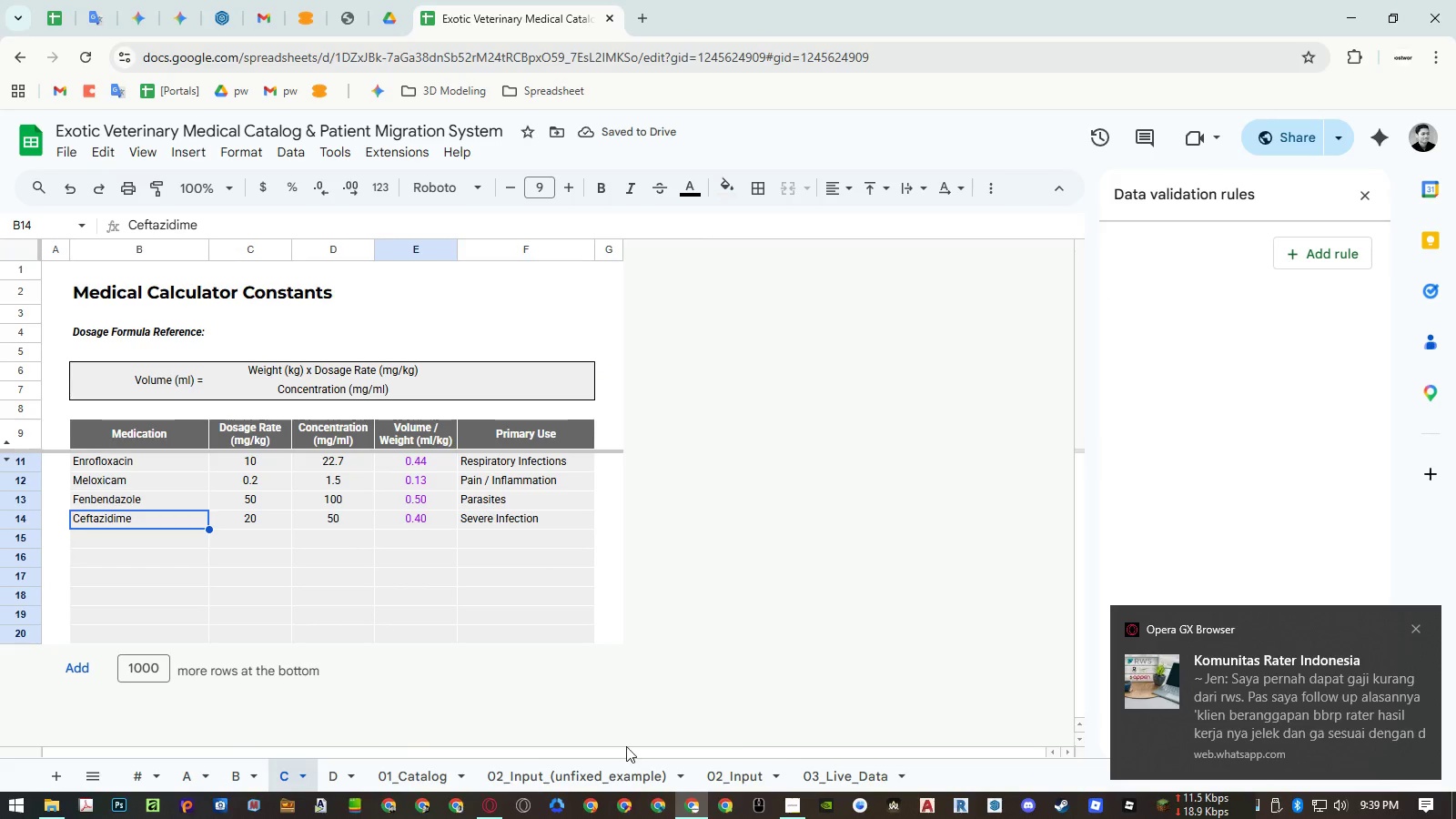 
left_click([846, 774])
 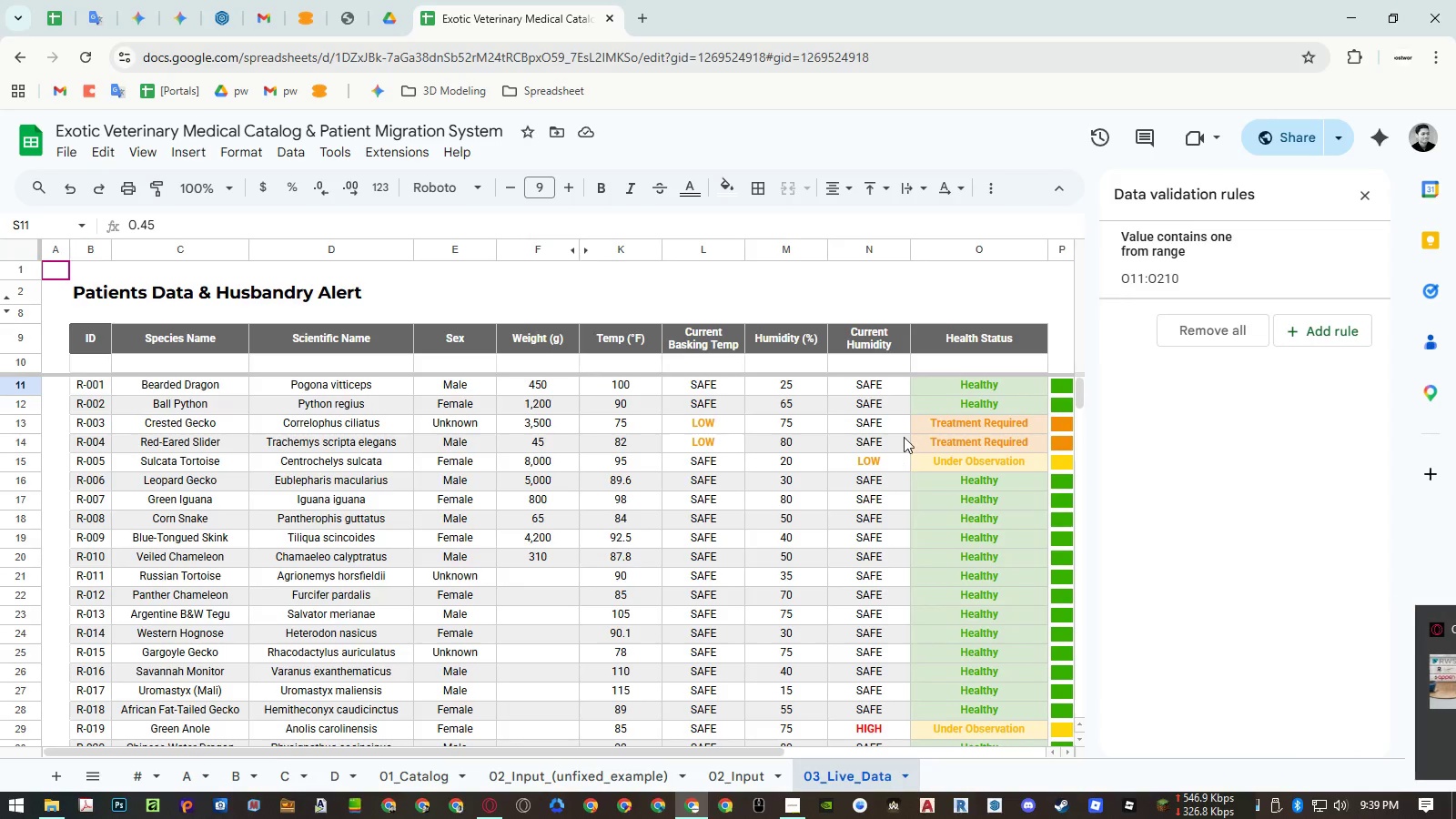 
hold_key(key=ShiftLeft, duration=0.84)
scroll: coordinate [890, 437], scroll_direction: down, amount: 17.0
 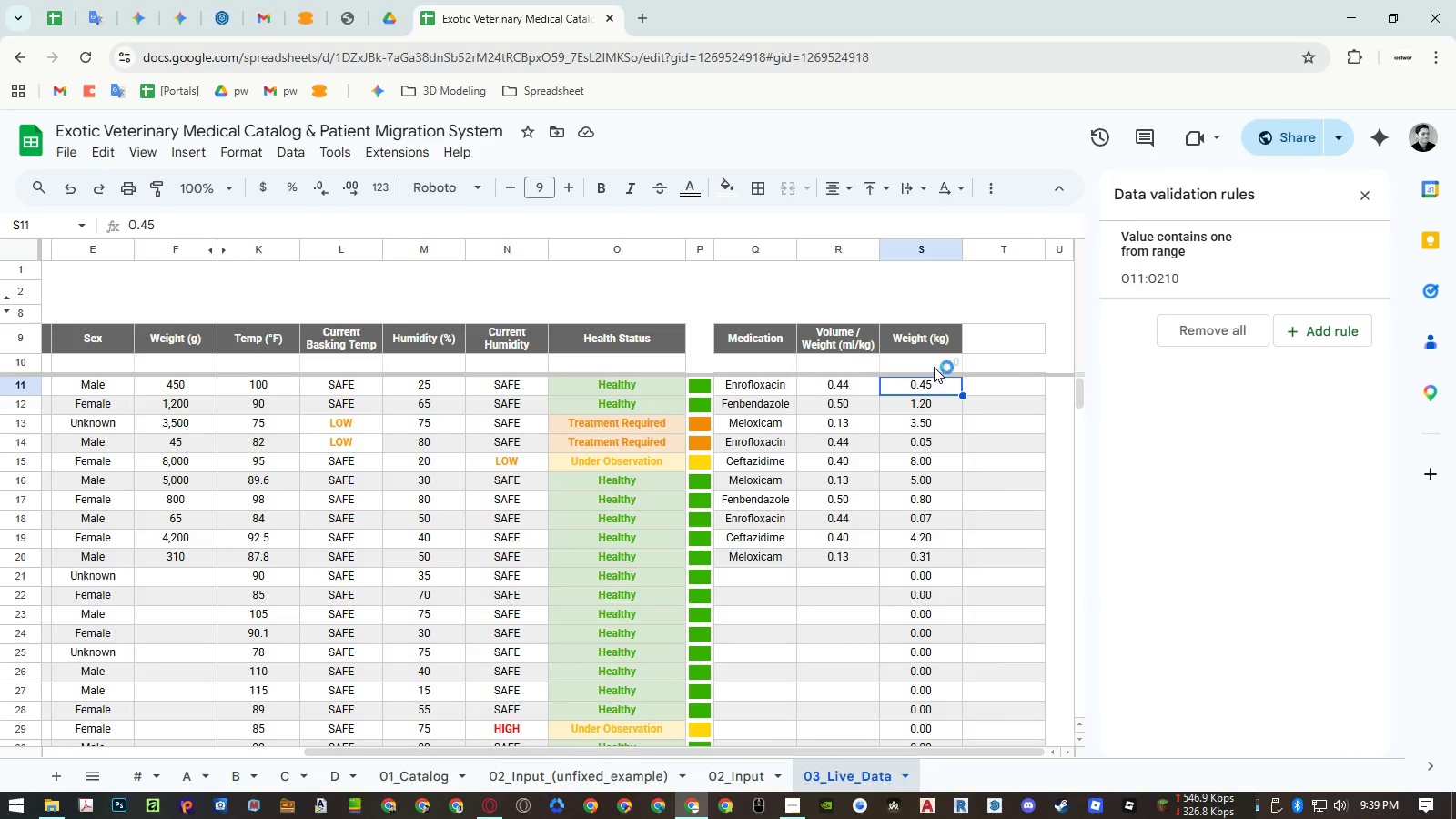 
left_click([934, 366])
 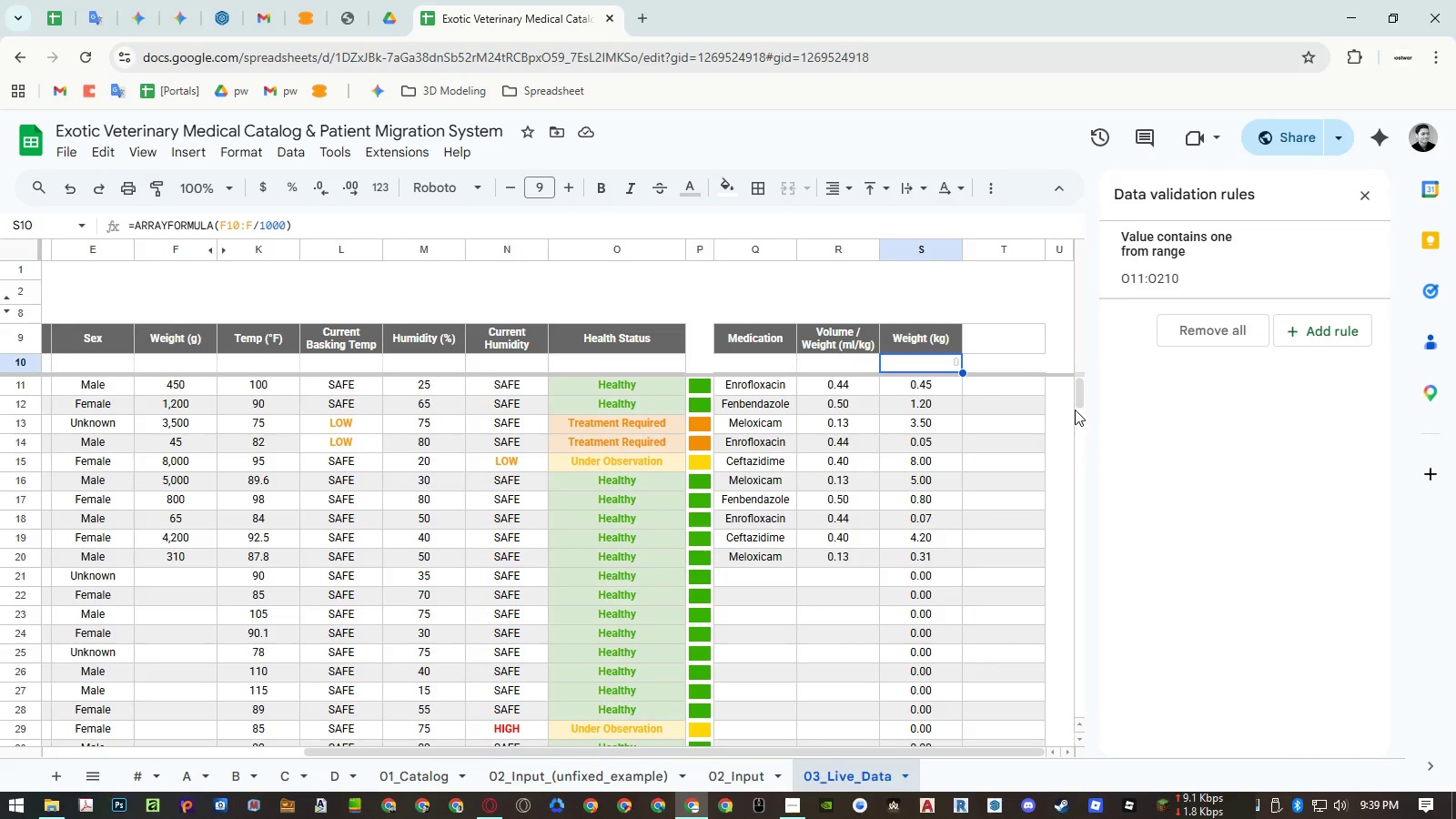 
left_click_drag(start_coordinate=[1078, 399], to_coordinate=[1056, 289])
 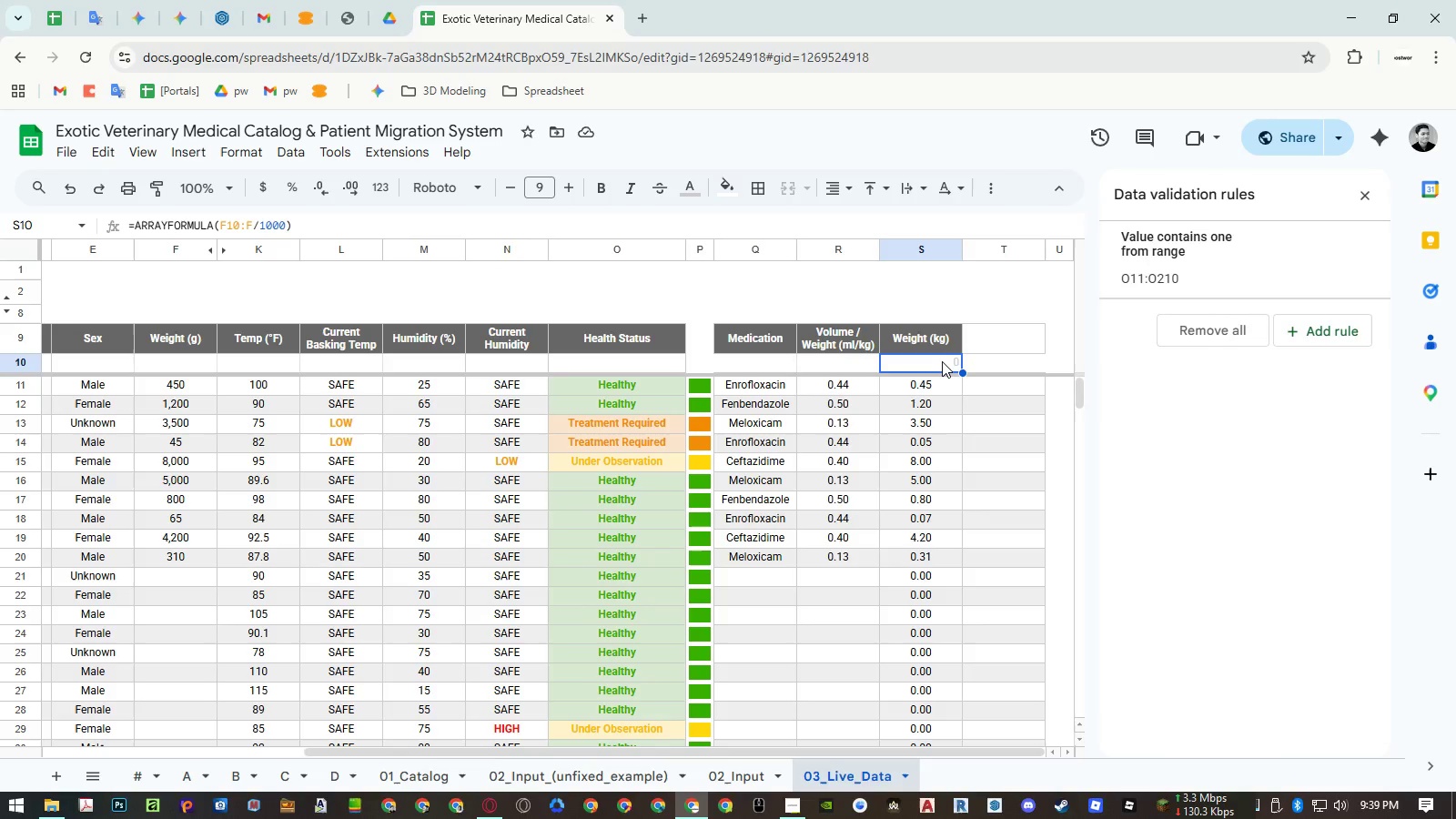 
wait(6.44)
 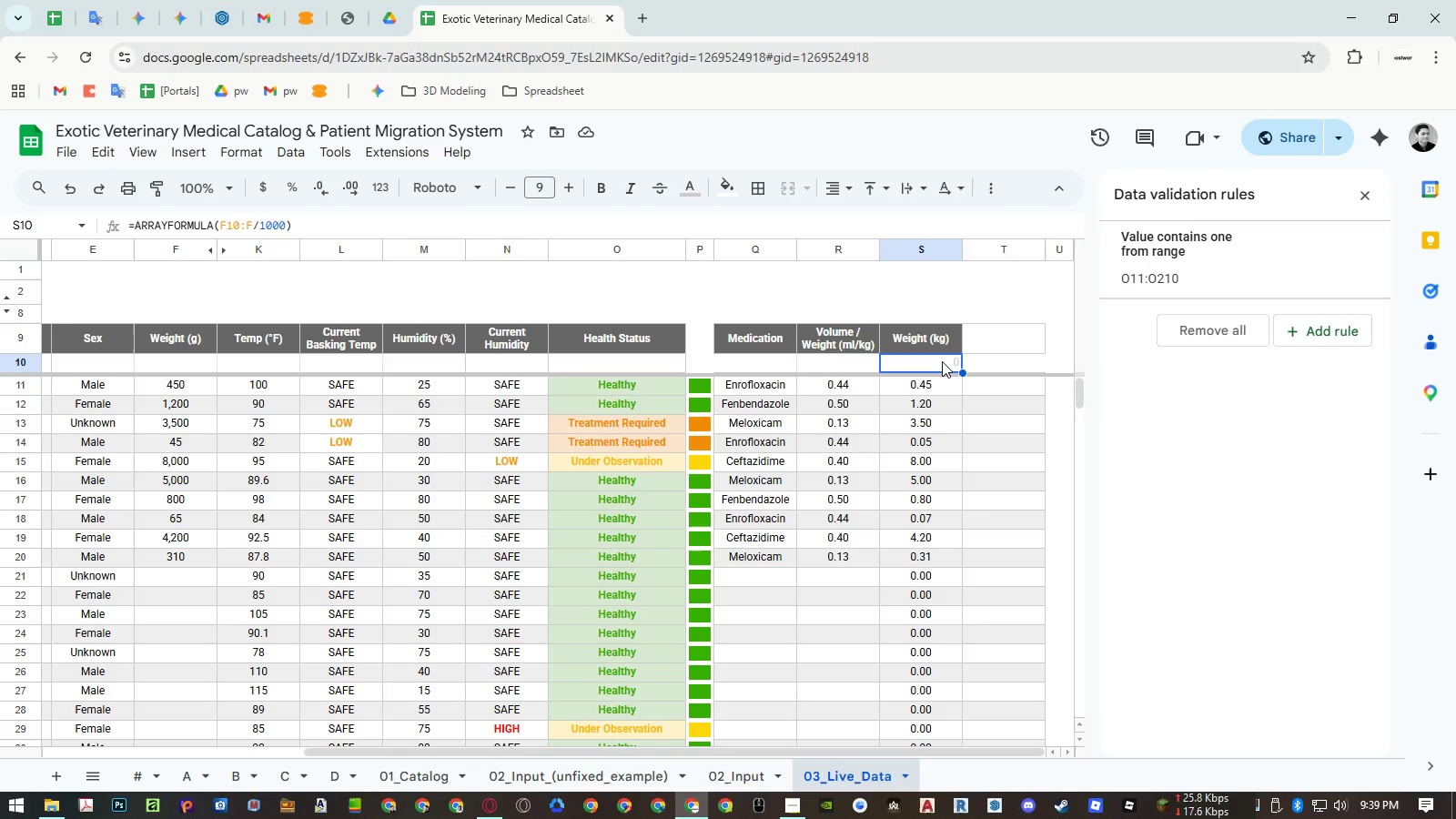 
double_click([942, 361])
 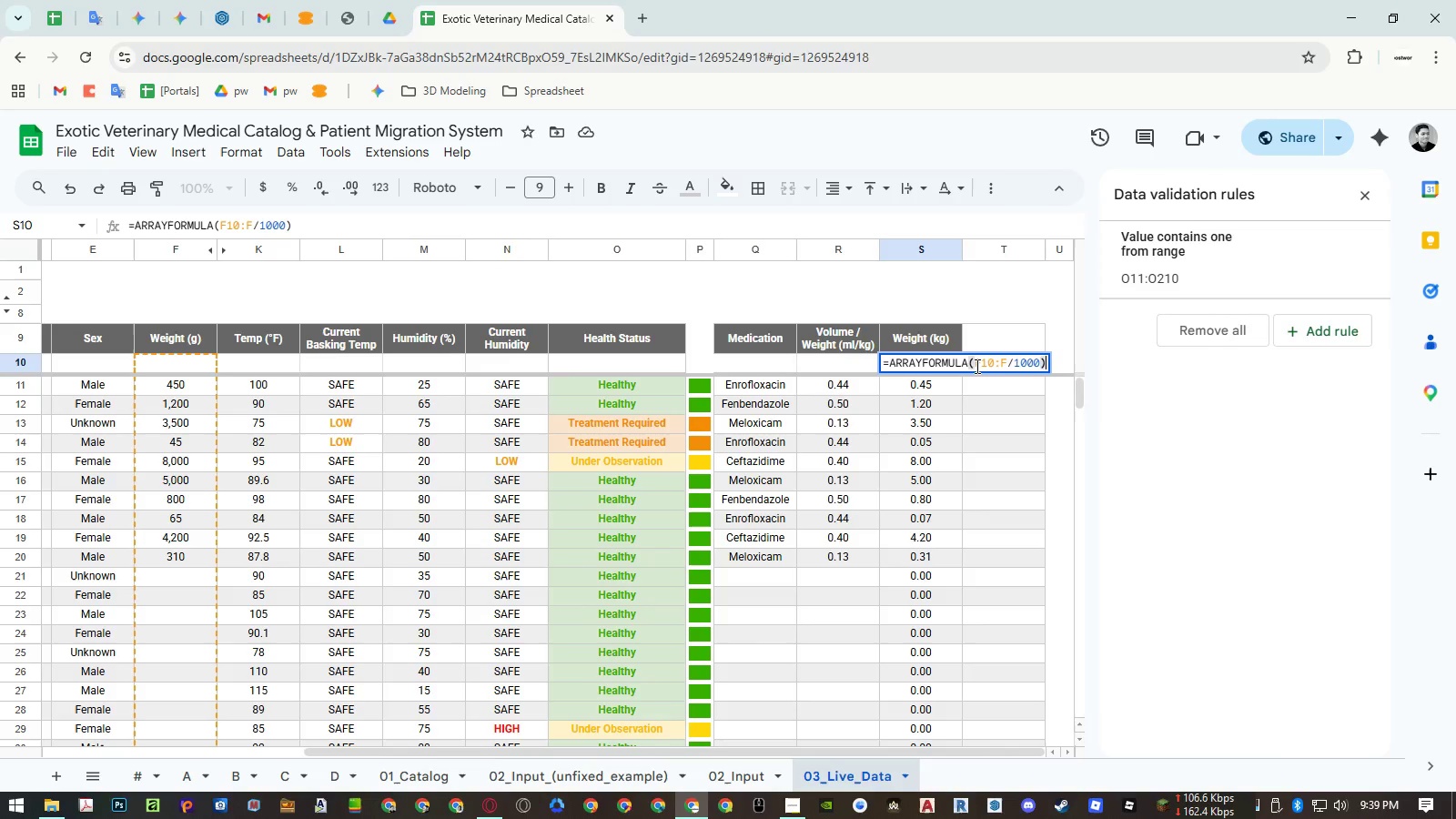 
left_click([976, 366])
 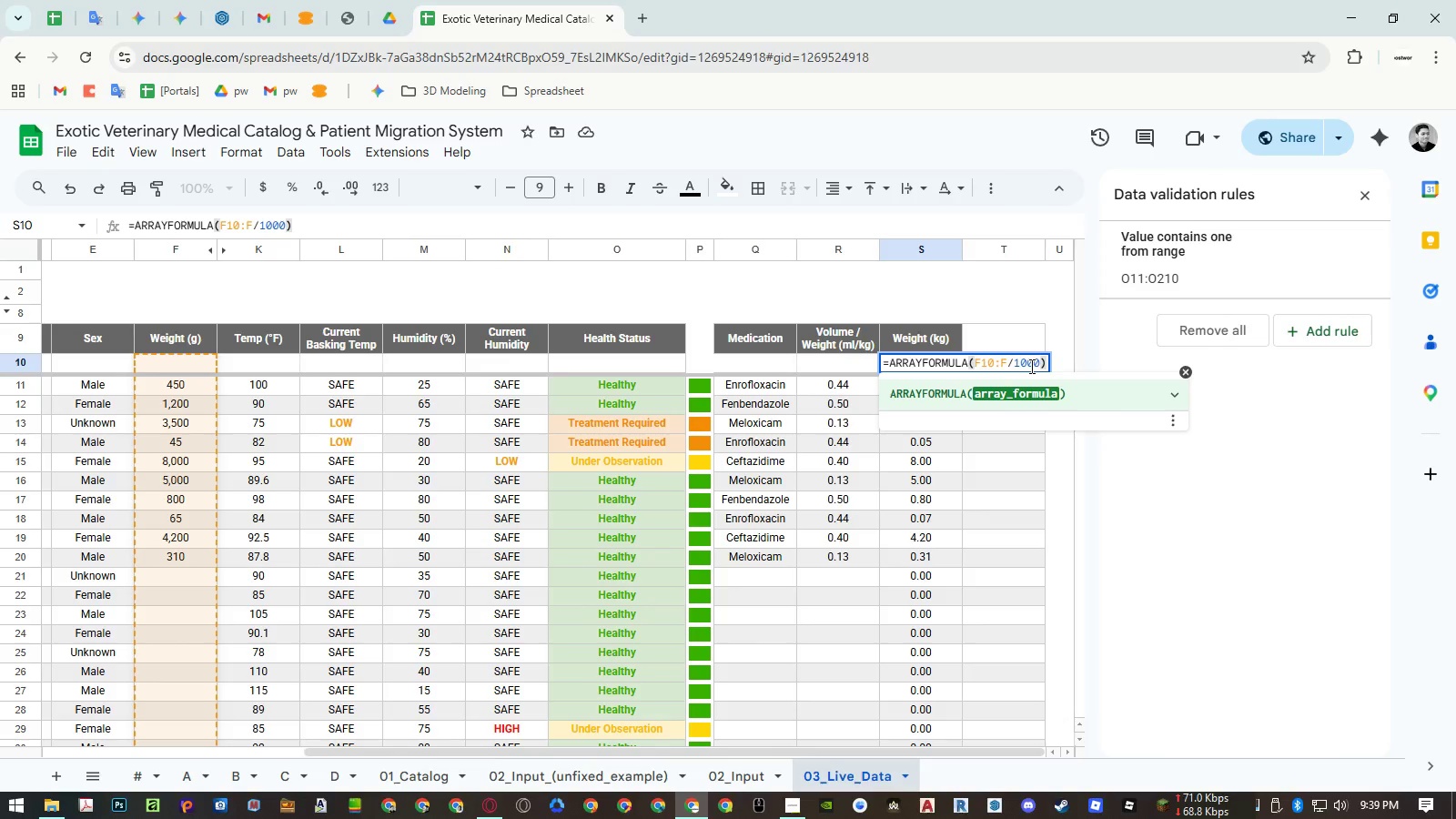 
wait(5.44)
 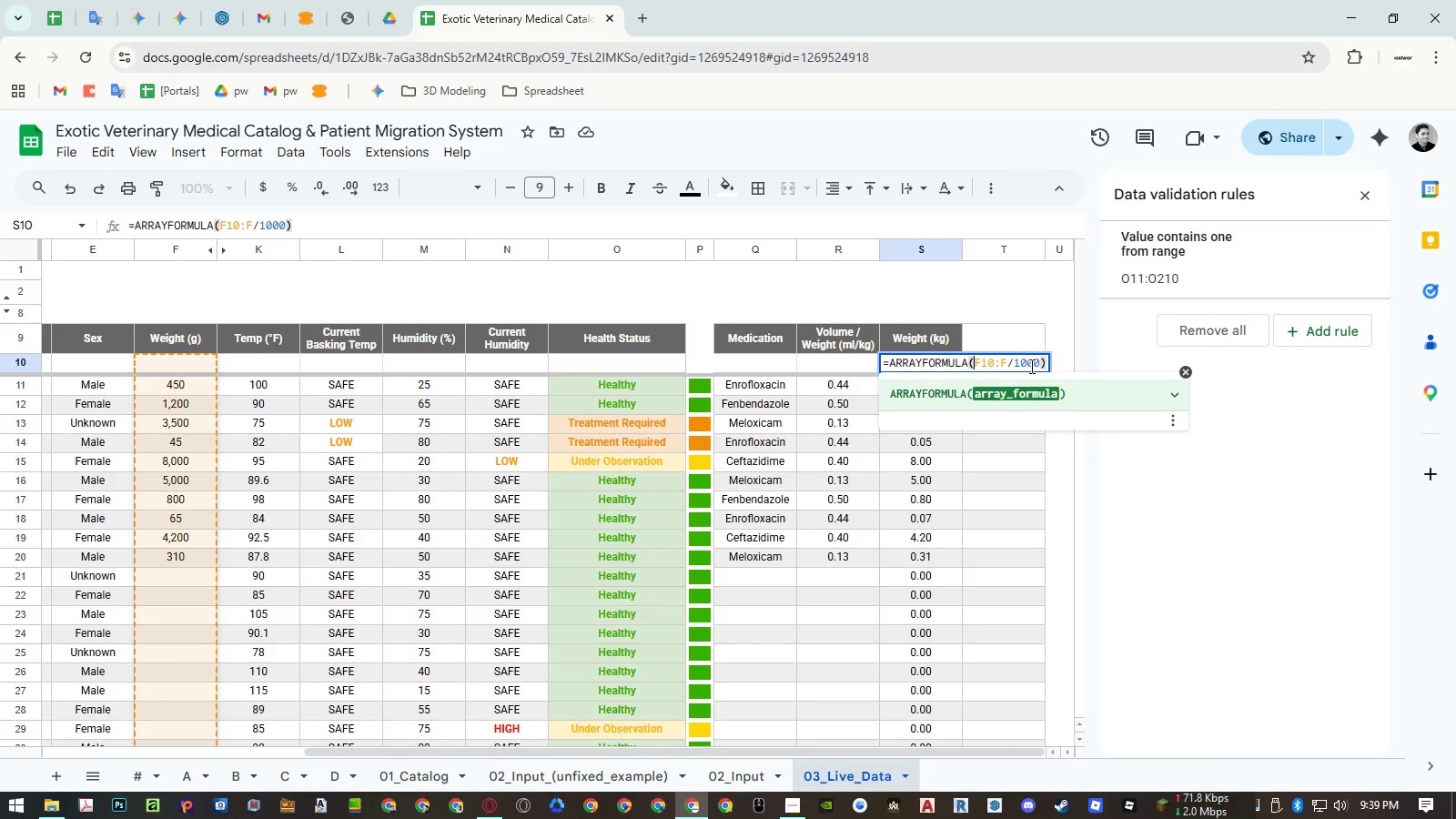 
key(Control+ControlRight)
 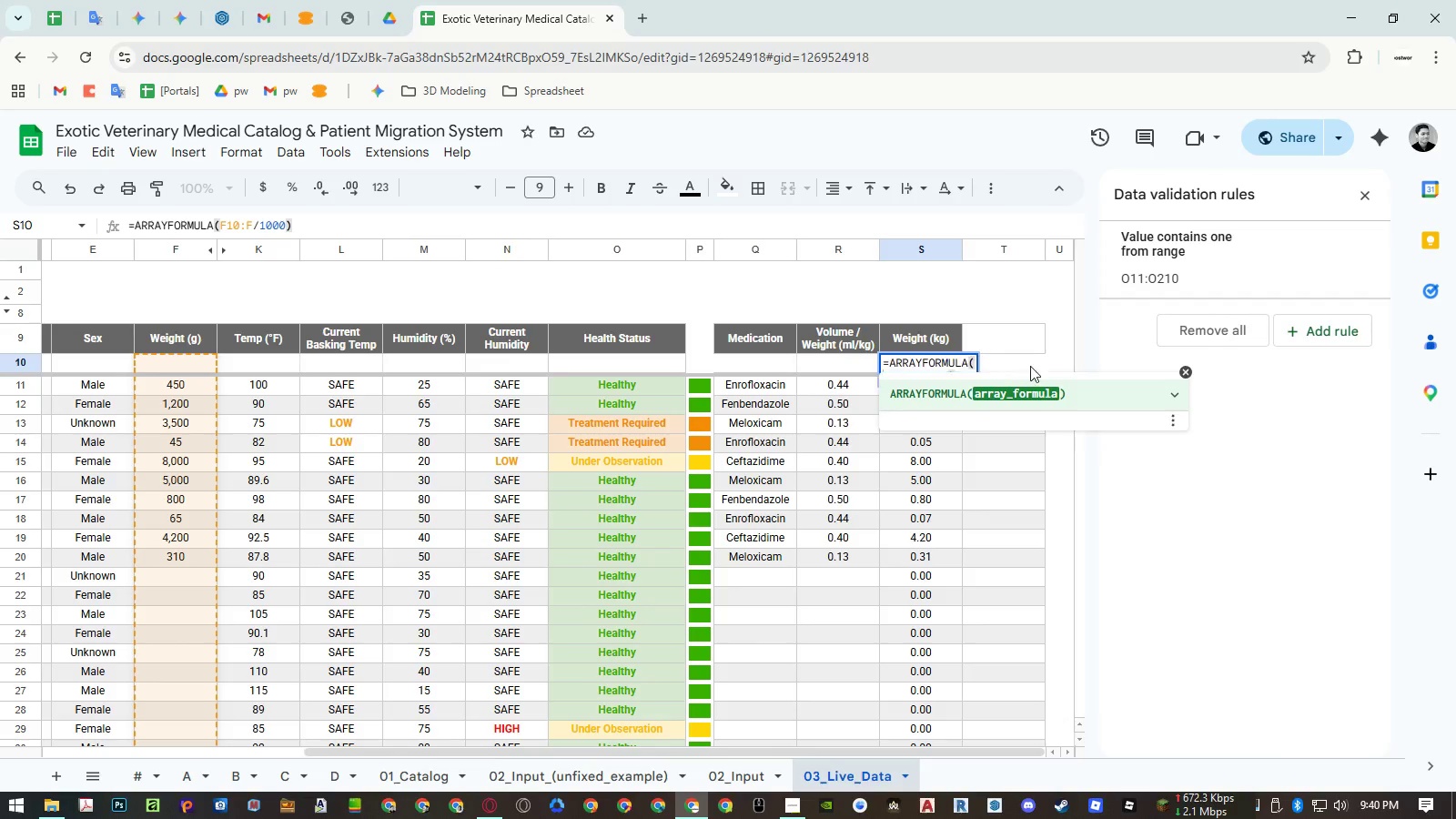 
key(Control+Enter)
 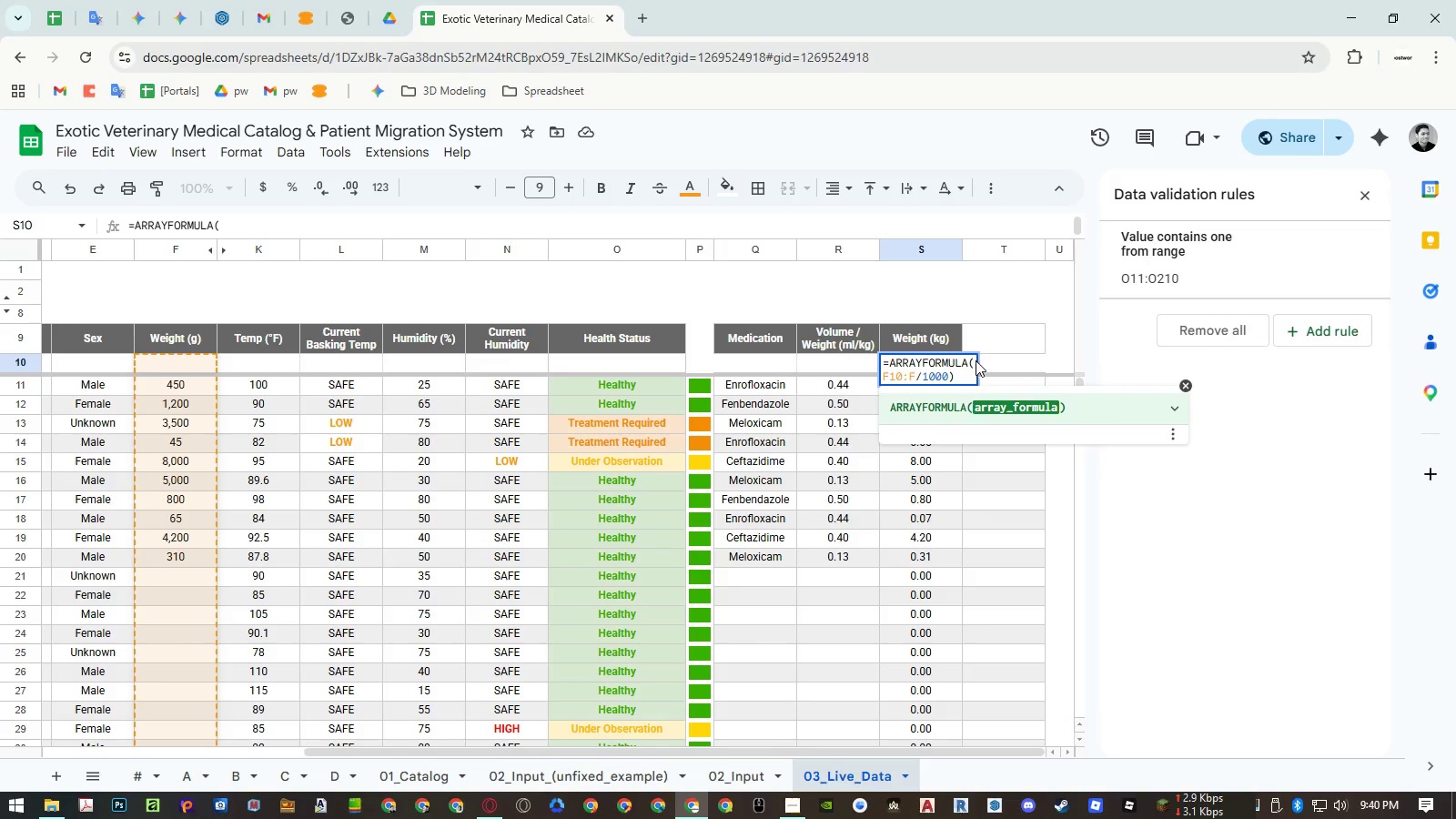 
left_click([973, 362])
 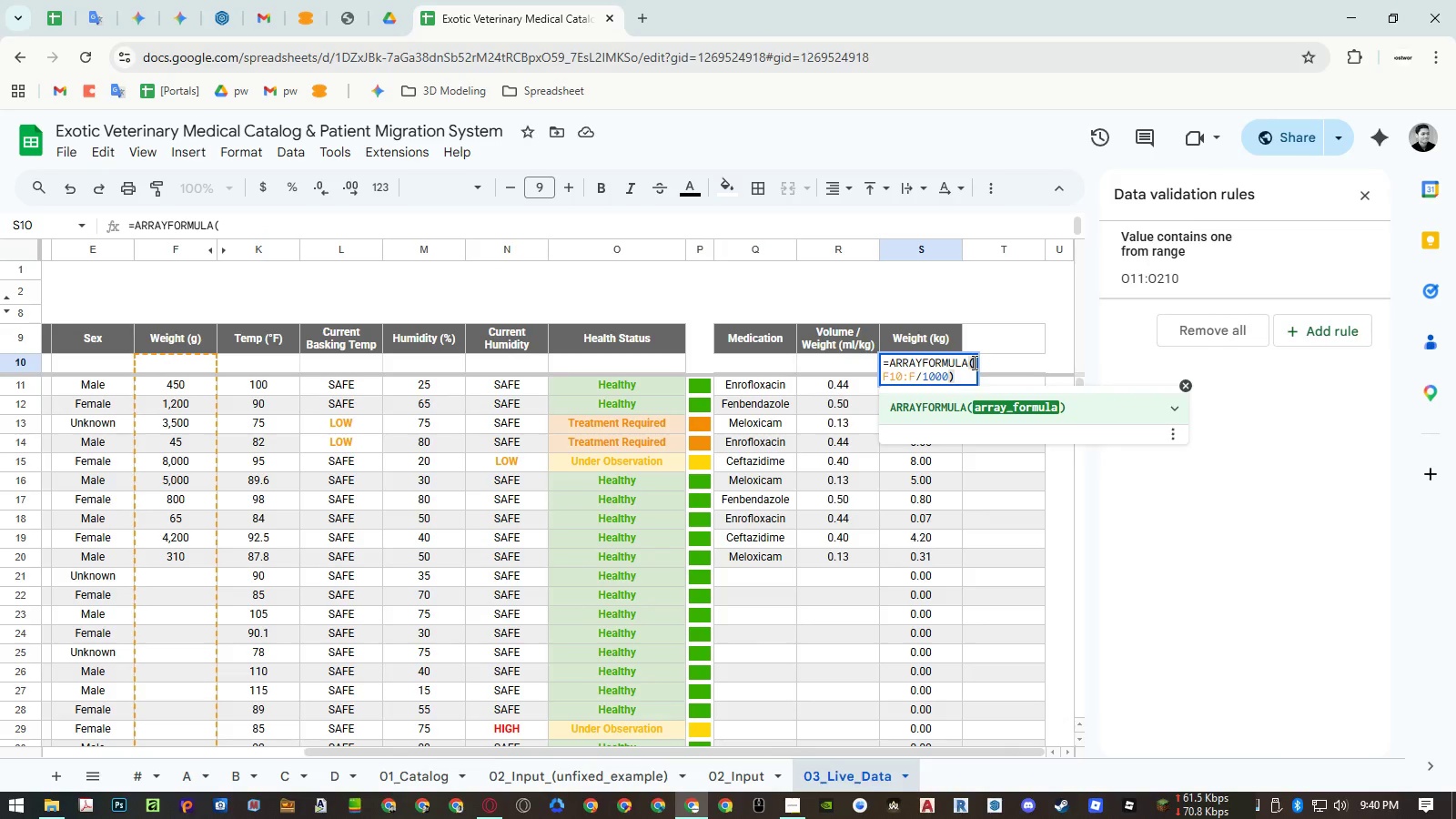 
type(if)
 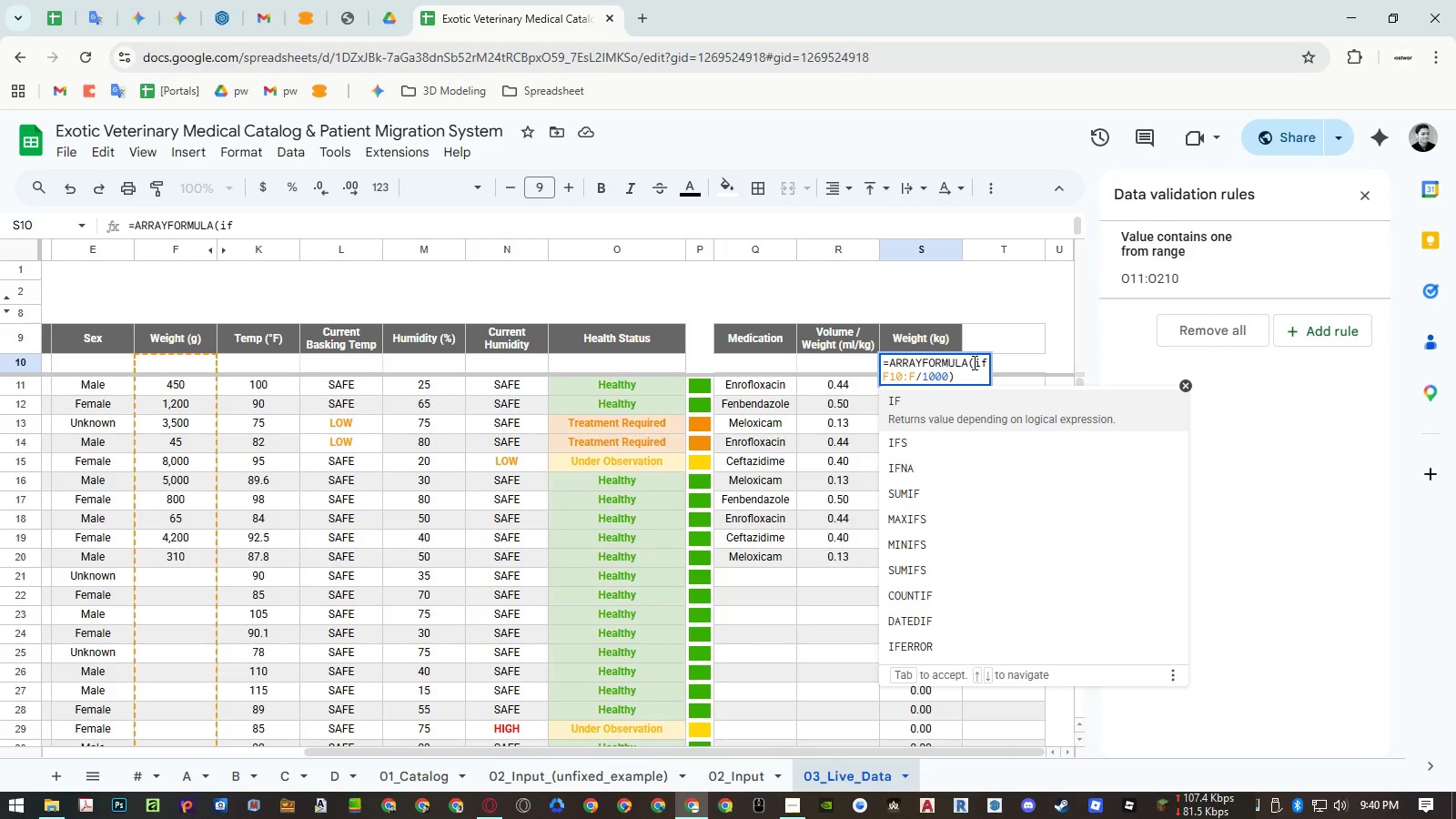 
key(Enter)
 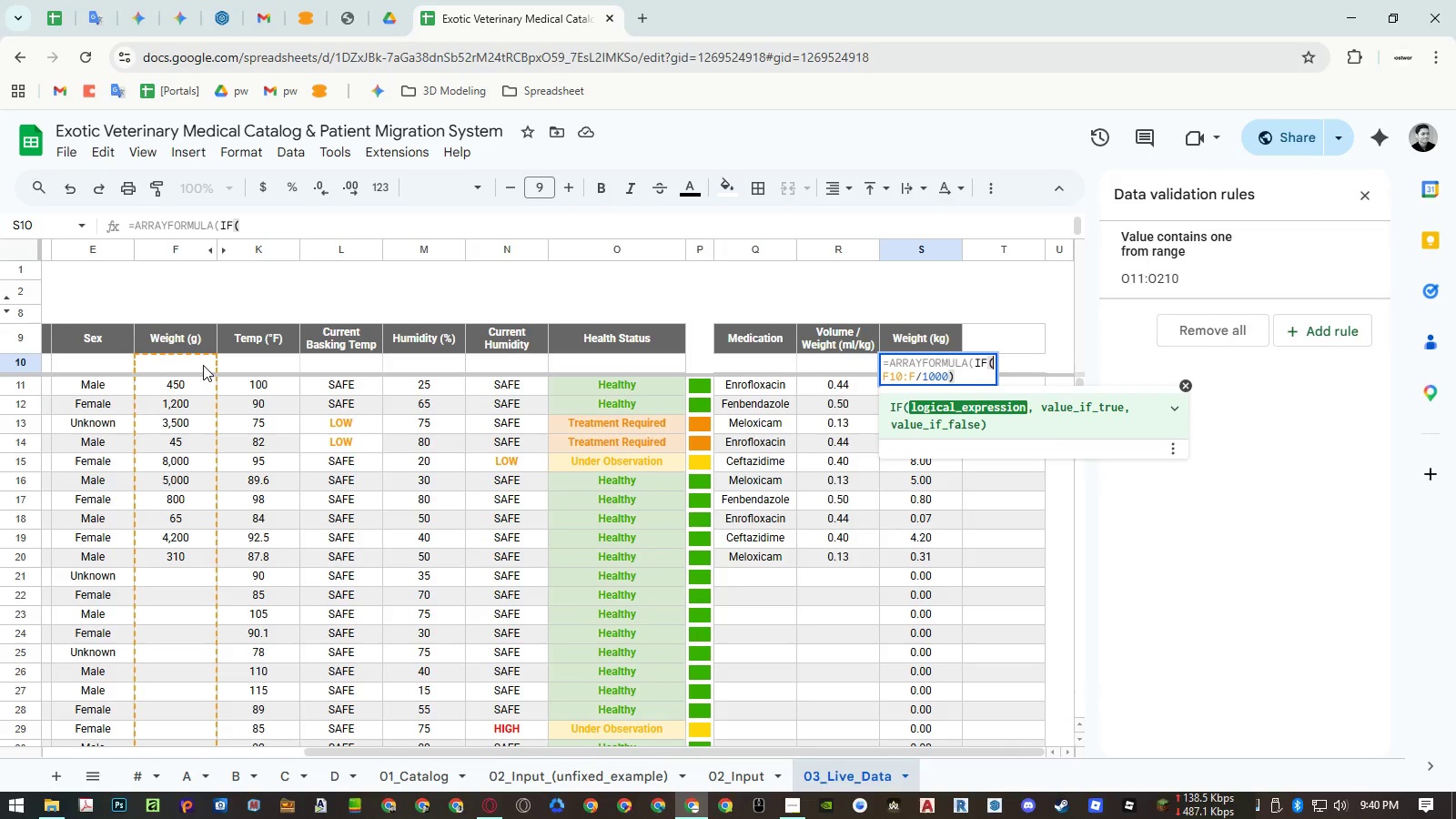 
left_click_drag(start_coordinate=[203, 365], to_coordinate=[199, 394])
 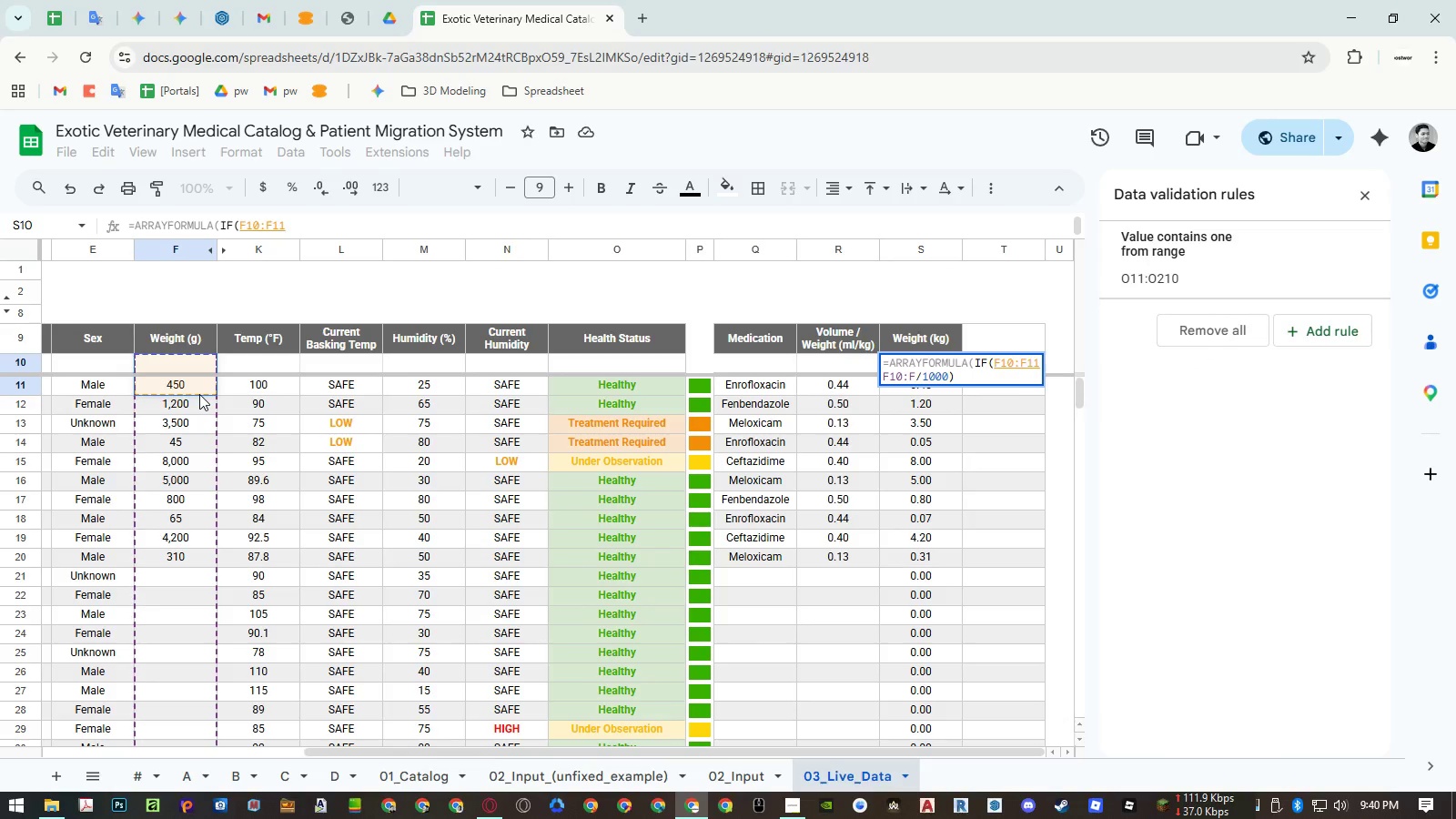 
key(Backspace)
 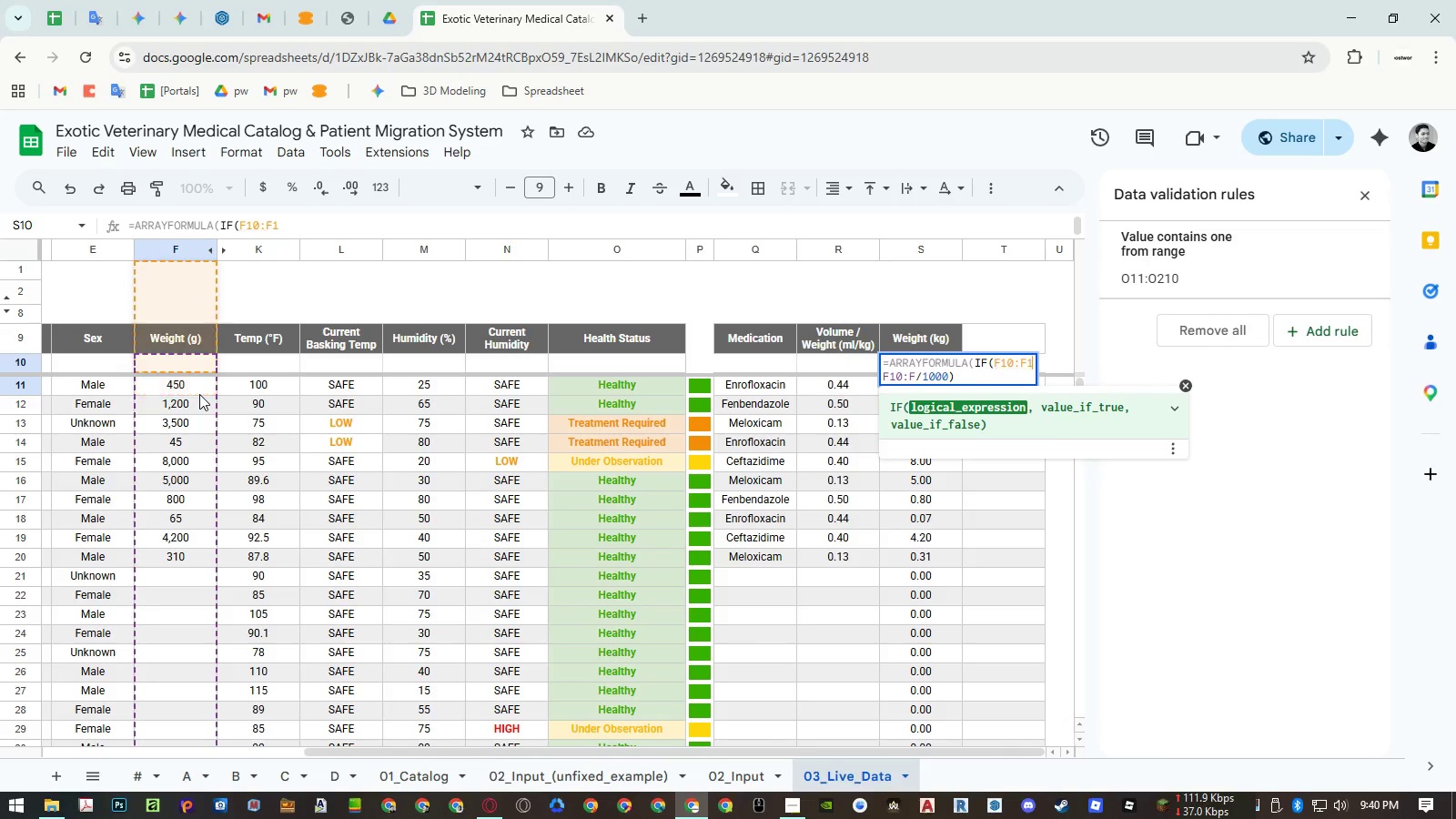 
key(Backspace)
 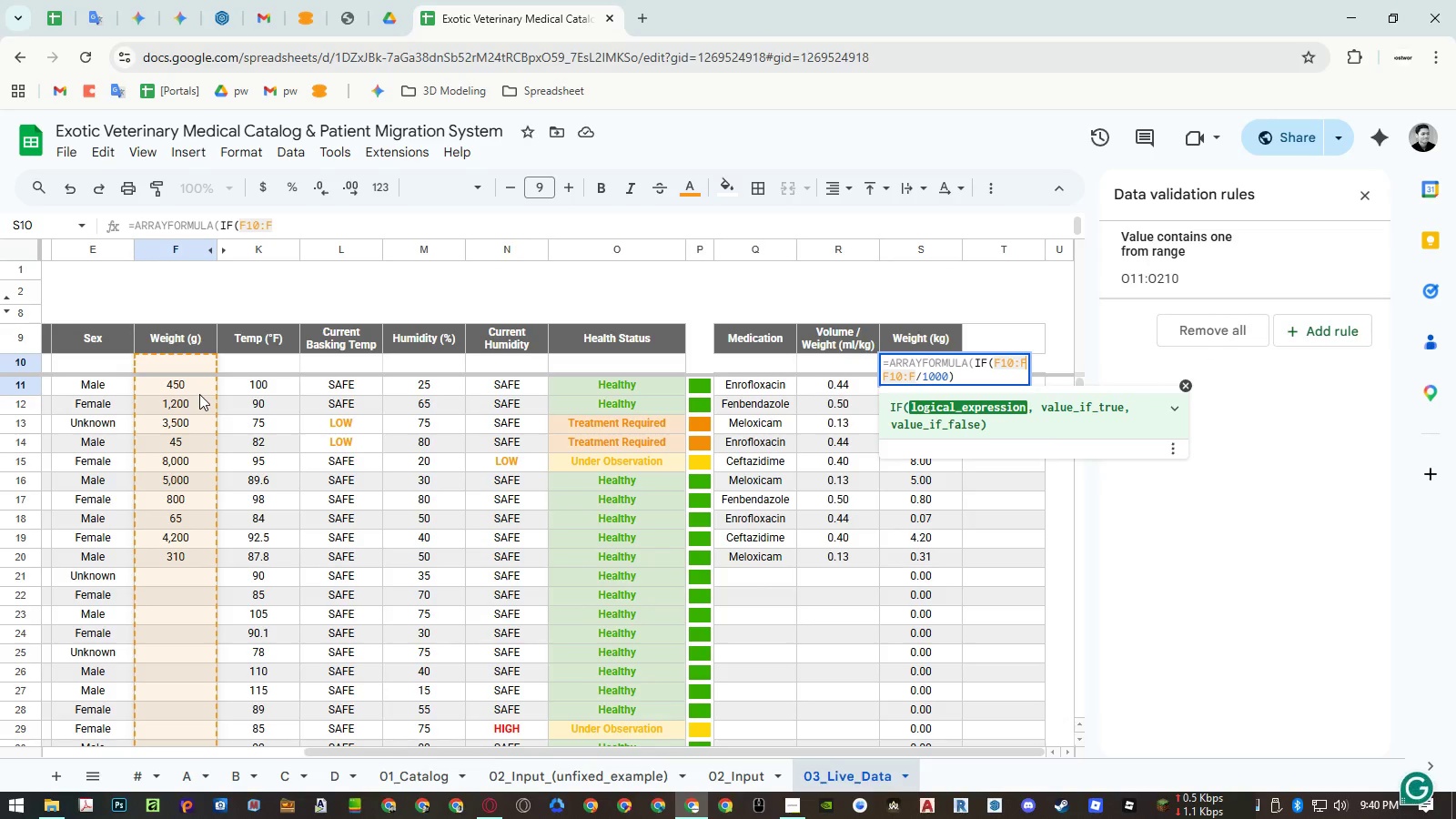 
key(Equal)
 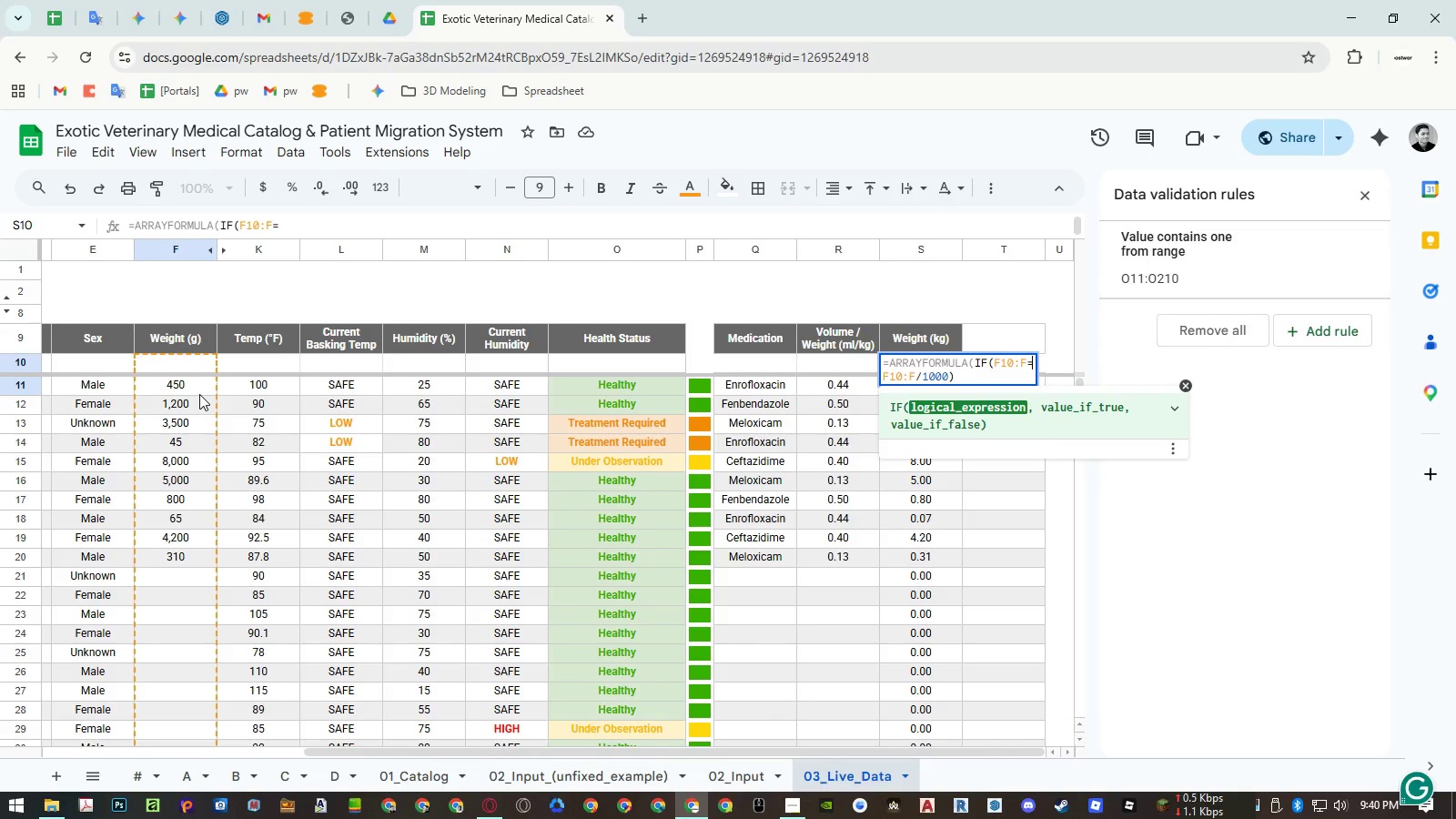 
key(Shift+Quote)
 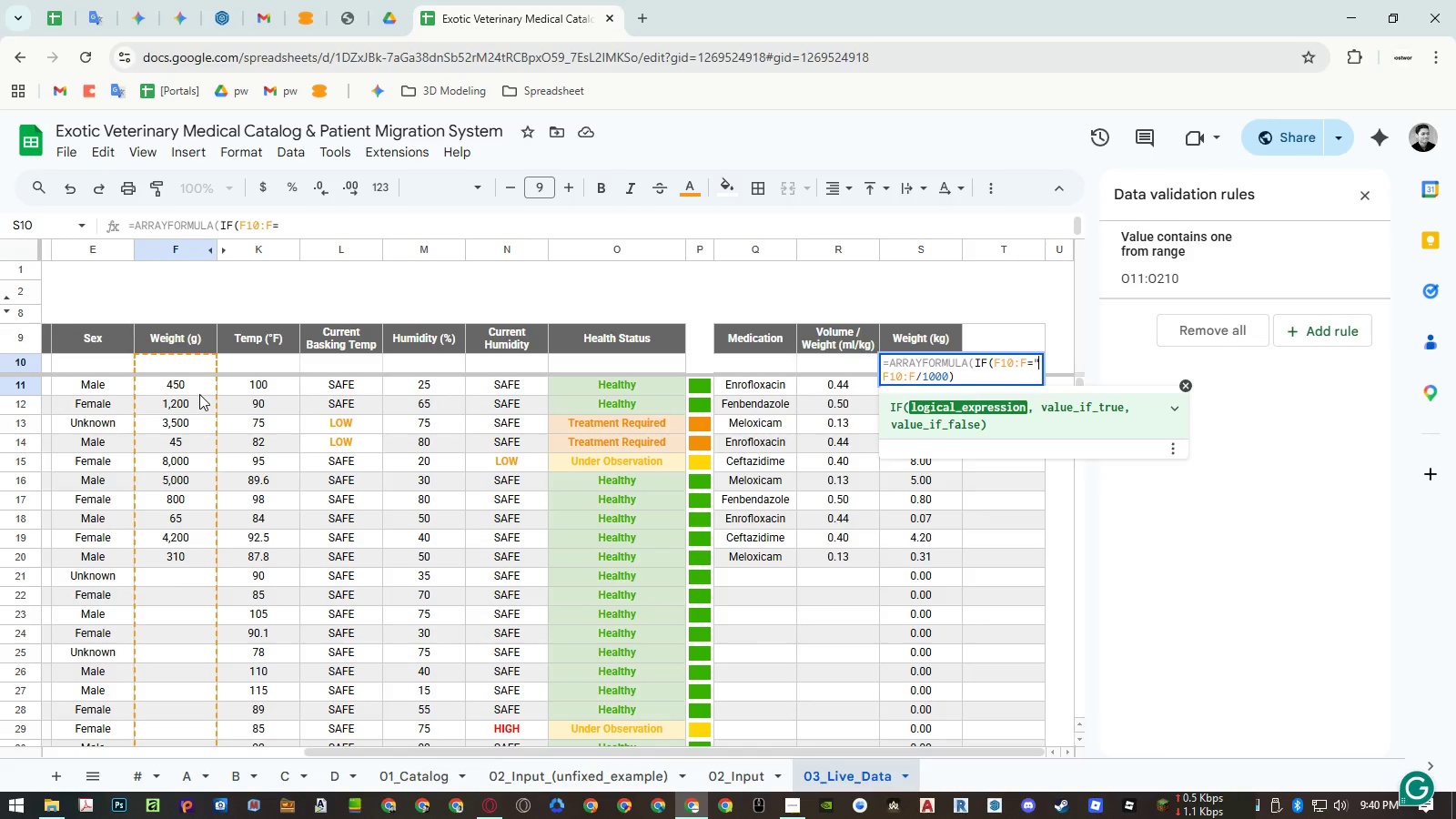 
key(Shift+Quote)
 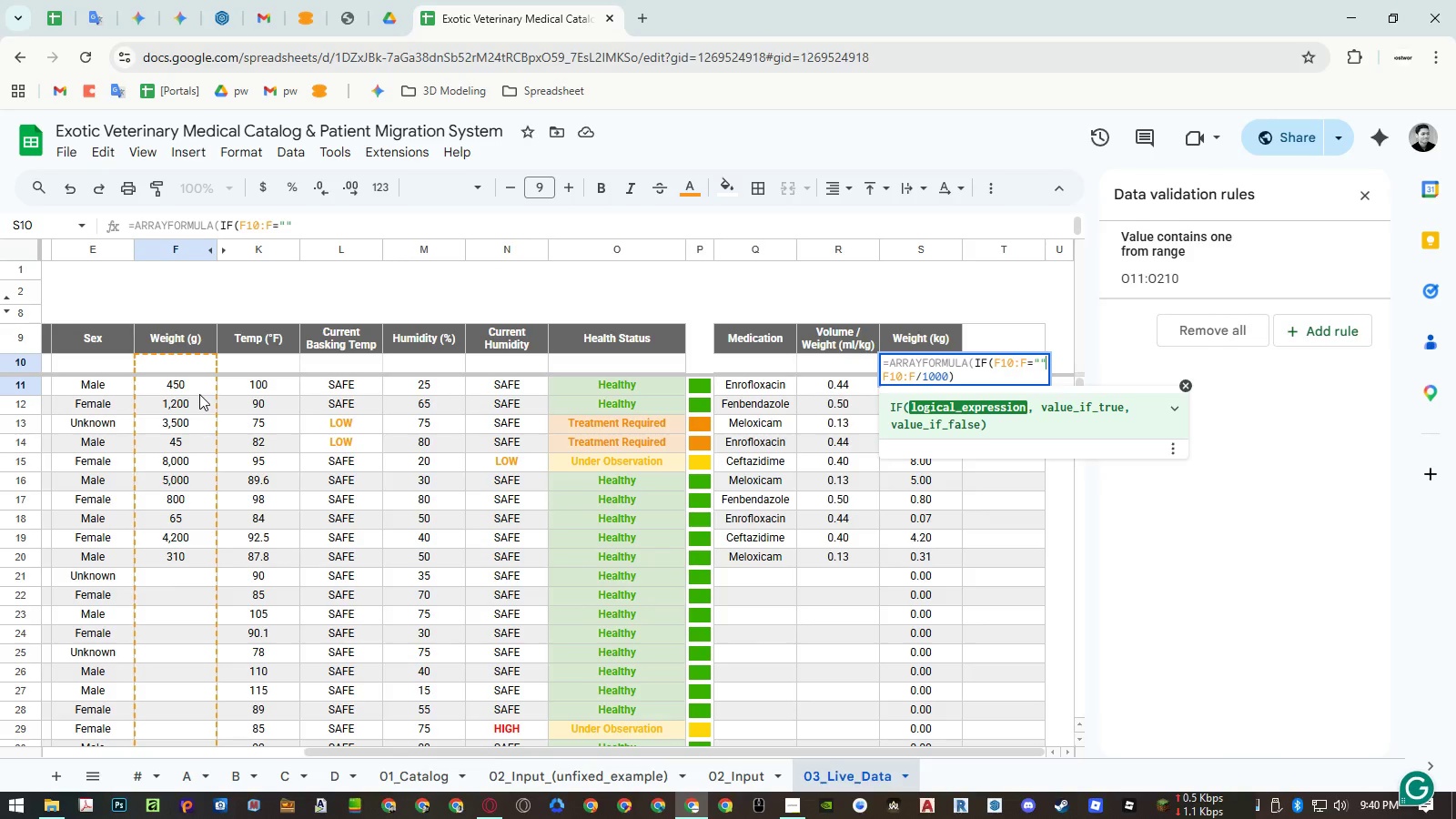 
key(Comma)
 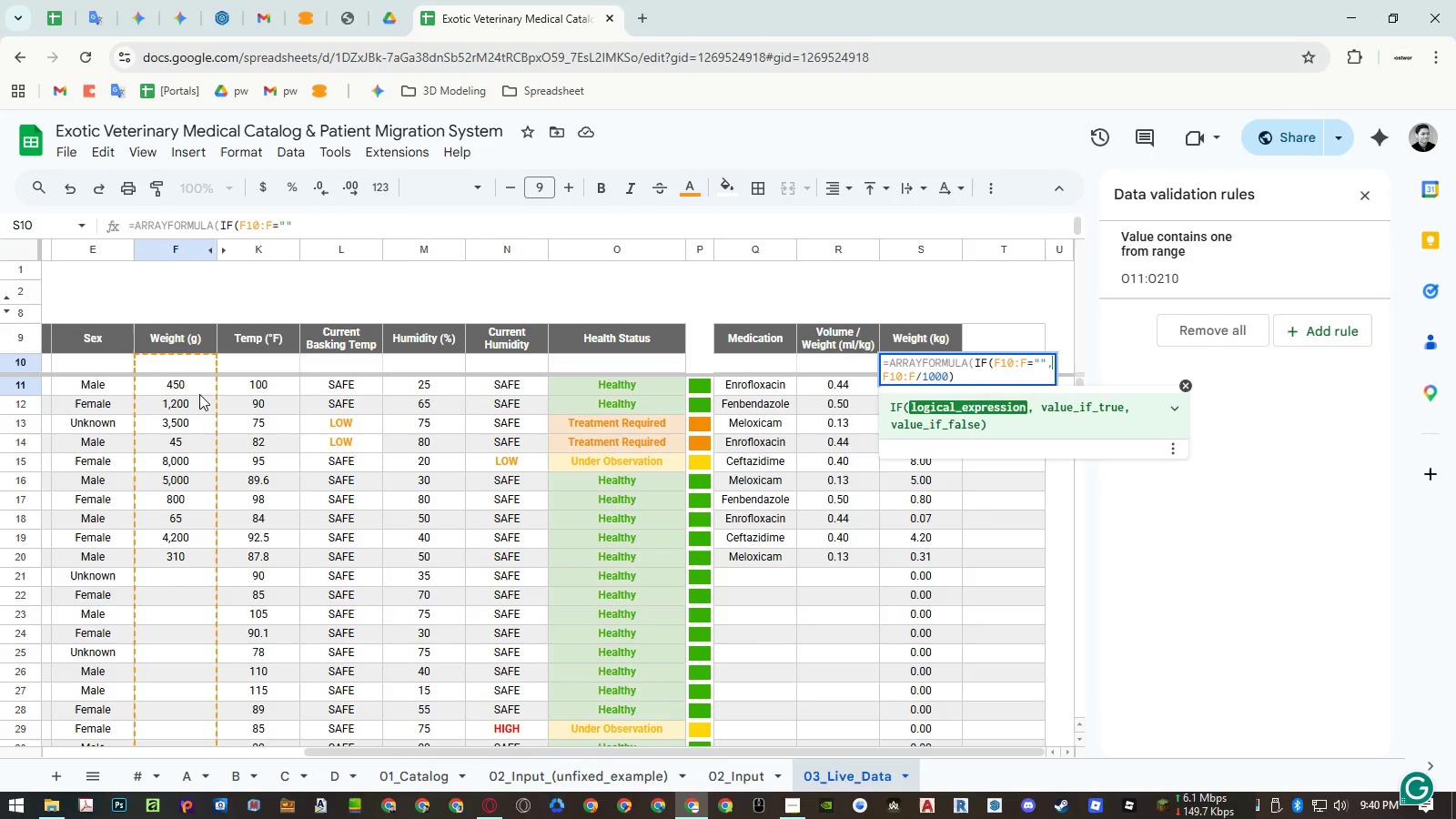 
key(Comma)
 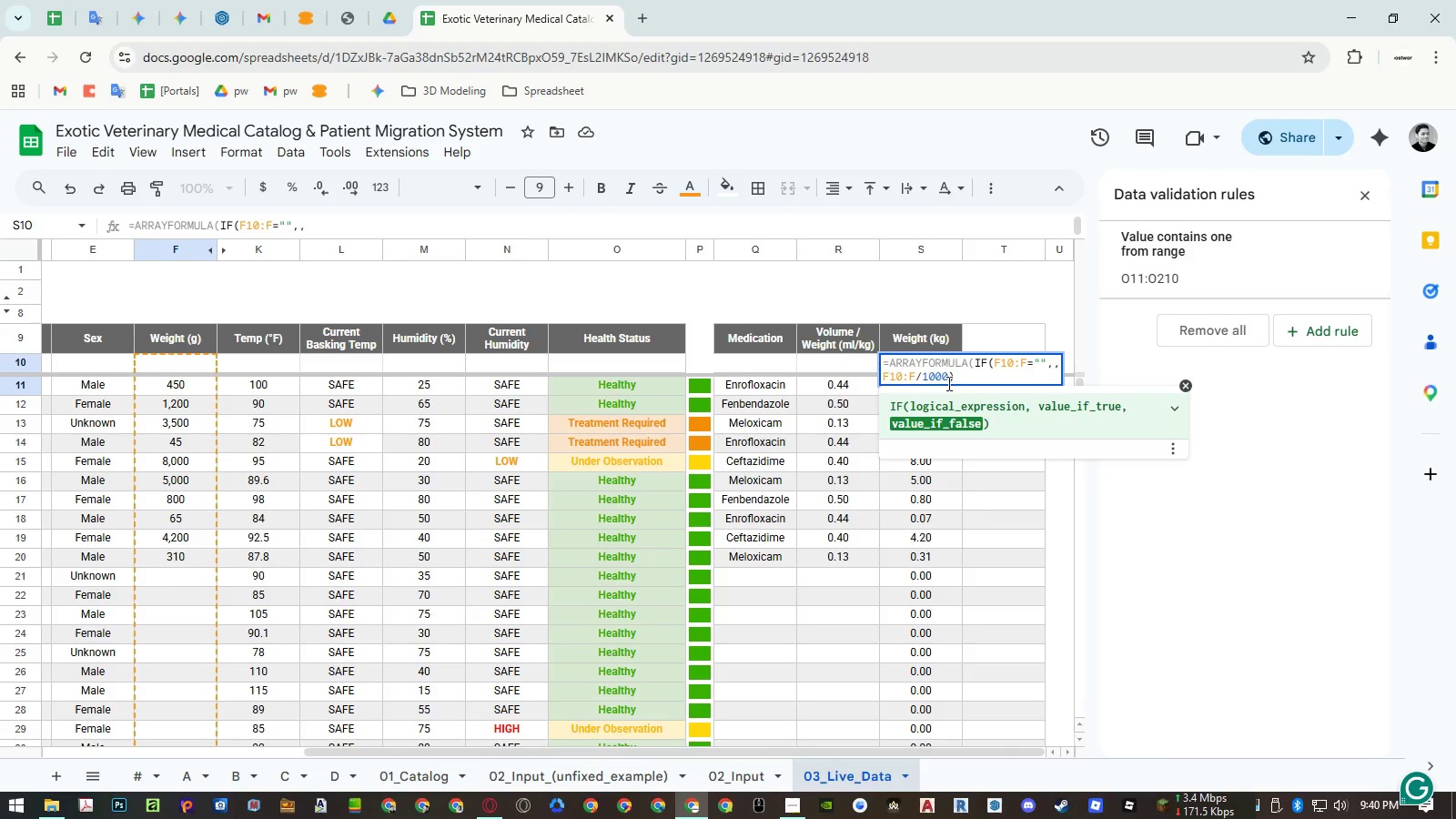 
left_click([966, 371])
 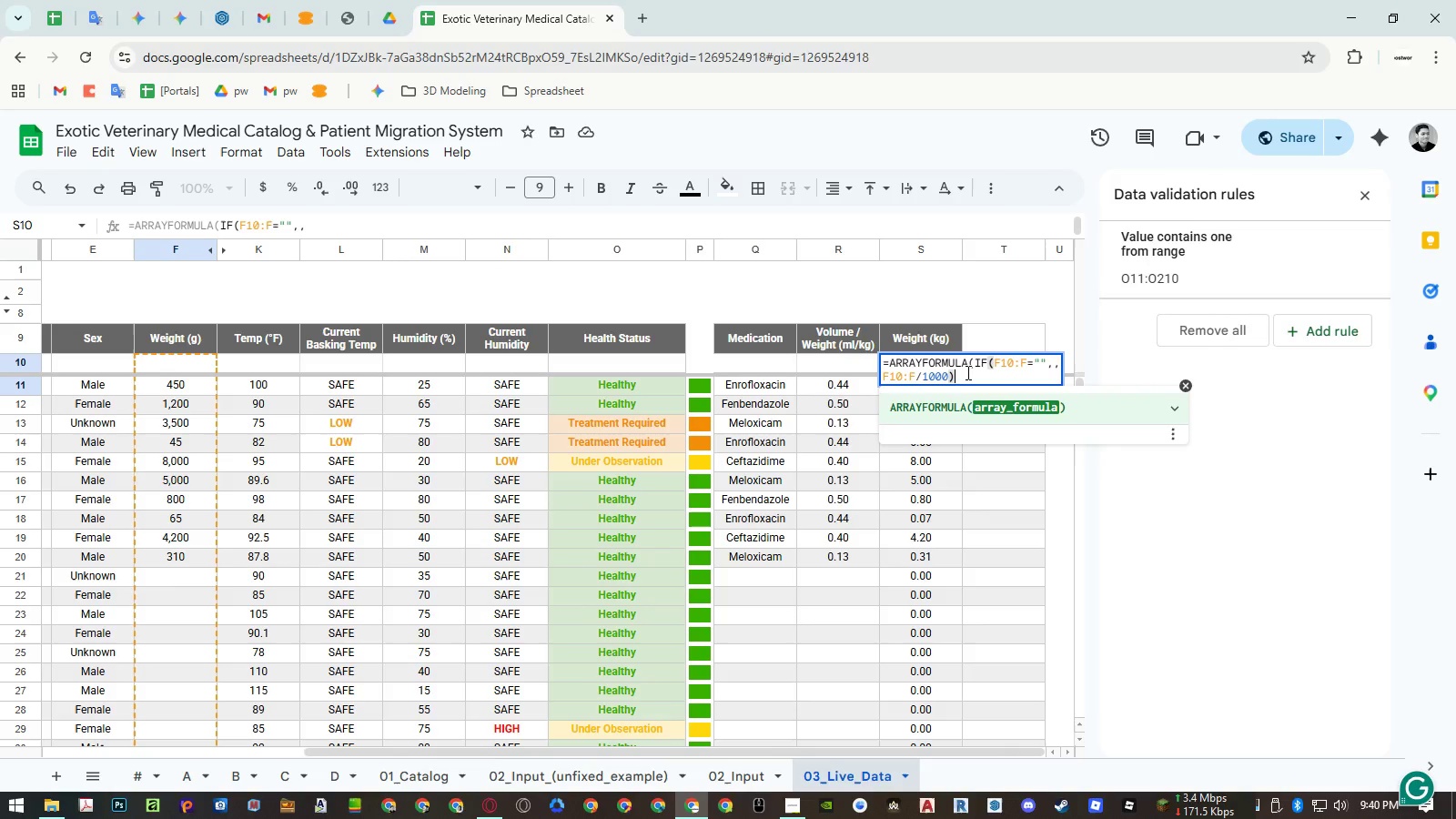 
key(Shift+0)
 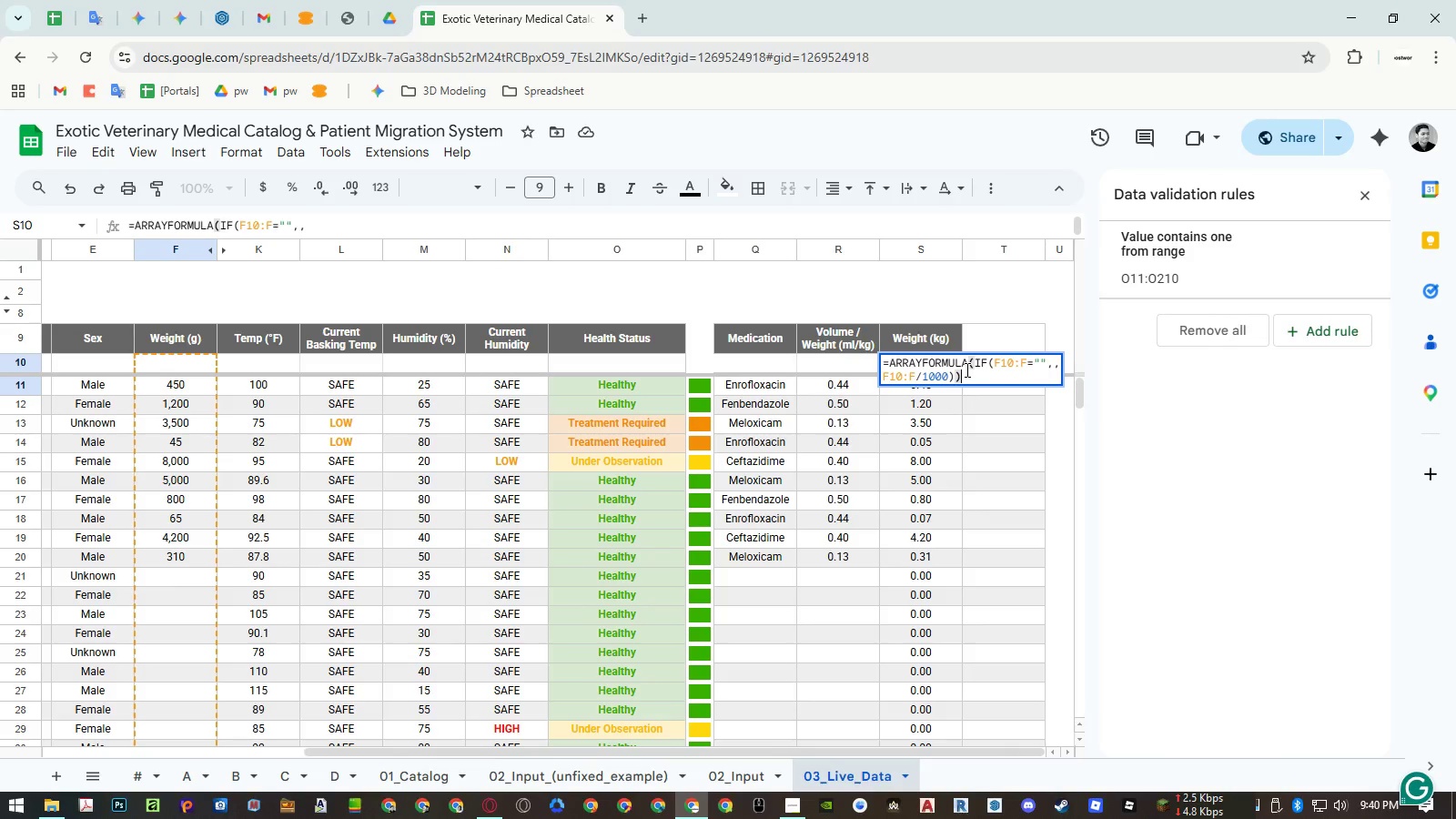 
key(Enter)
 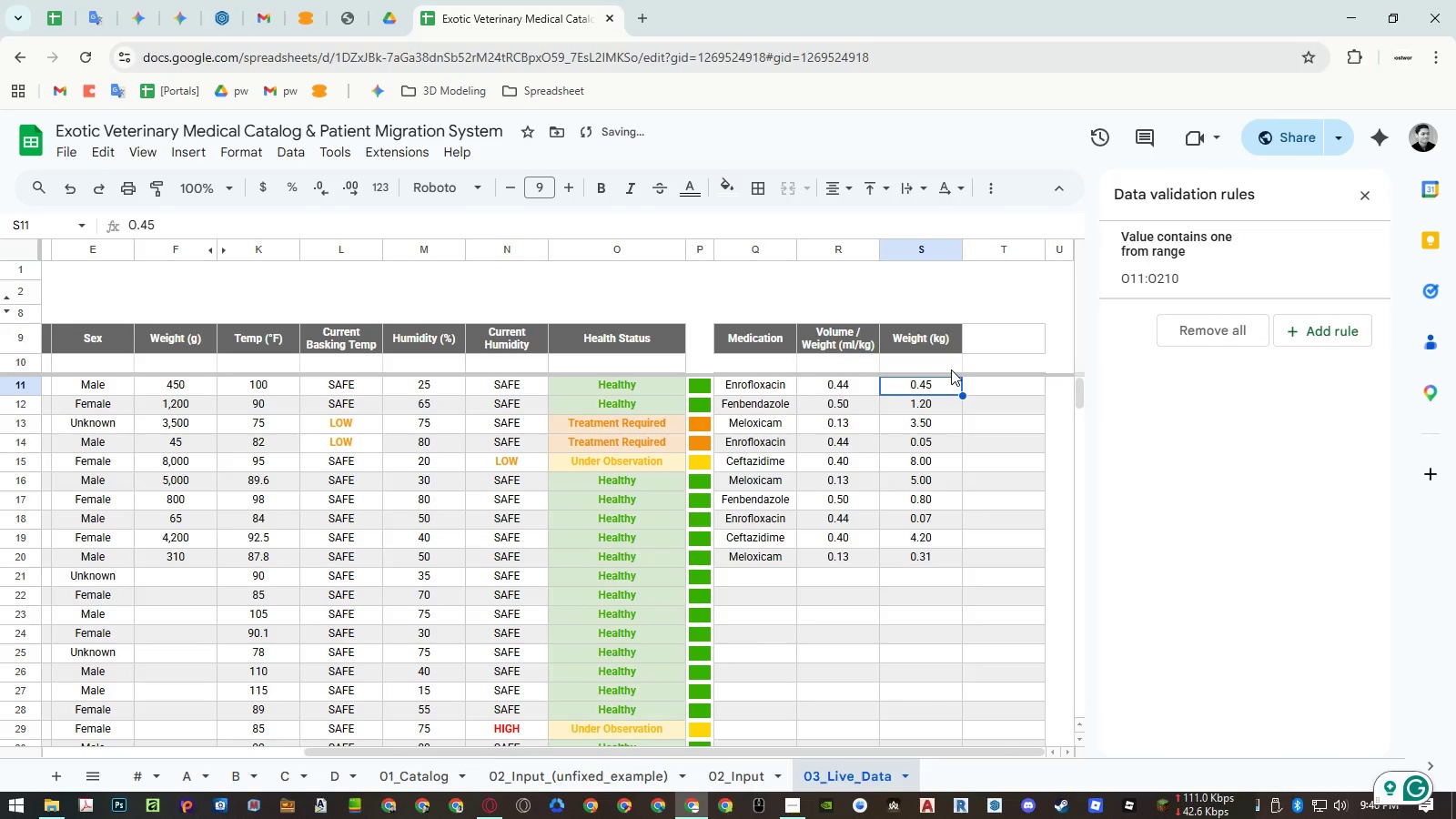 
key(Control+Z)
 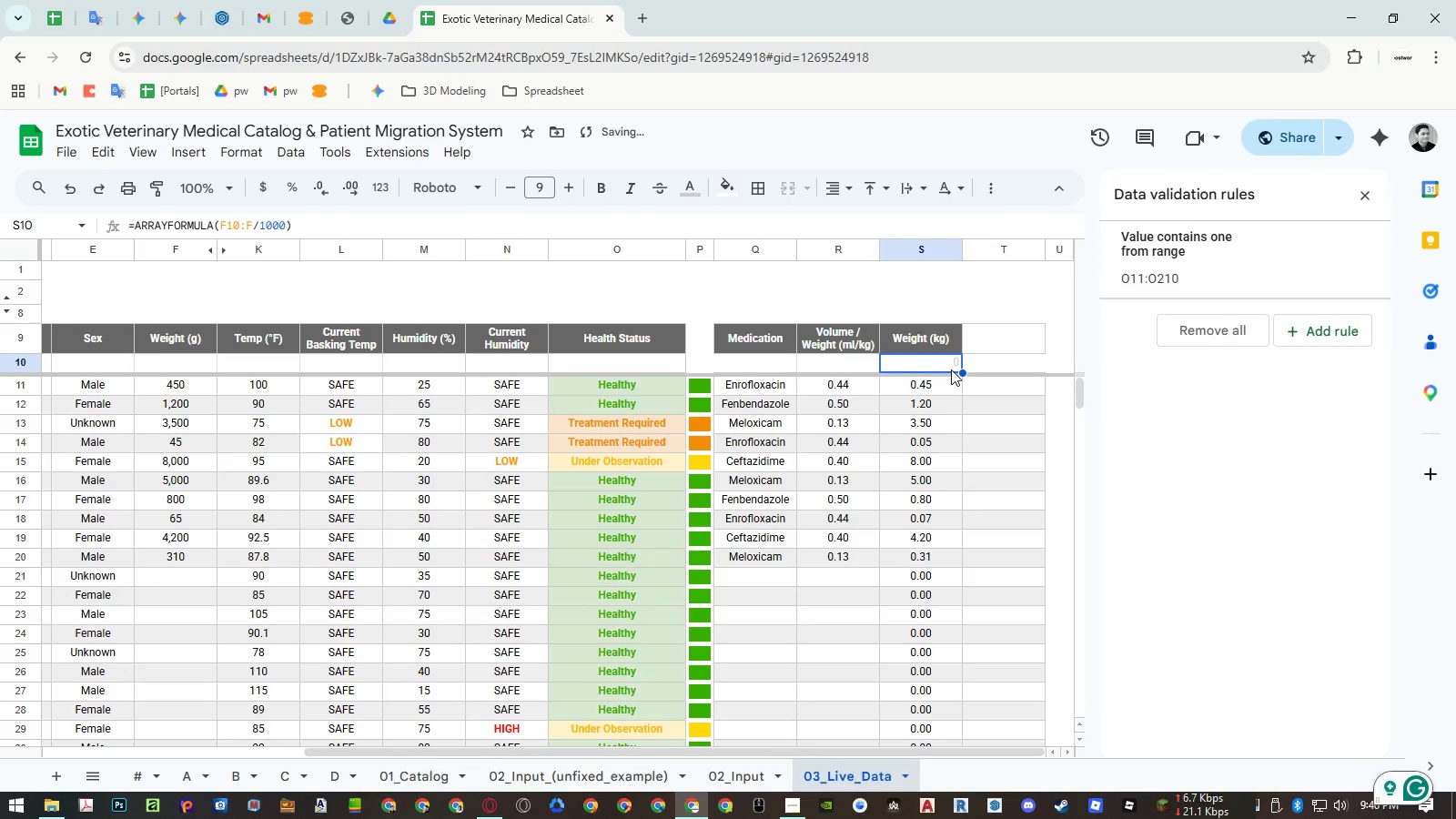 
key(Control+Y)
 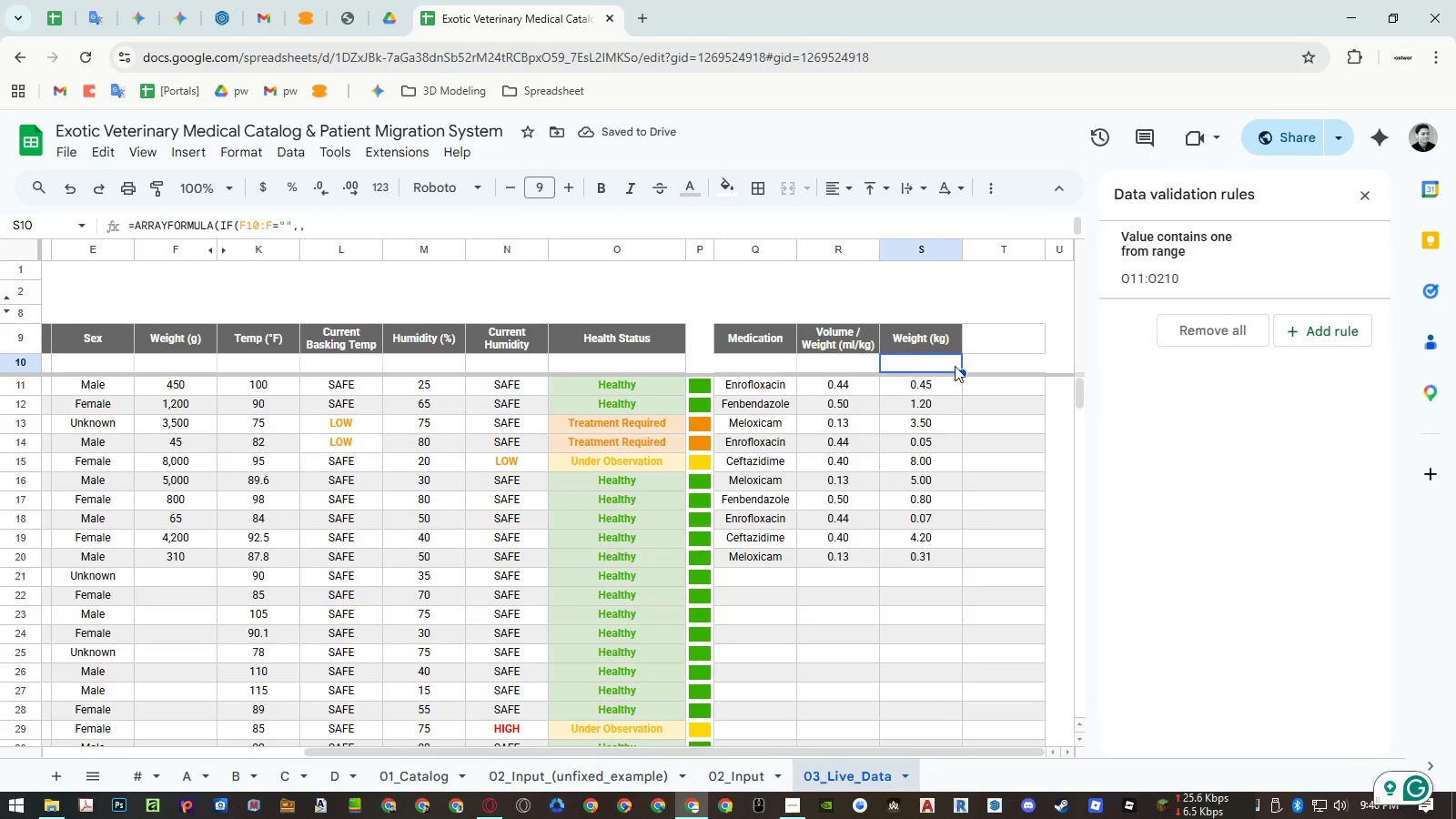 
left_click([990, 363])
 